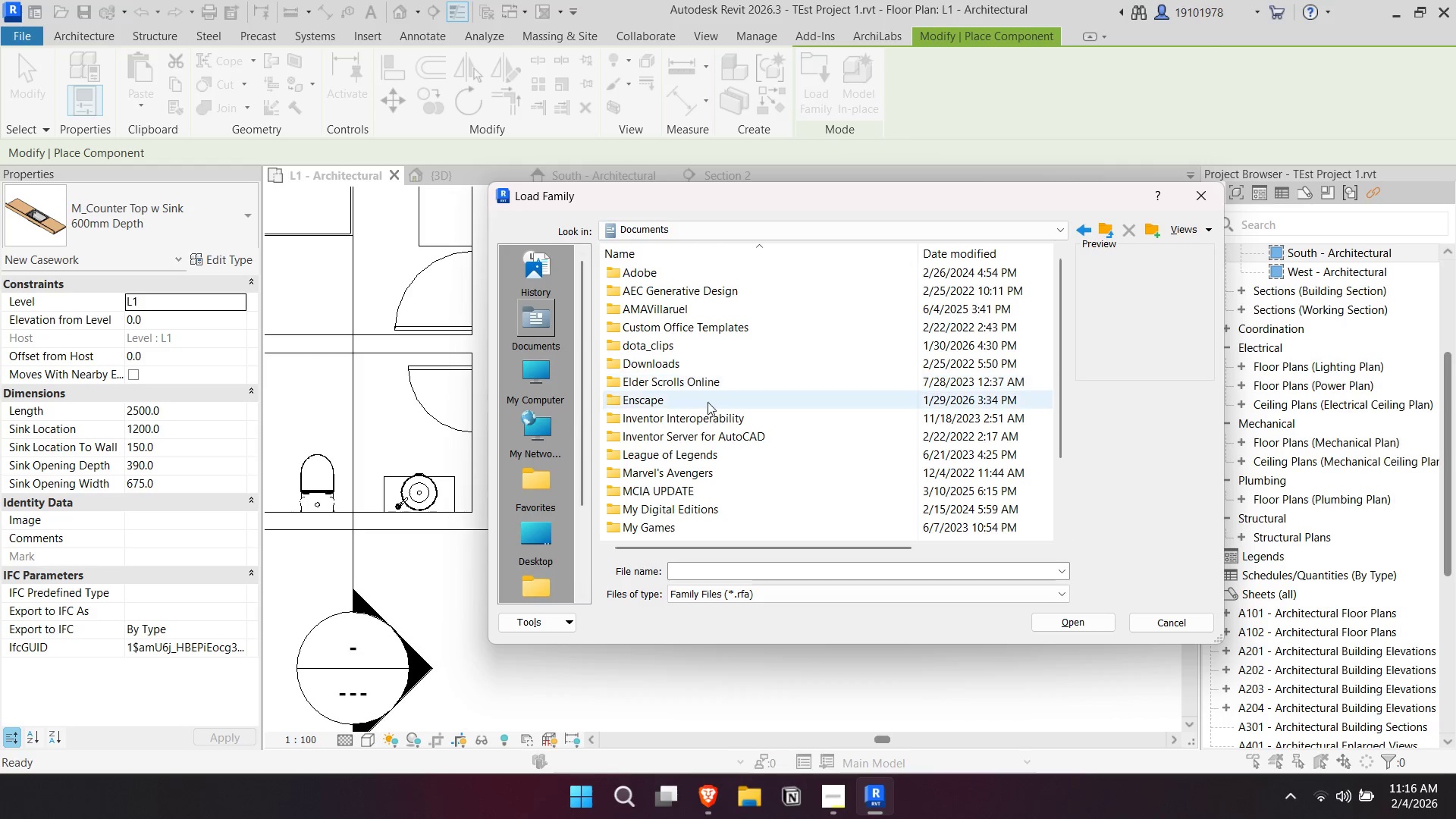 
scroll: coordinate [683, 485], scroll_direction: down, amount: 11.0
 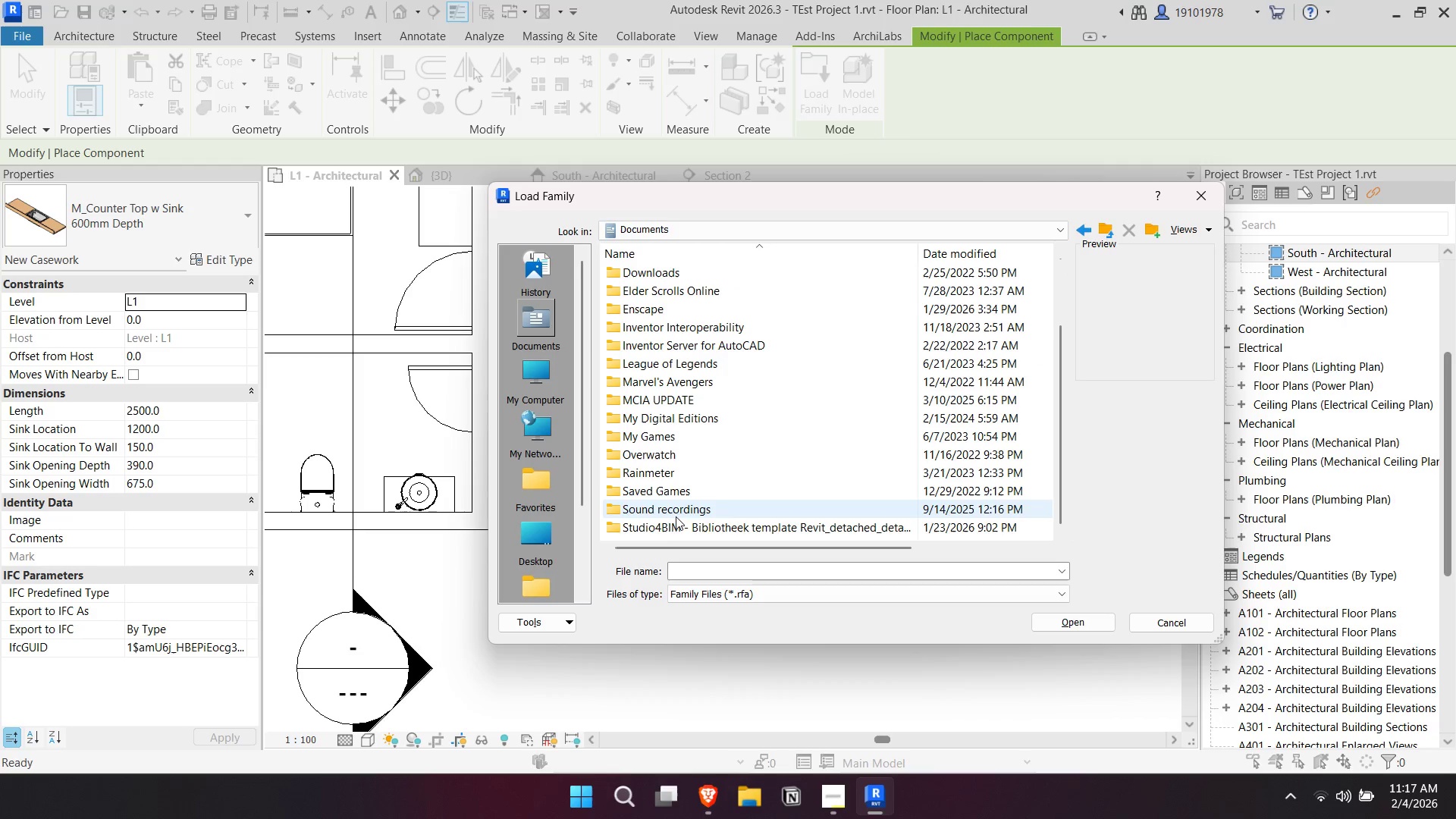 
scroll: coordinate [676, 430], scroll_direction: up, amount: 1.0
 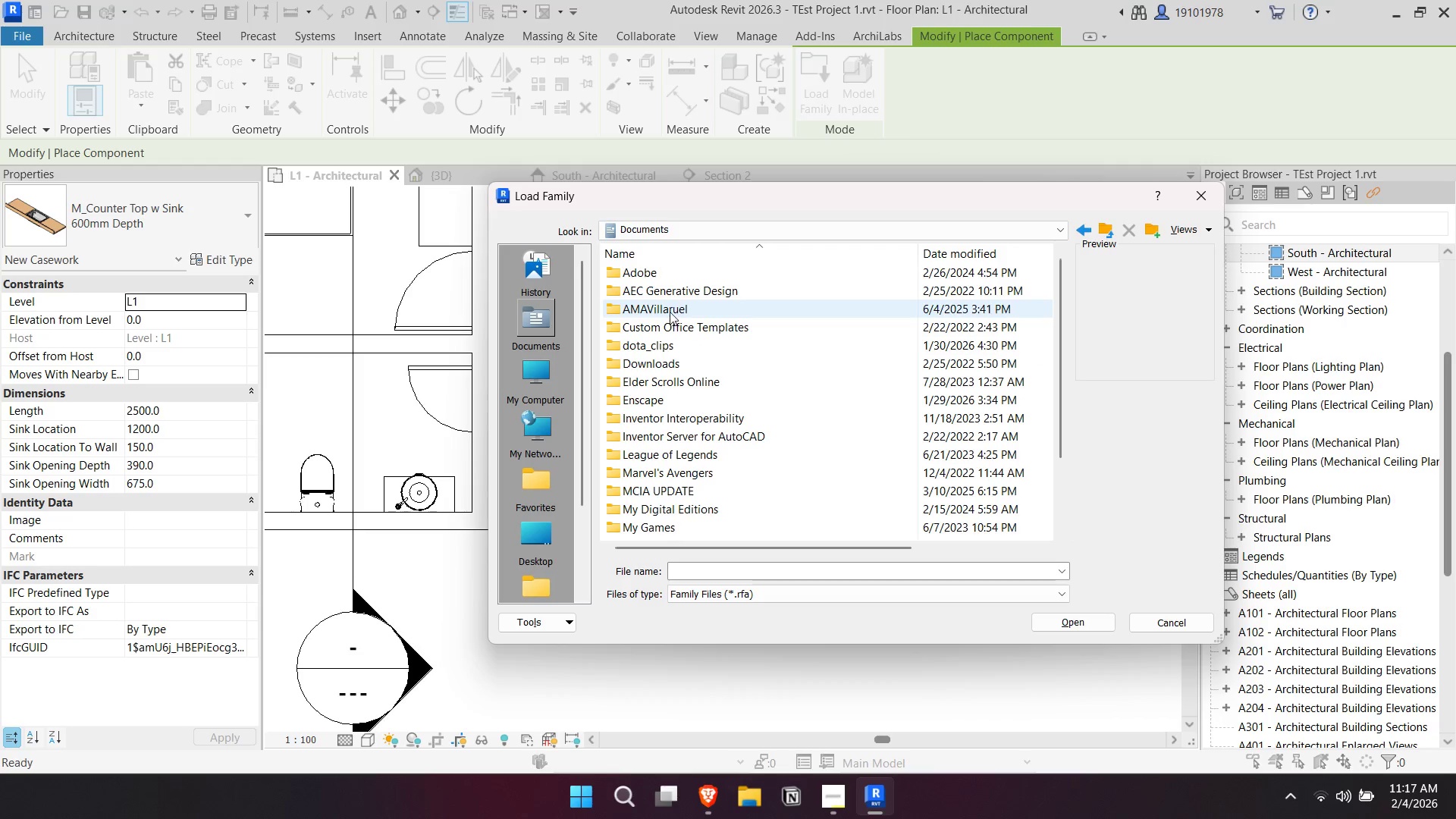 
double_click([670, 312])
 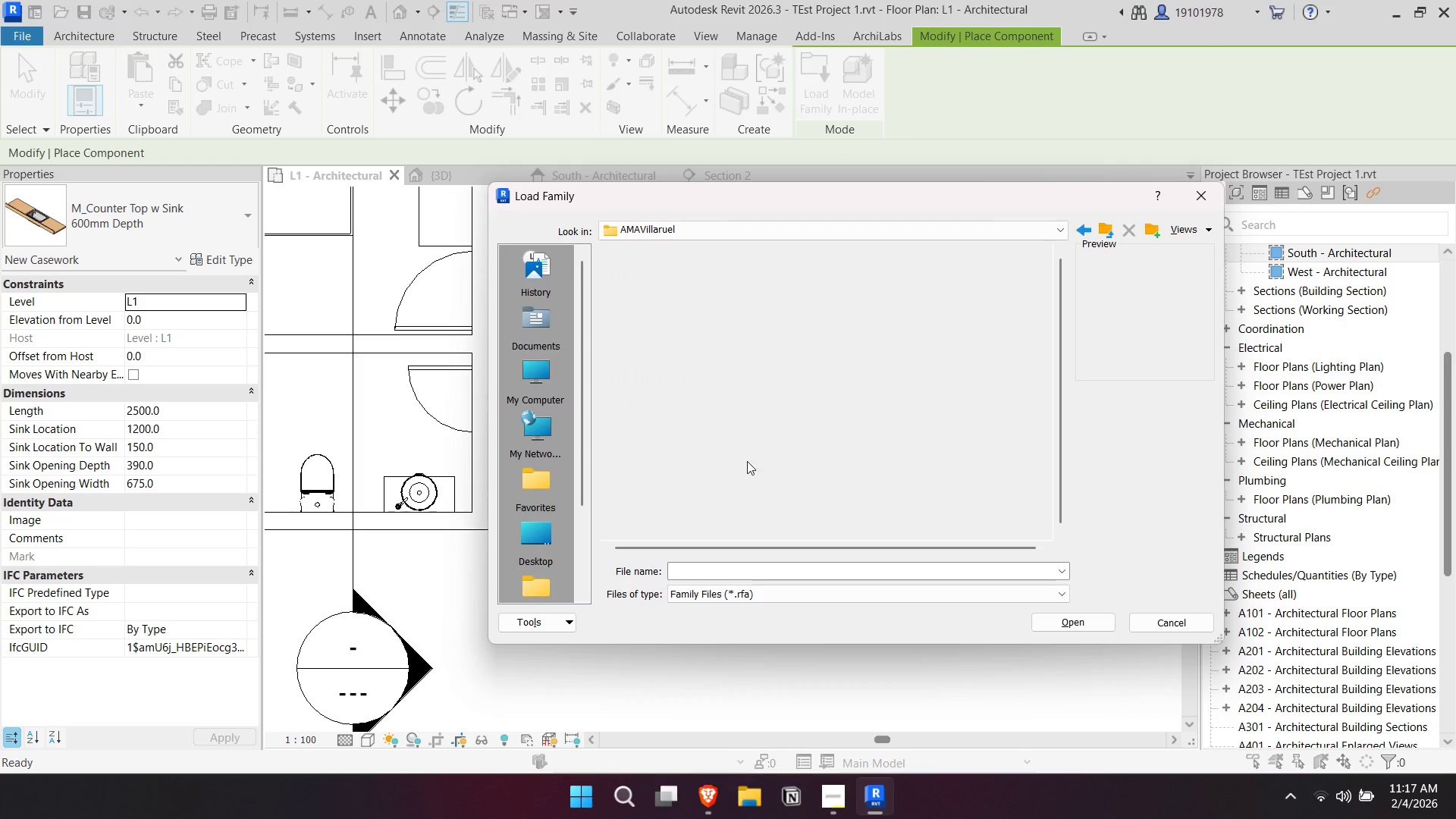 
left_click([704, 518])
 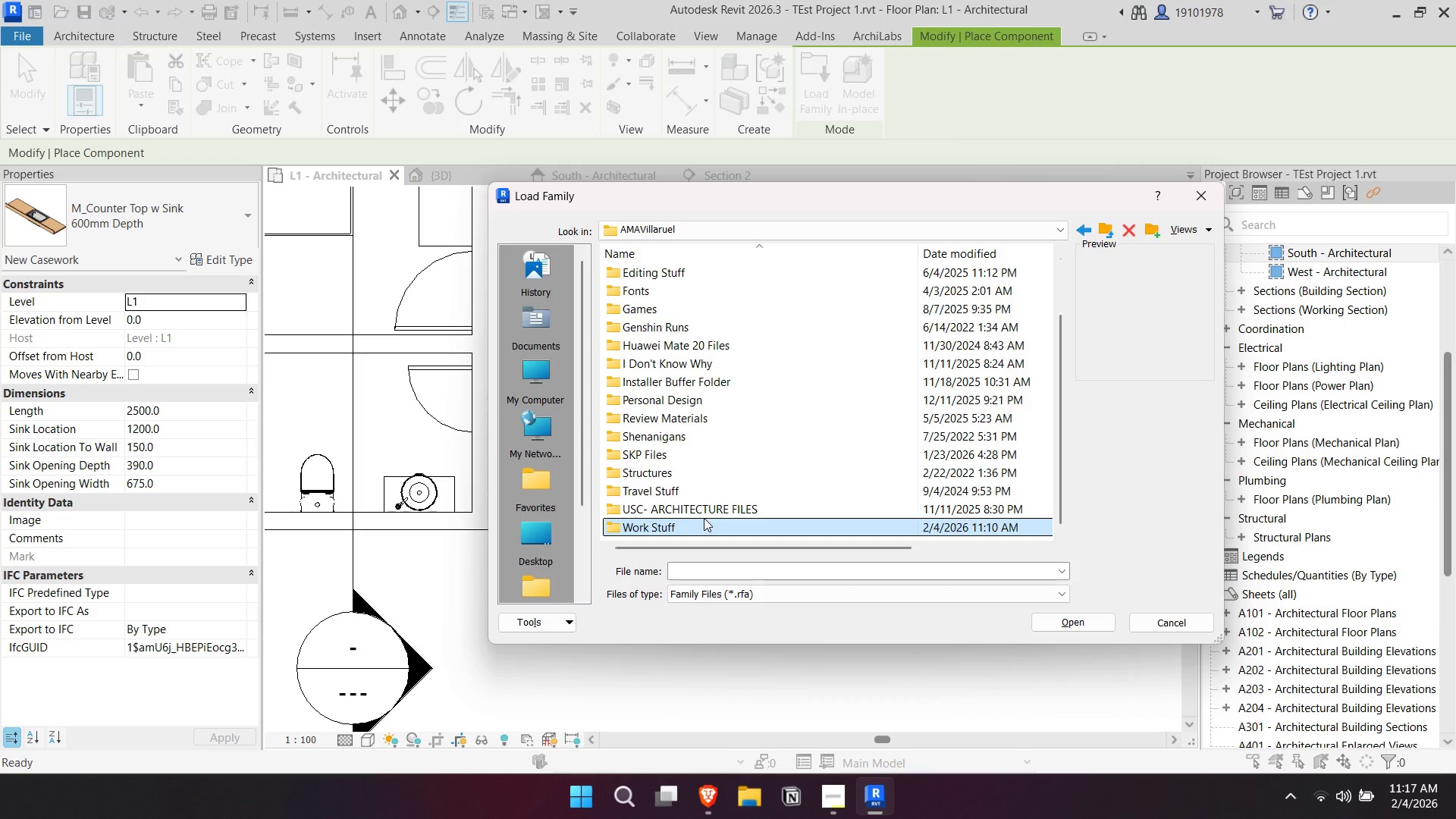 
scroll: coordinate [747, 491], scroll_direction: down, amount: 4.0
 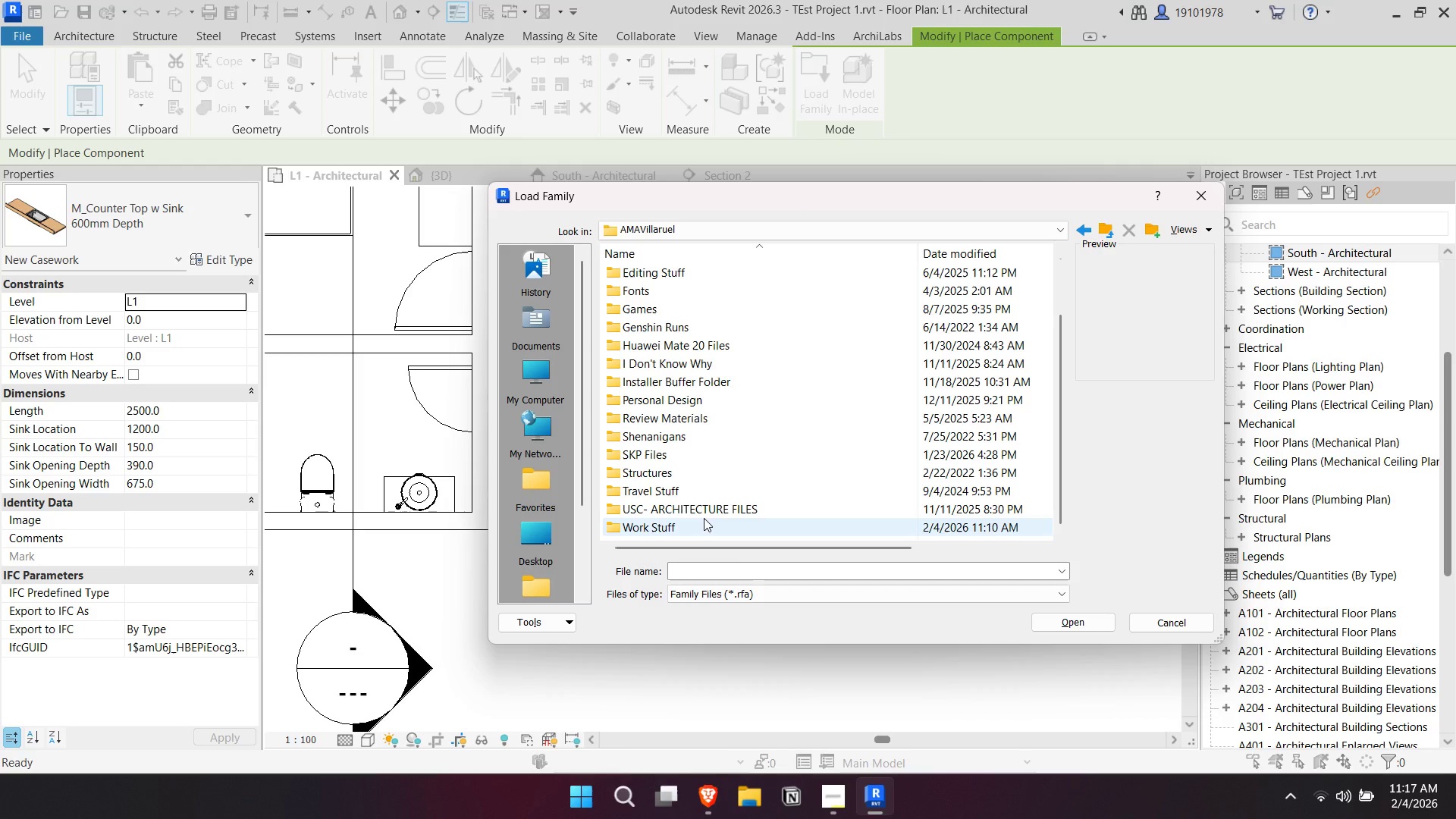 
double_click([704, 518])
 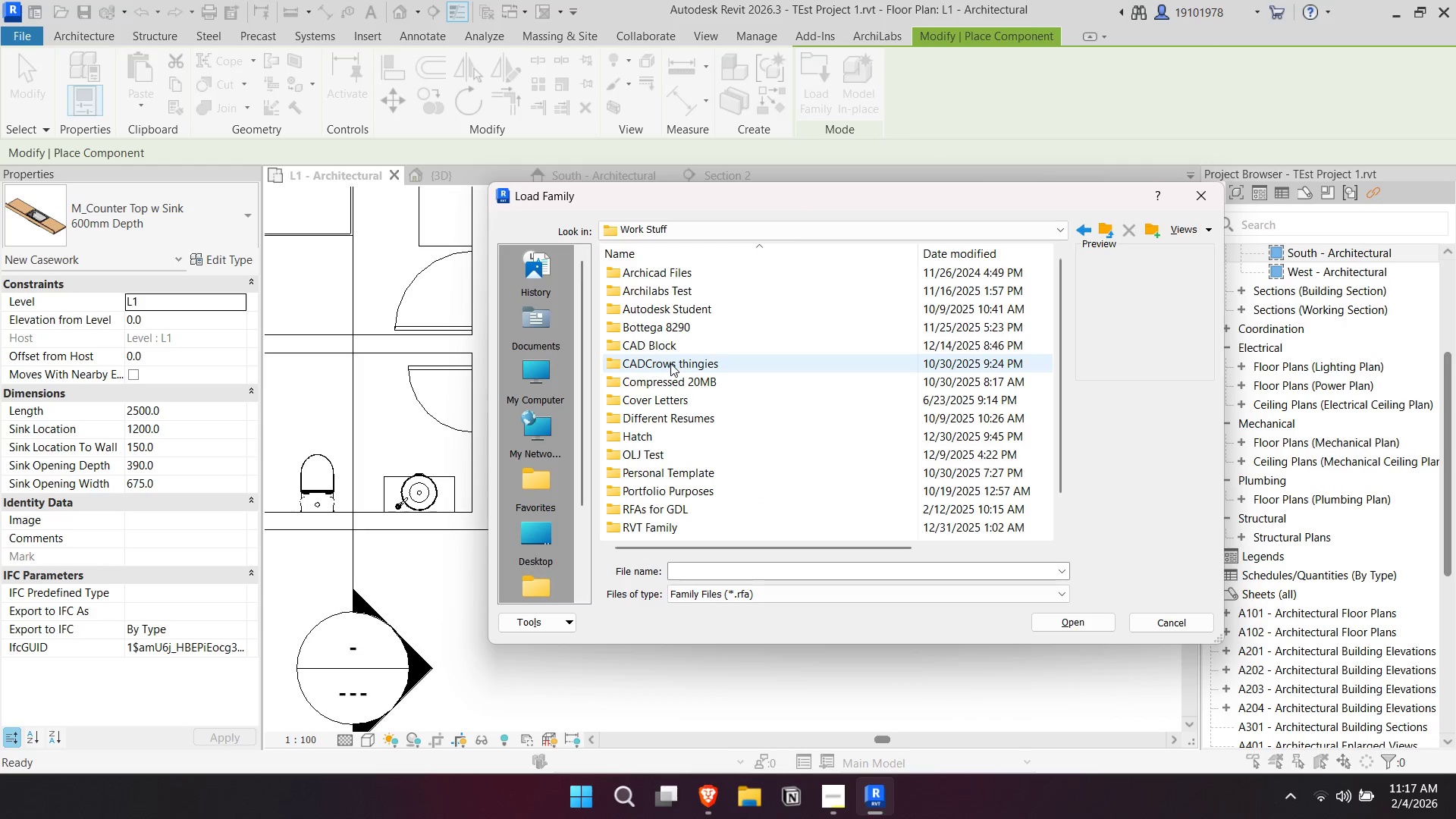 
scroll: coordinate [698, 453], scroll_direction: down, amount: 6.0
 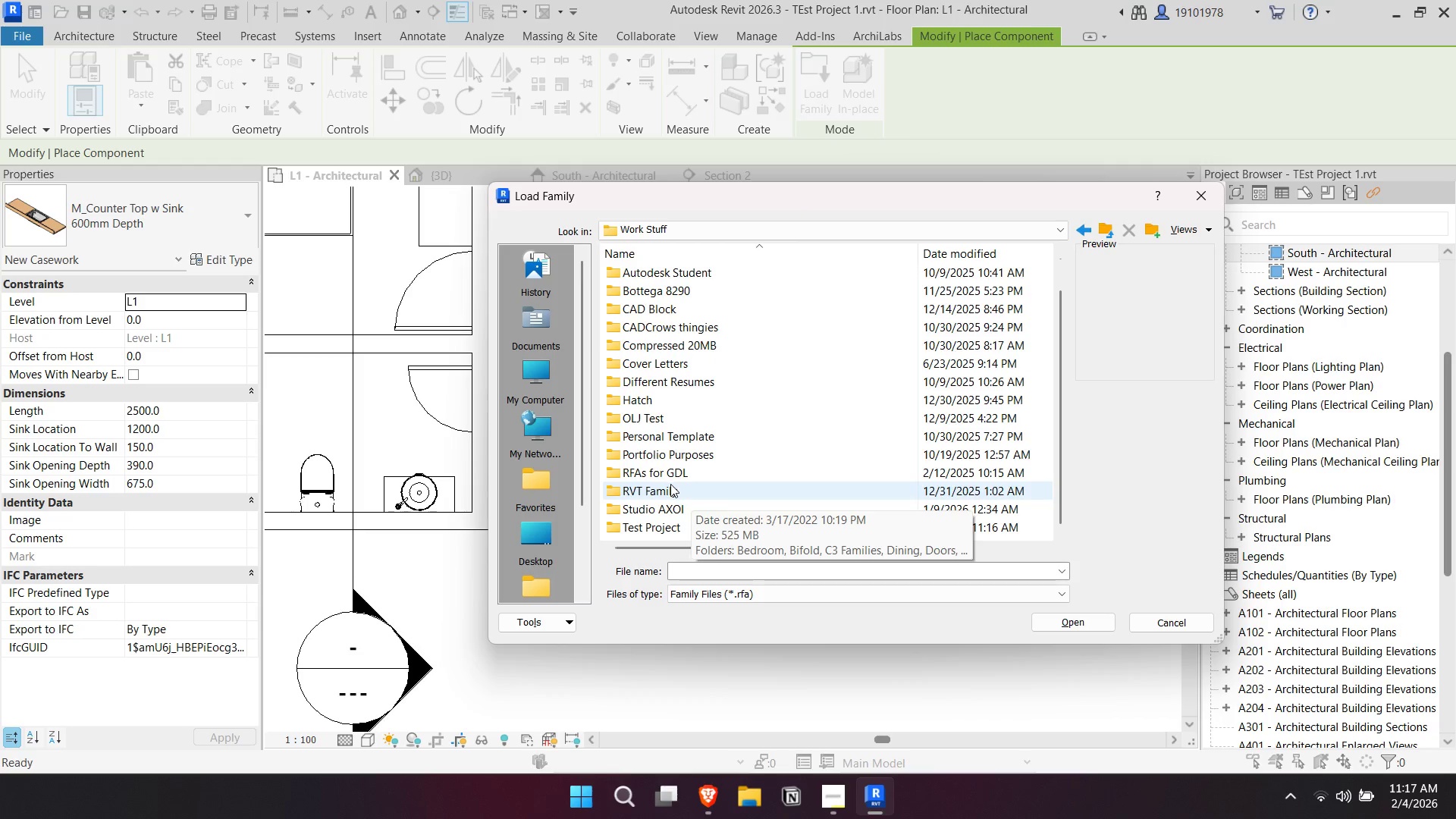 
double_click([673, 488])
 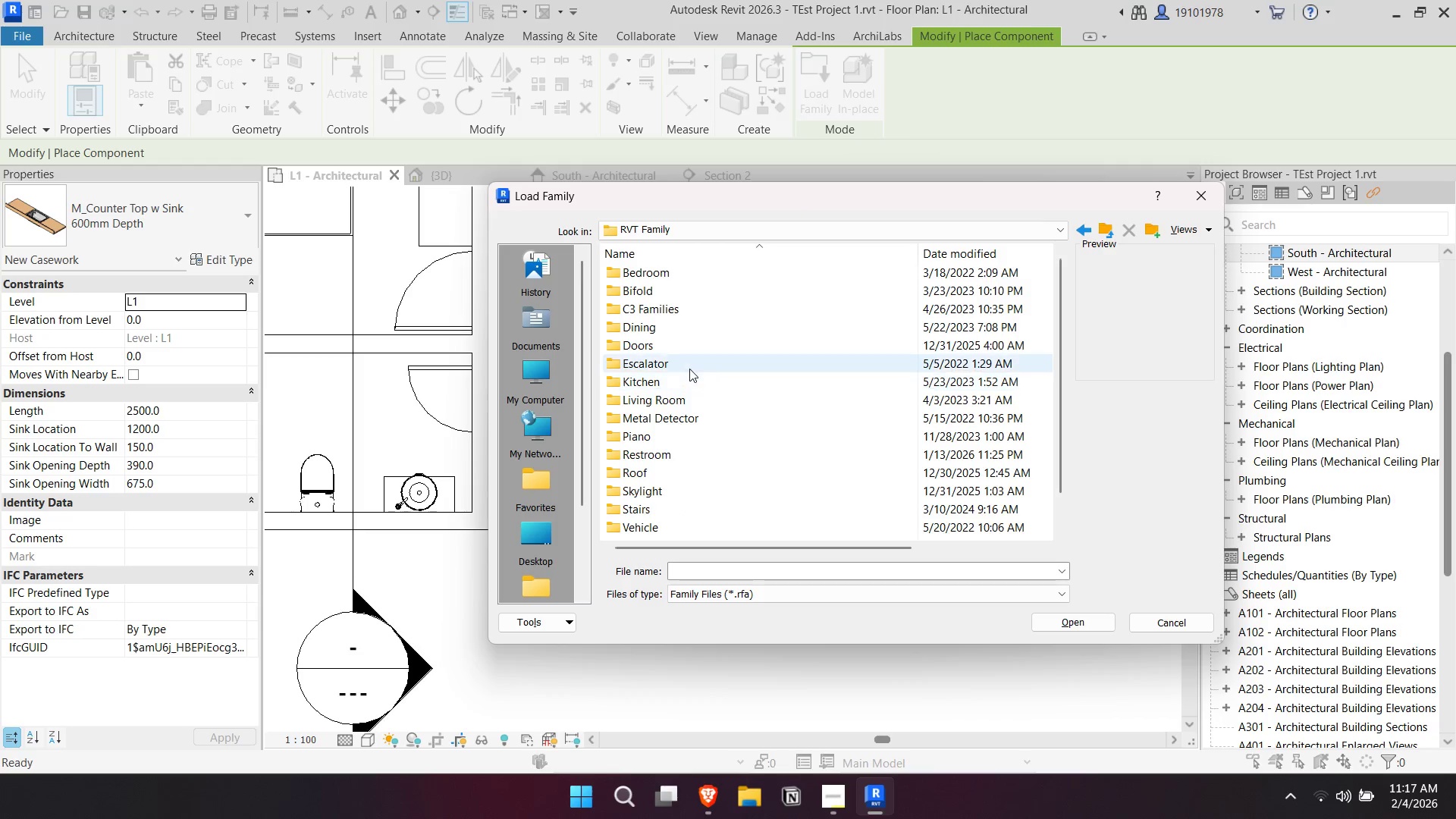 
left_click([689, 368])
 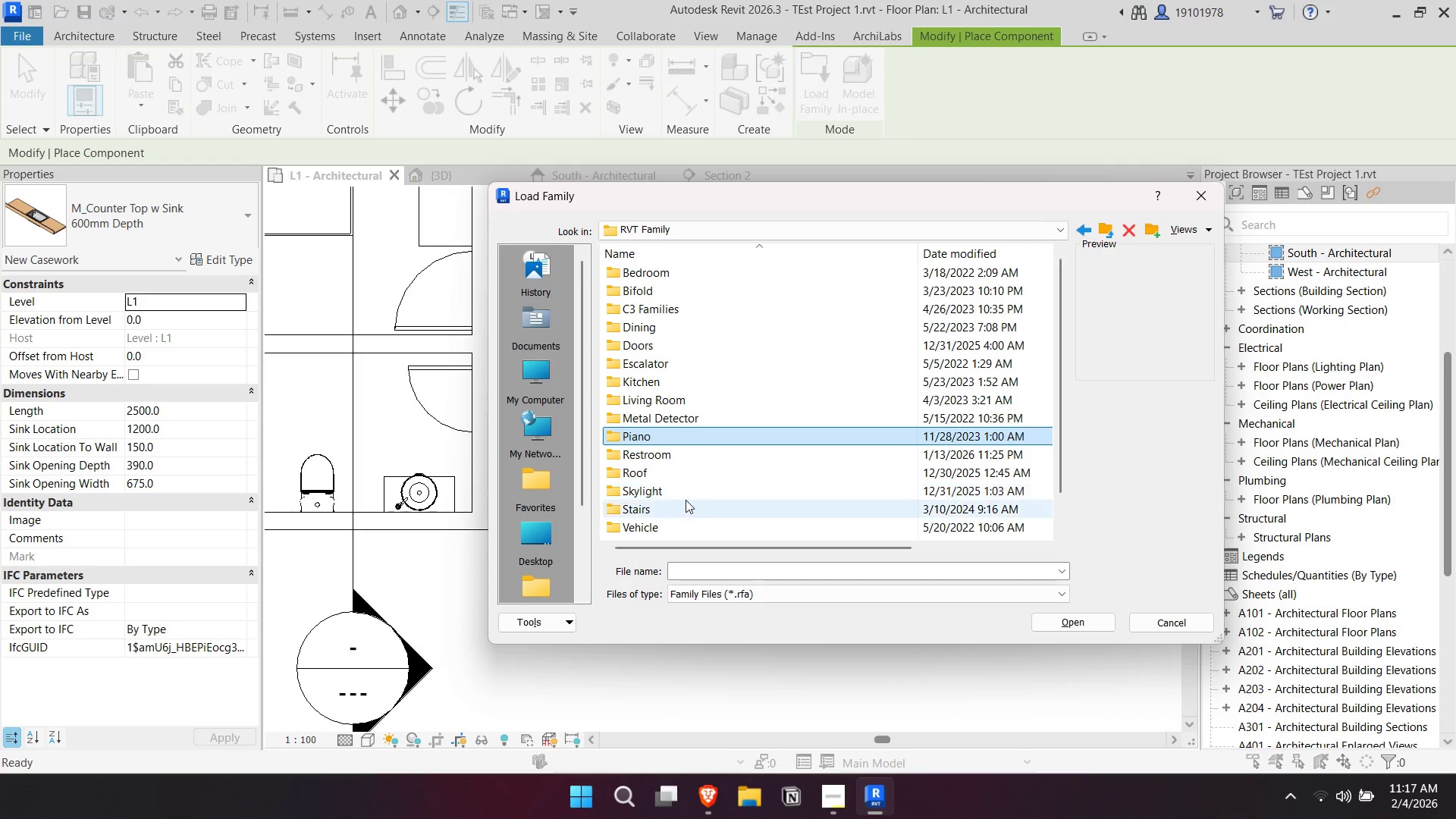 
scroll: coordinate [679, 448], scroll_direction: down, amount: 10.0
 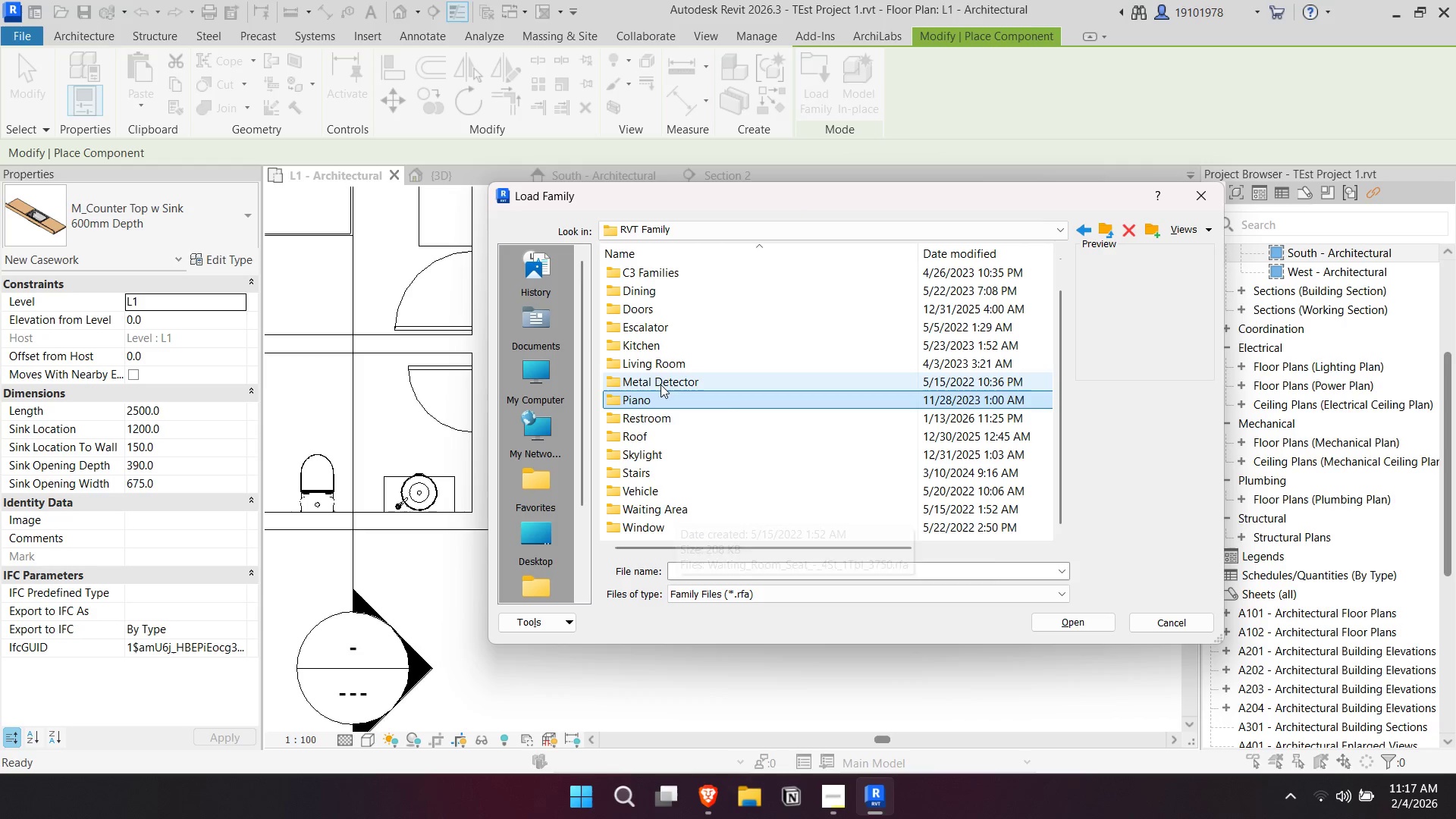 
double_click([653, 362])
 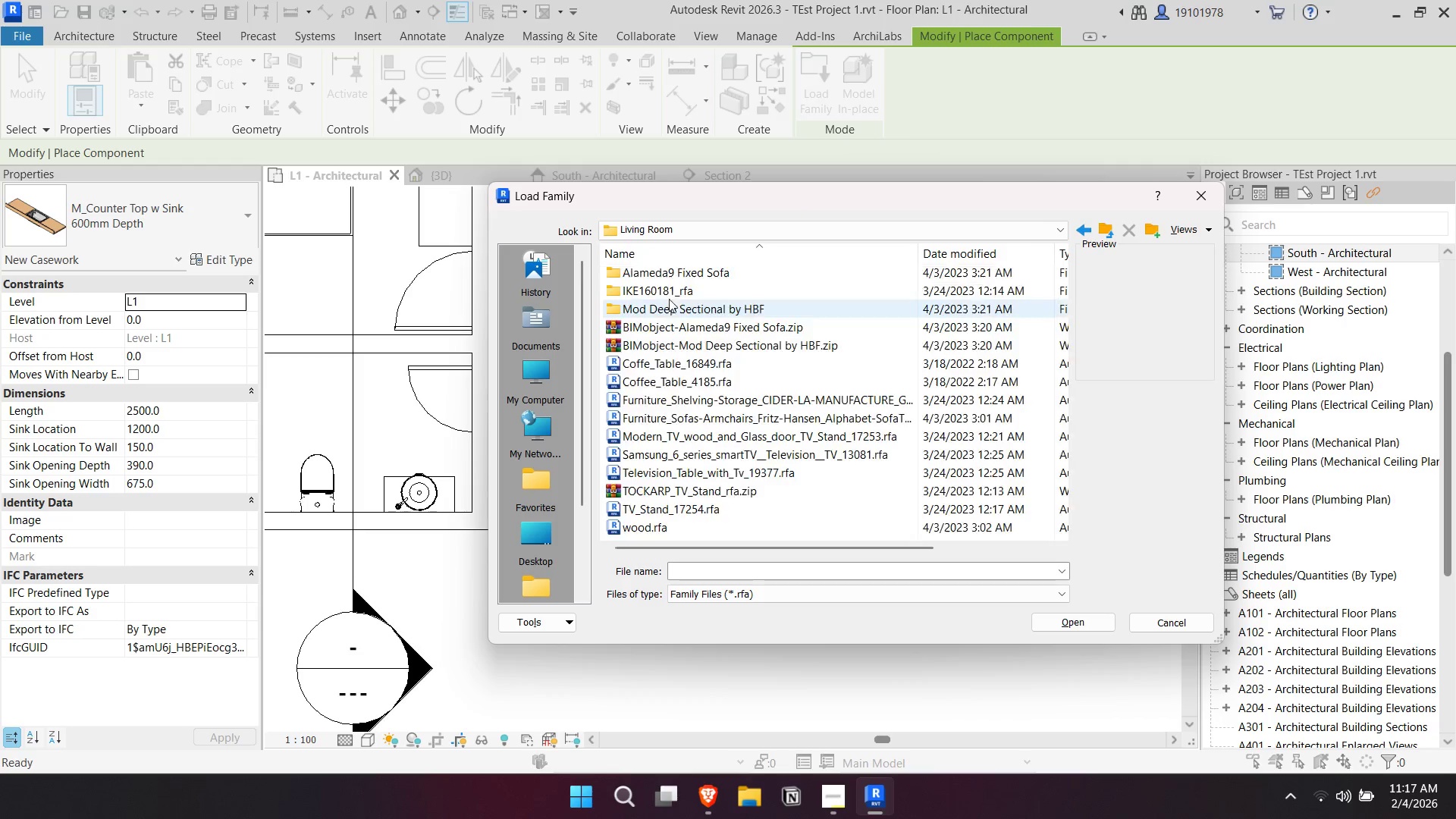 
left_click([668, 283])
 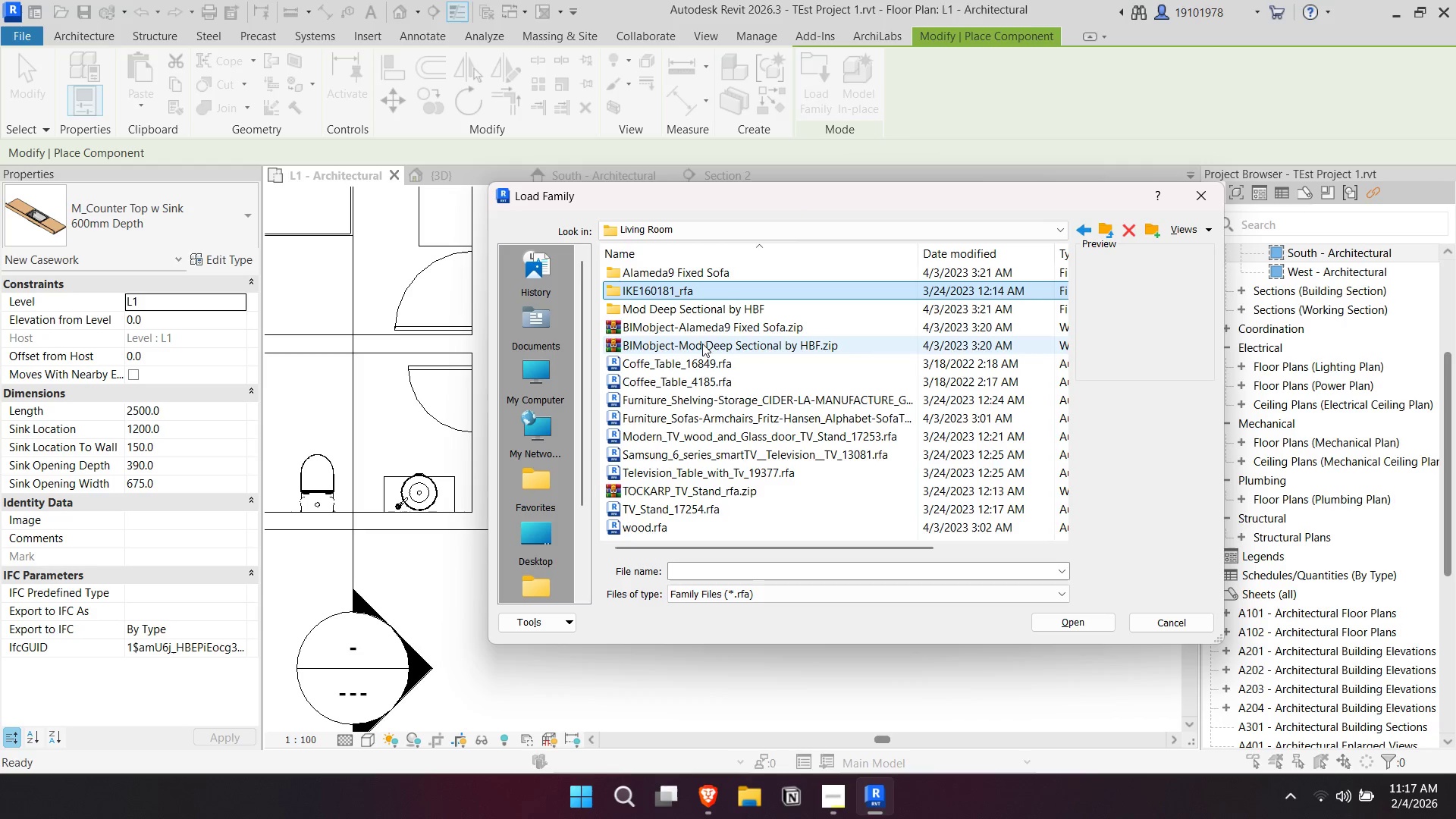 
left_click([693, 370])
 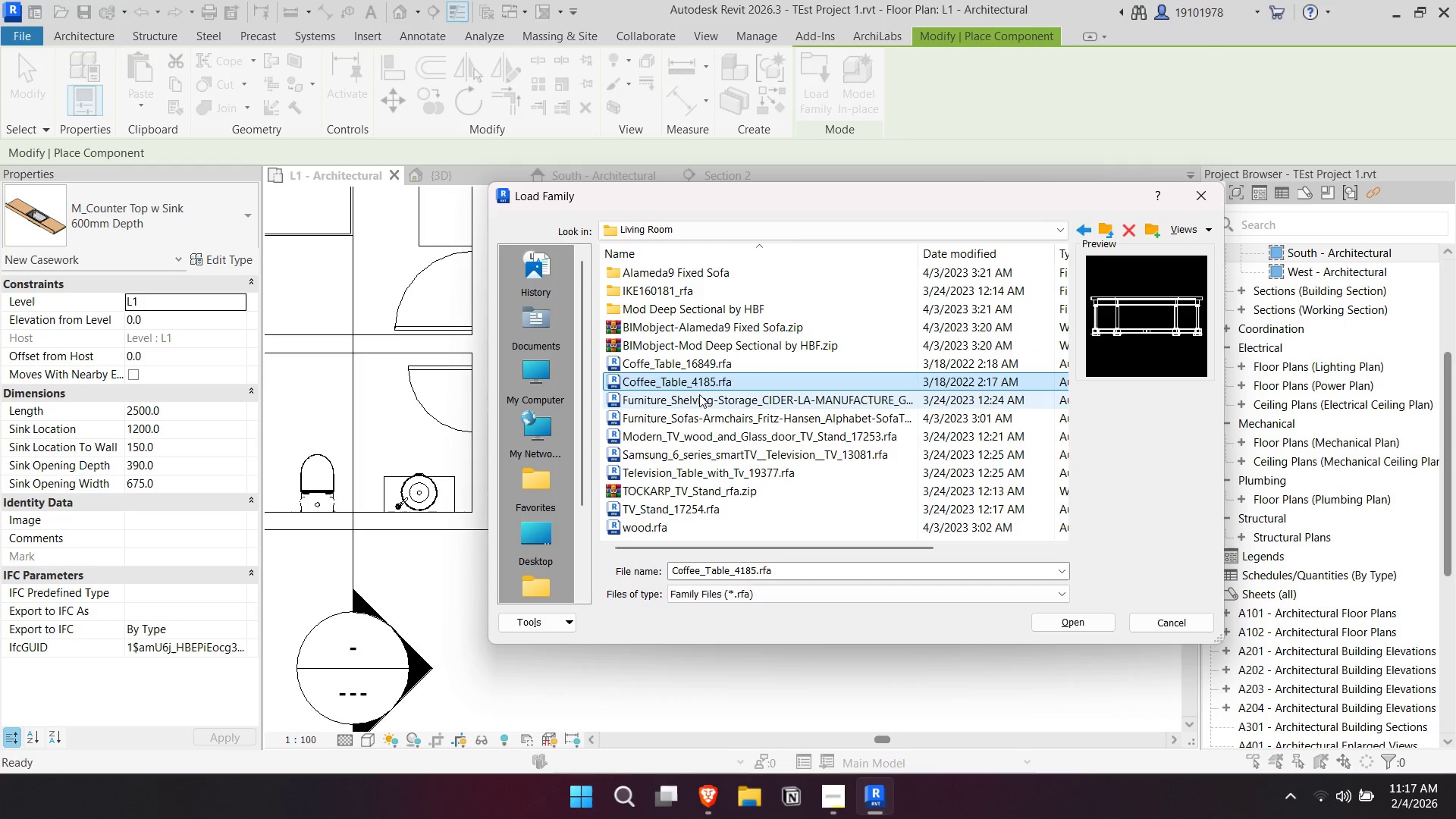 
double_click([705, 409])
 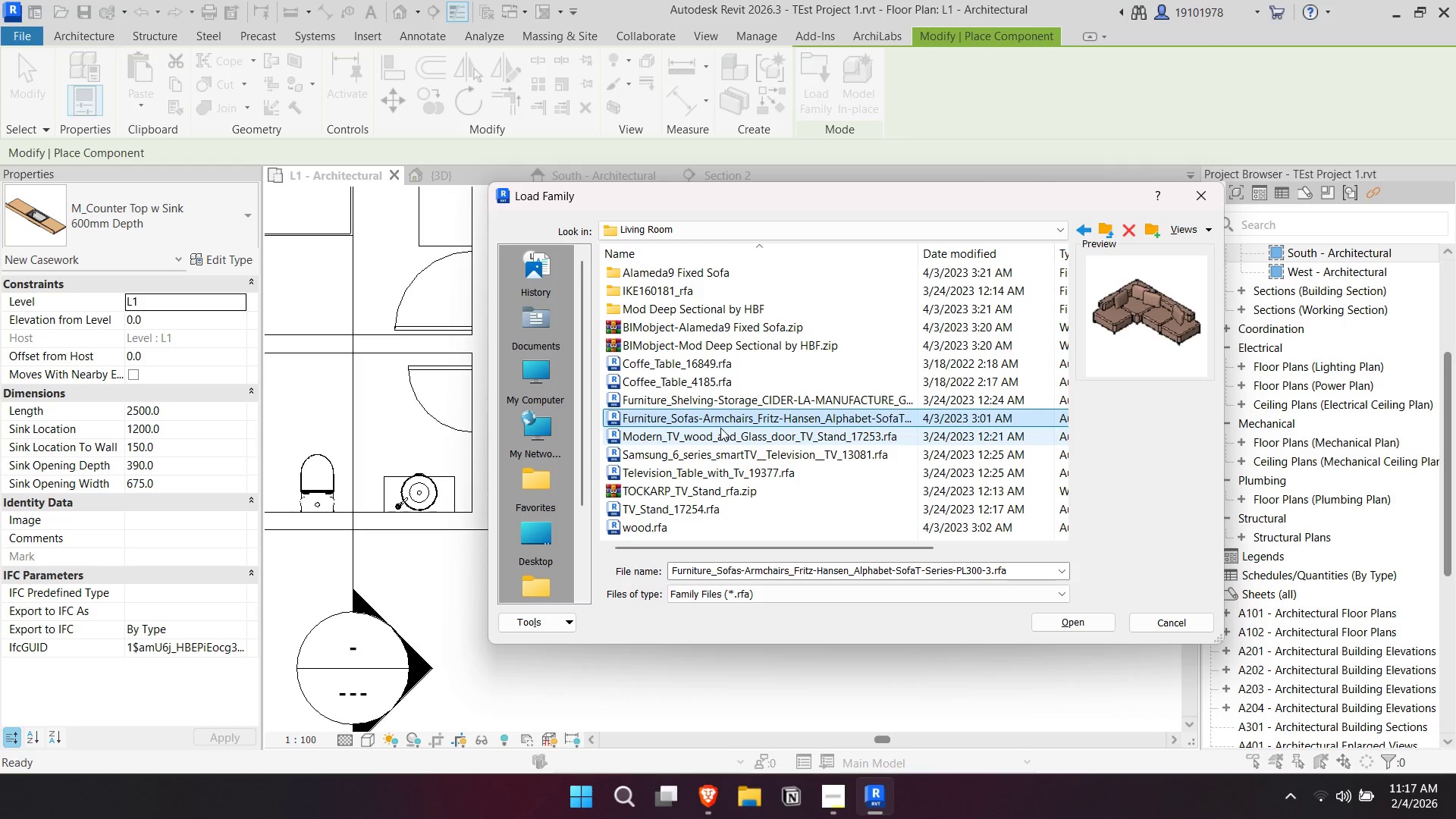 
left_click([722, 430])
 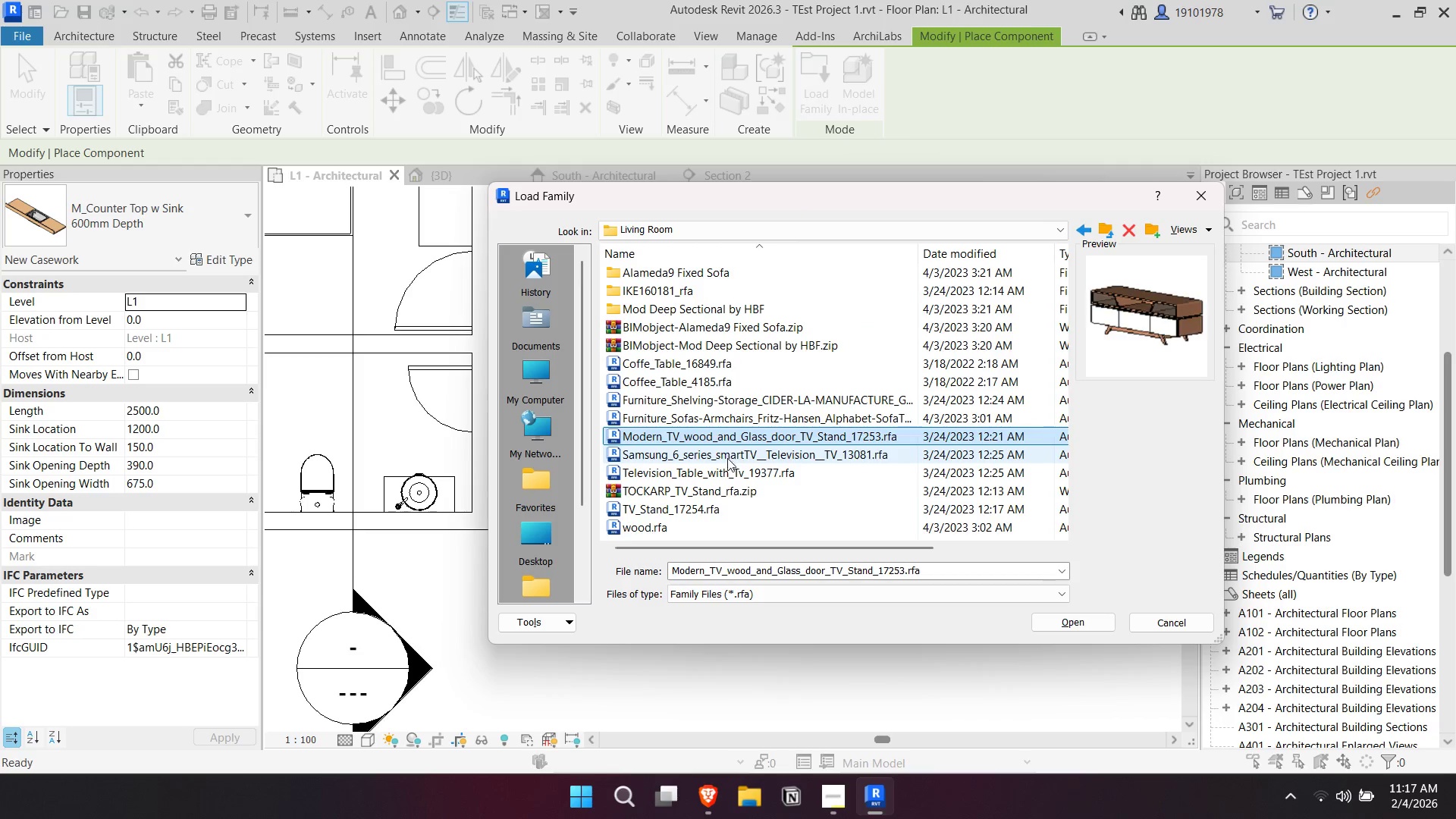 
left_click([730, 463])
 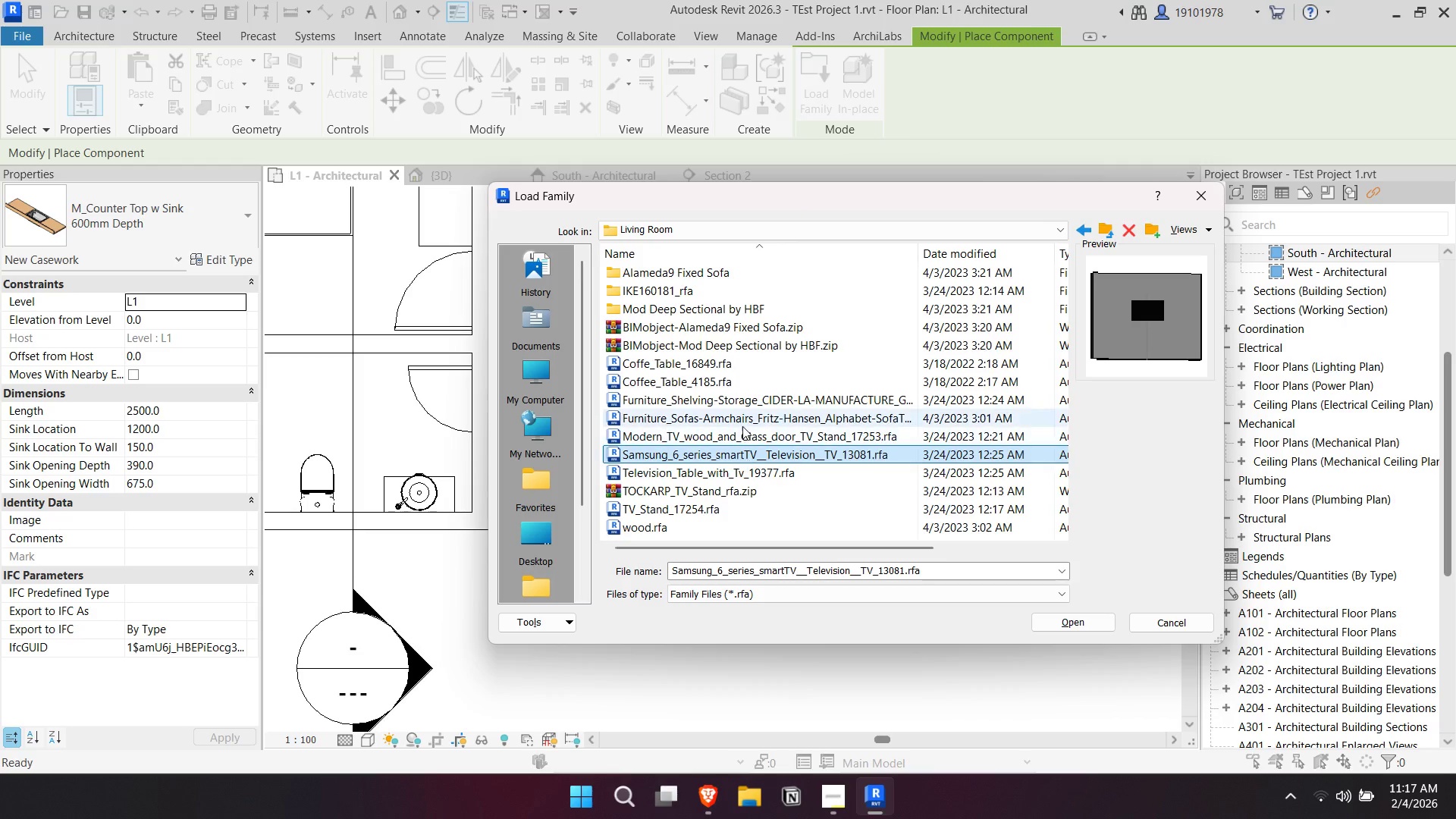 
left_click([739, 425])
 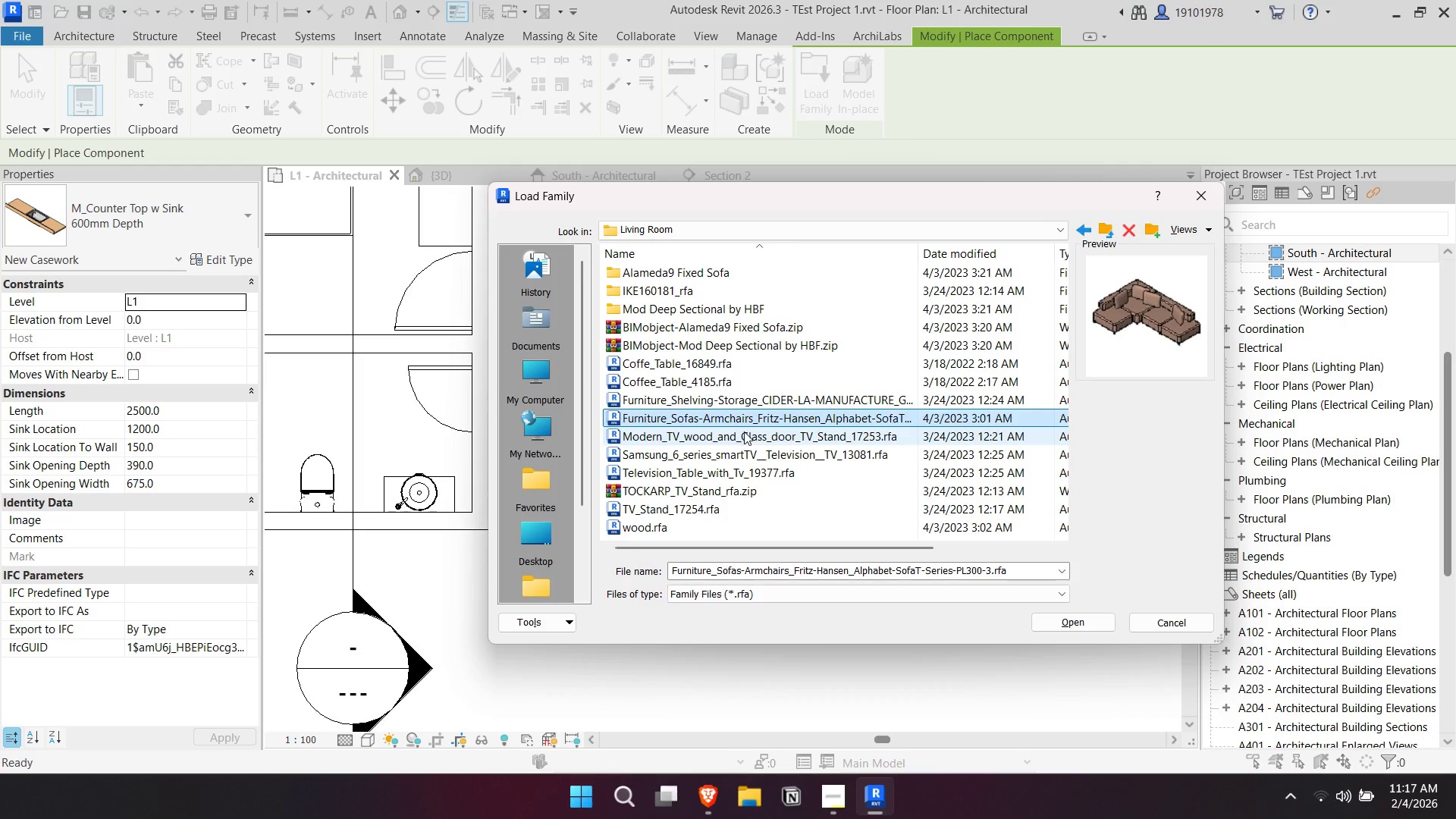 
left_click([748, 447])
 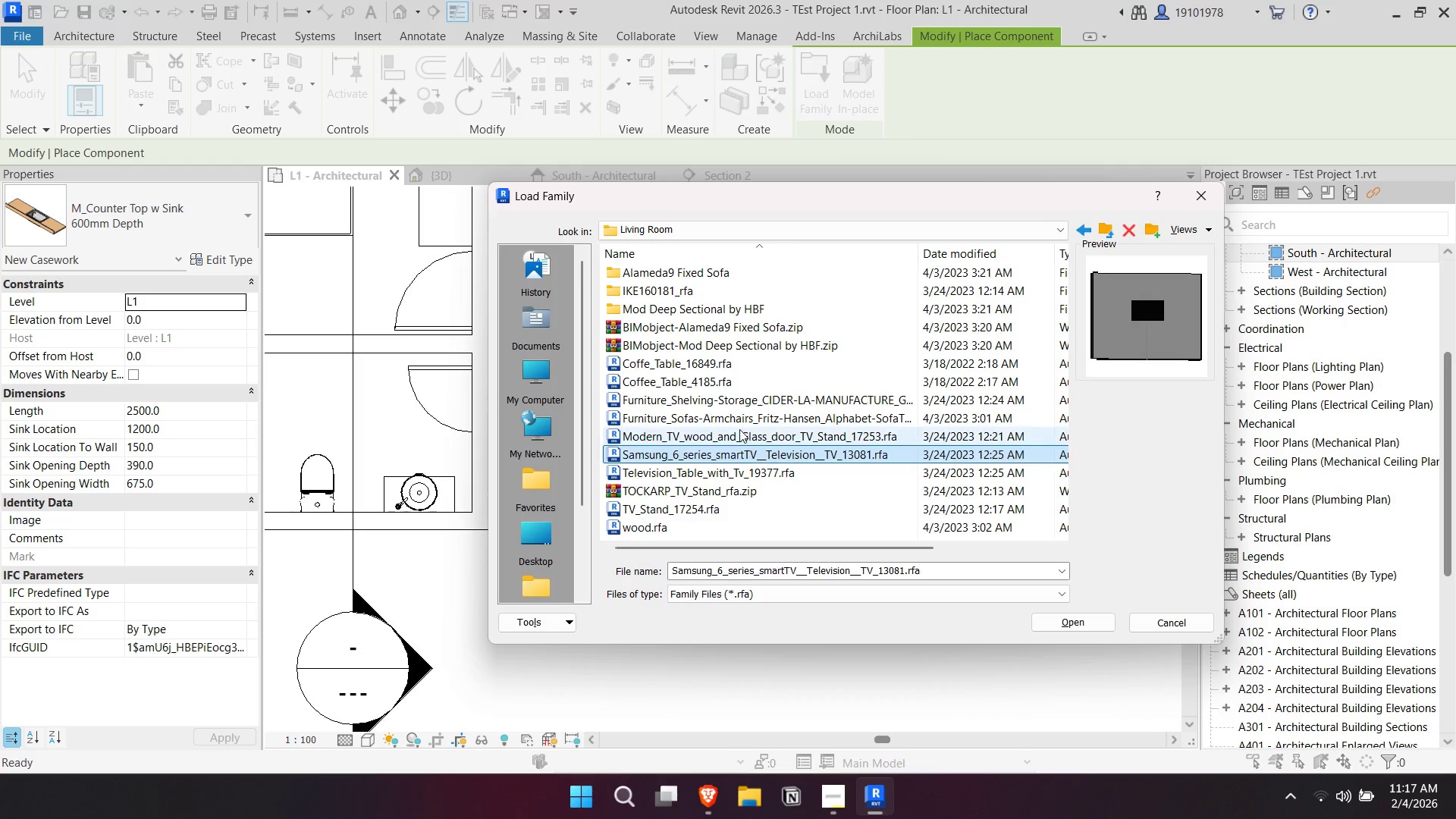 
left_click([739, 429])
 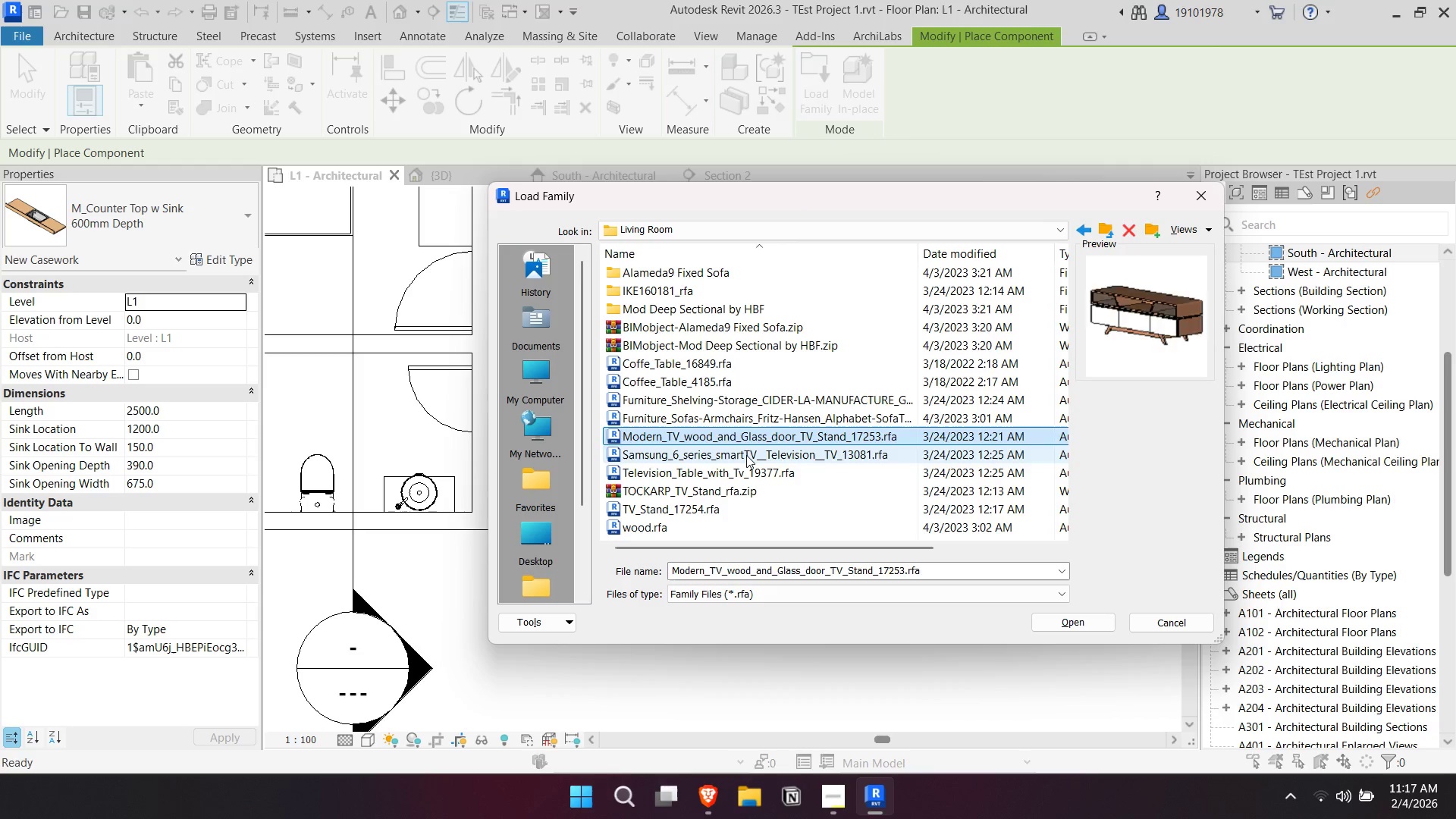 
double_click([746, 455])
 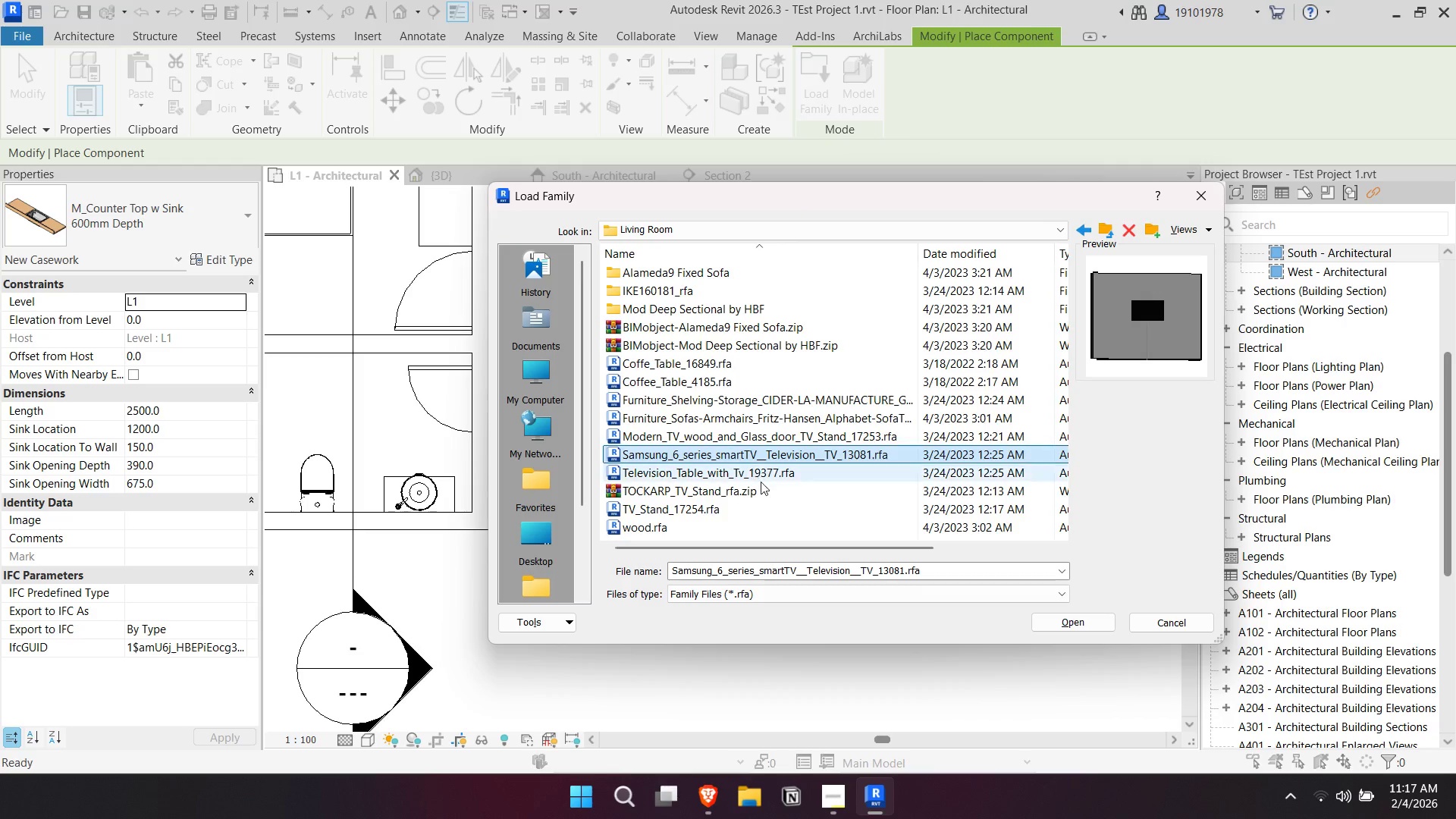 
left_click([761, 482])
 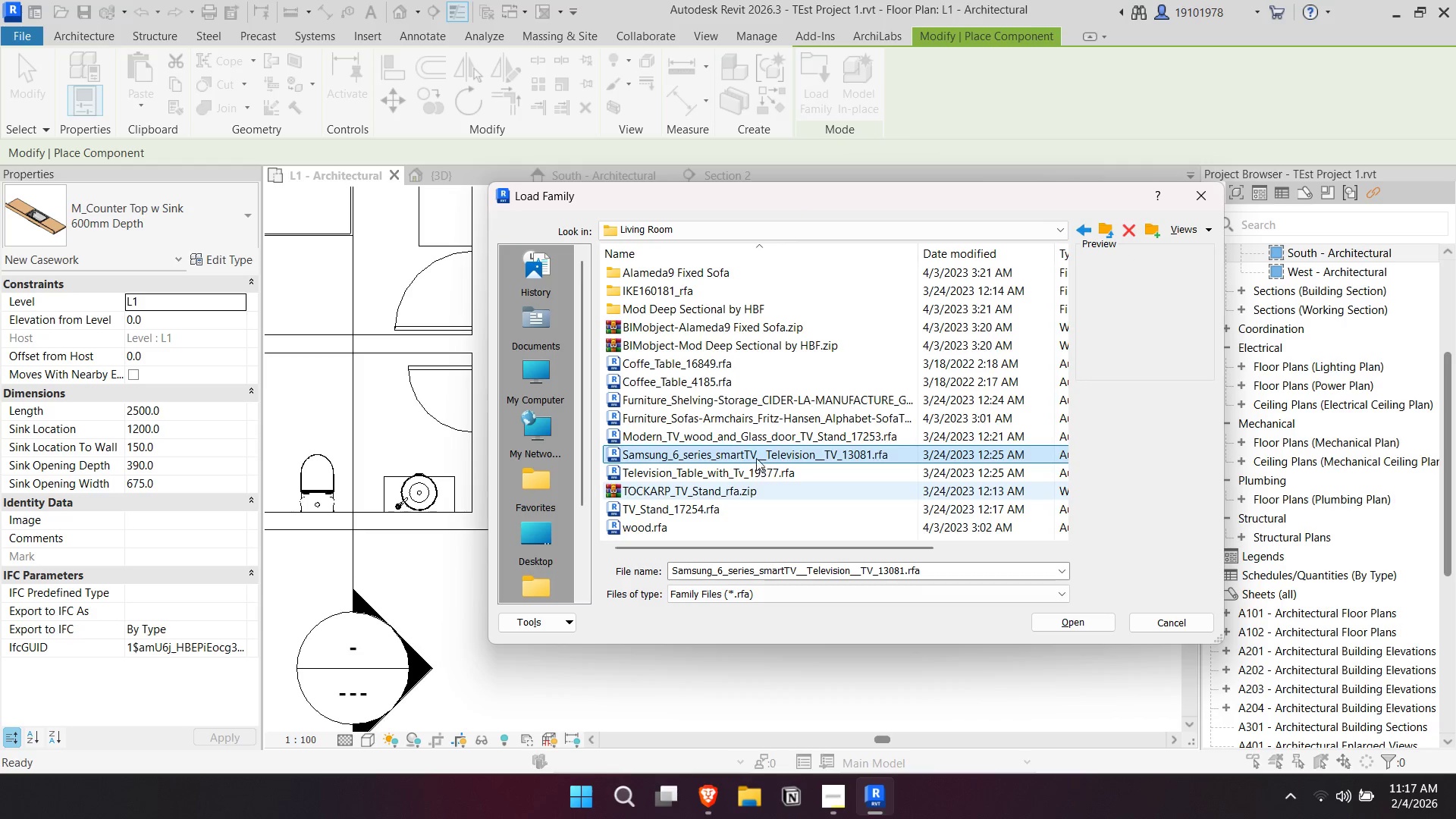 
left_click([757, 452])
 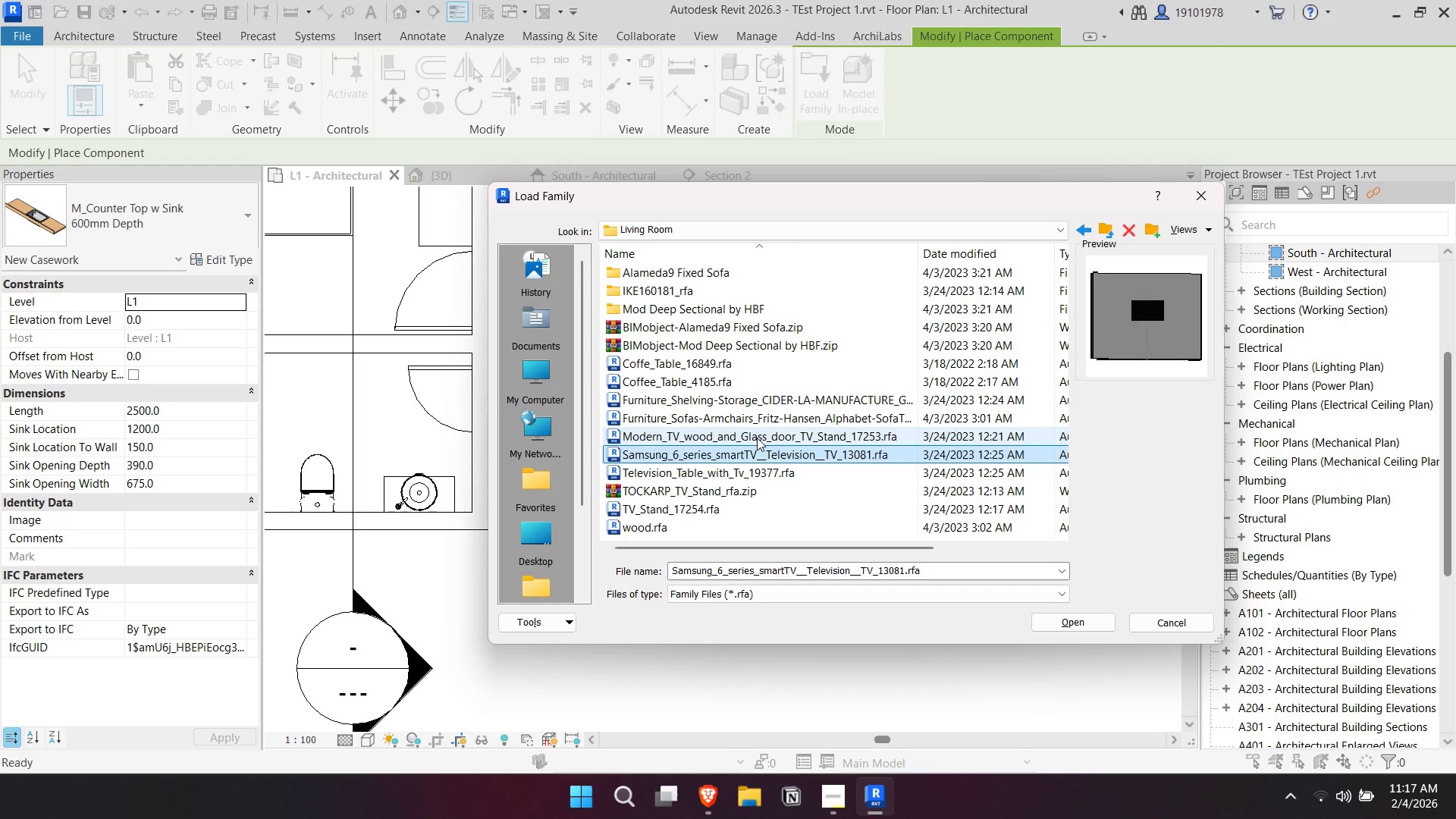 
left_click([756, 438])
 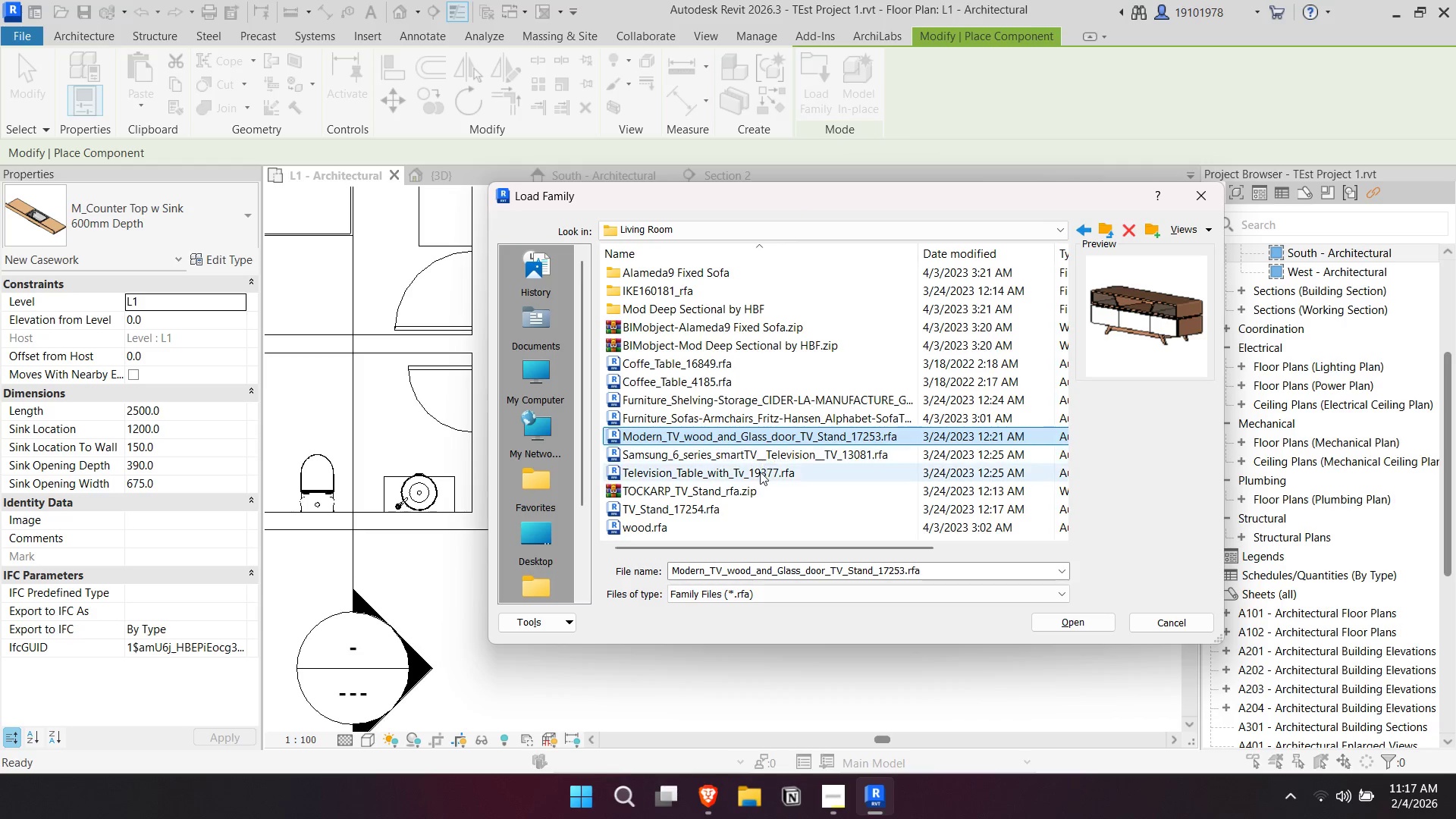 
double_click([760, 472])
 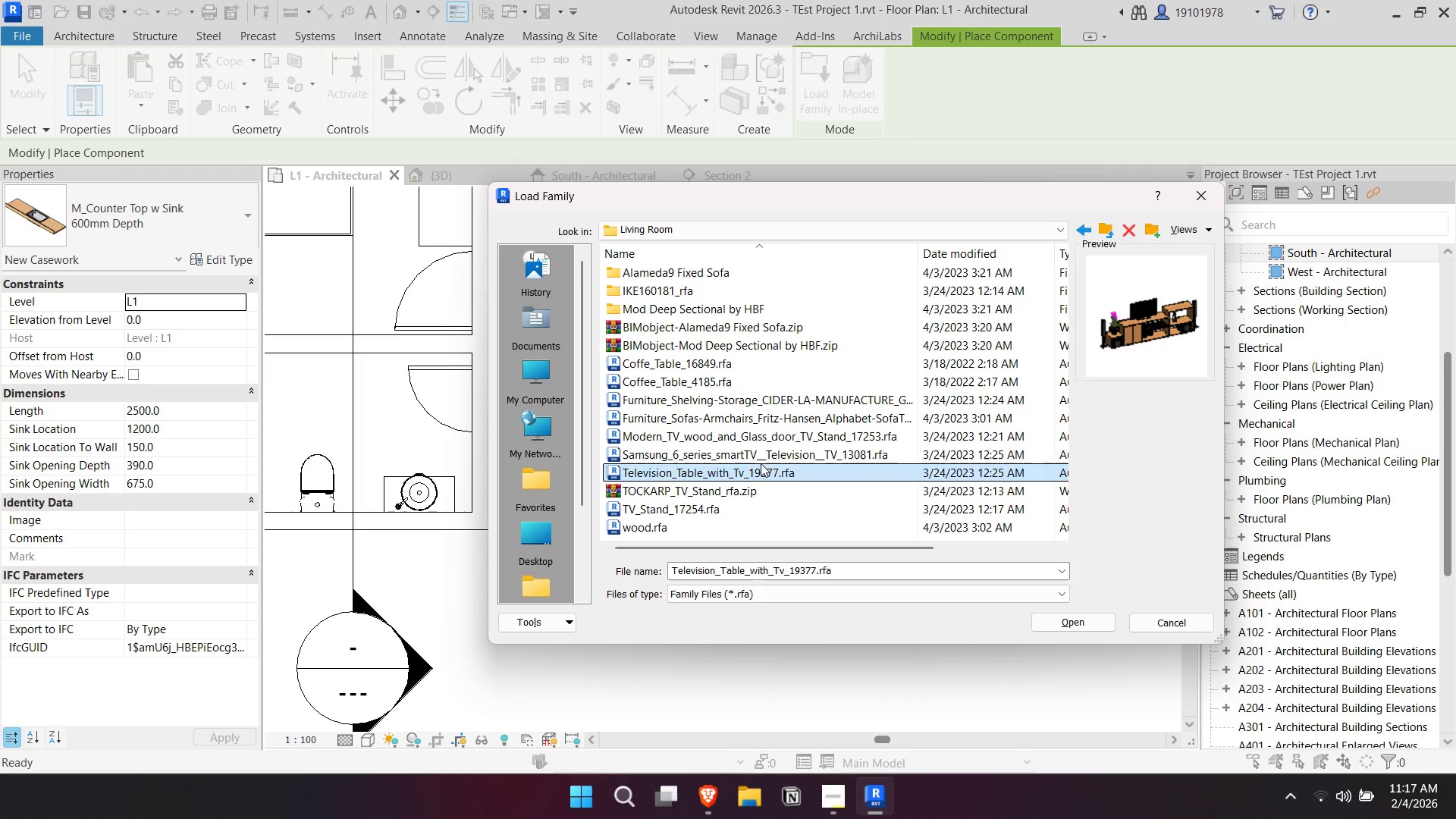 
left_click([761, 454])
 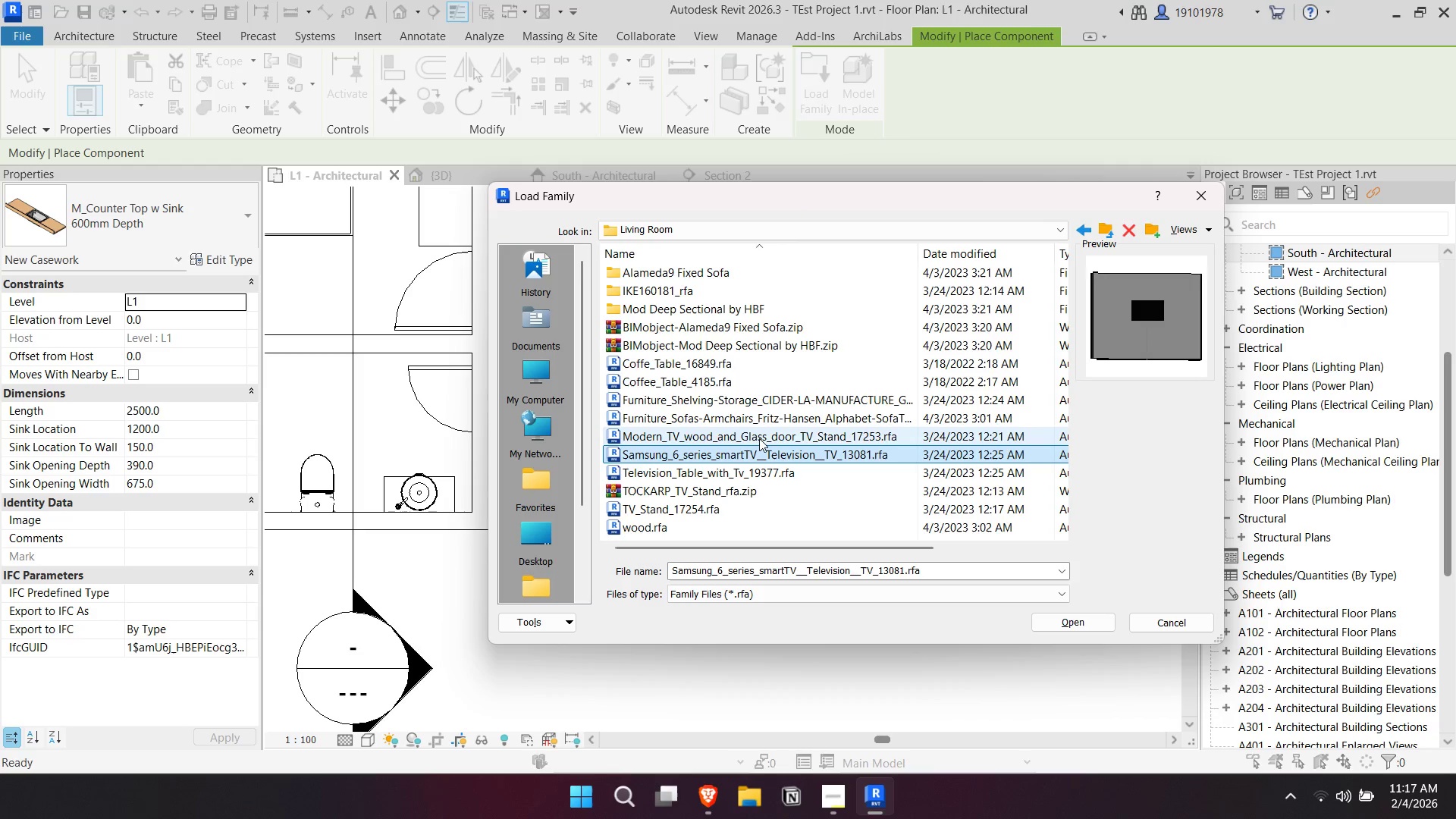 
left_click([759, 433])
 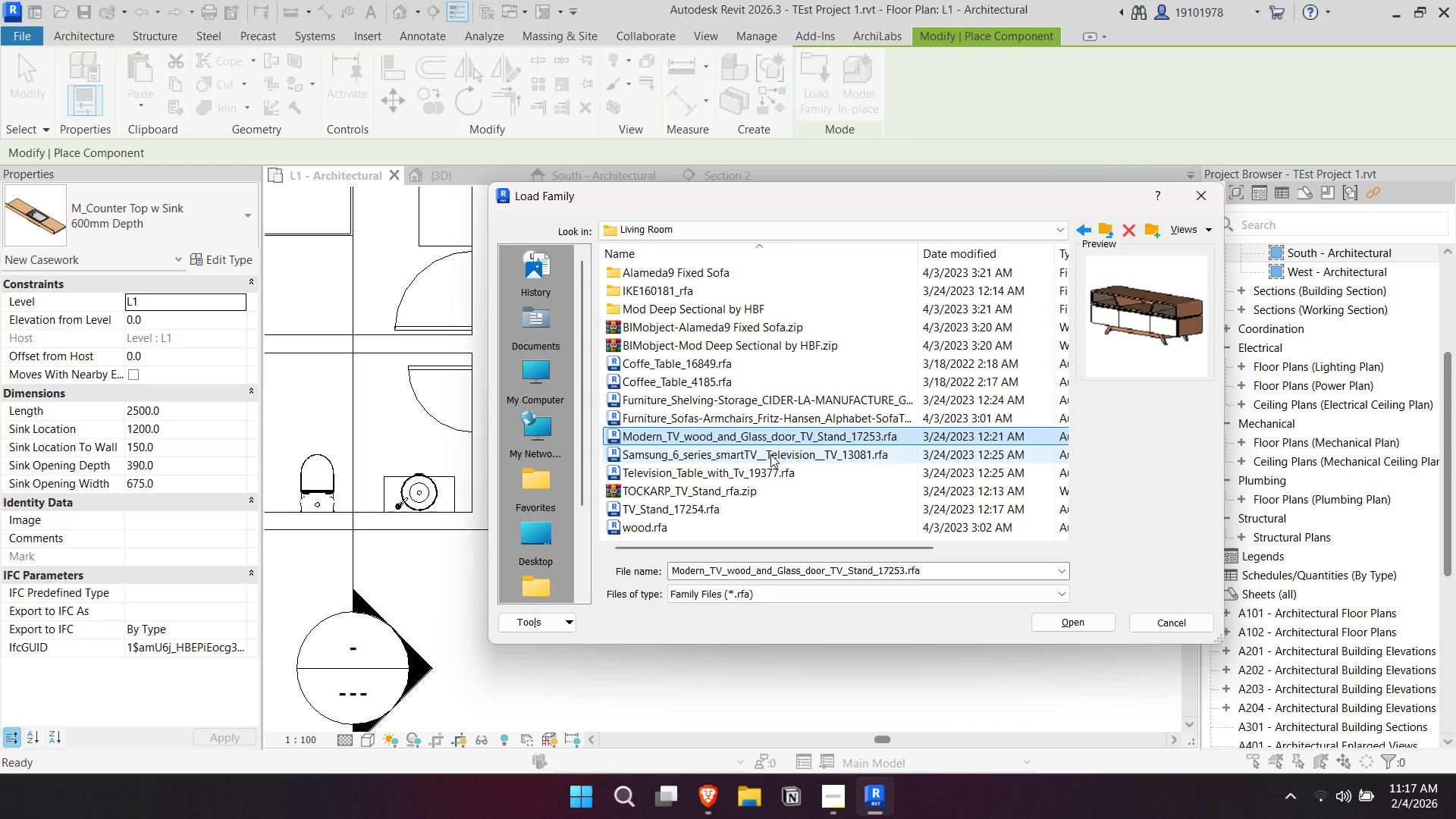 
left_click([770, 454])
 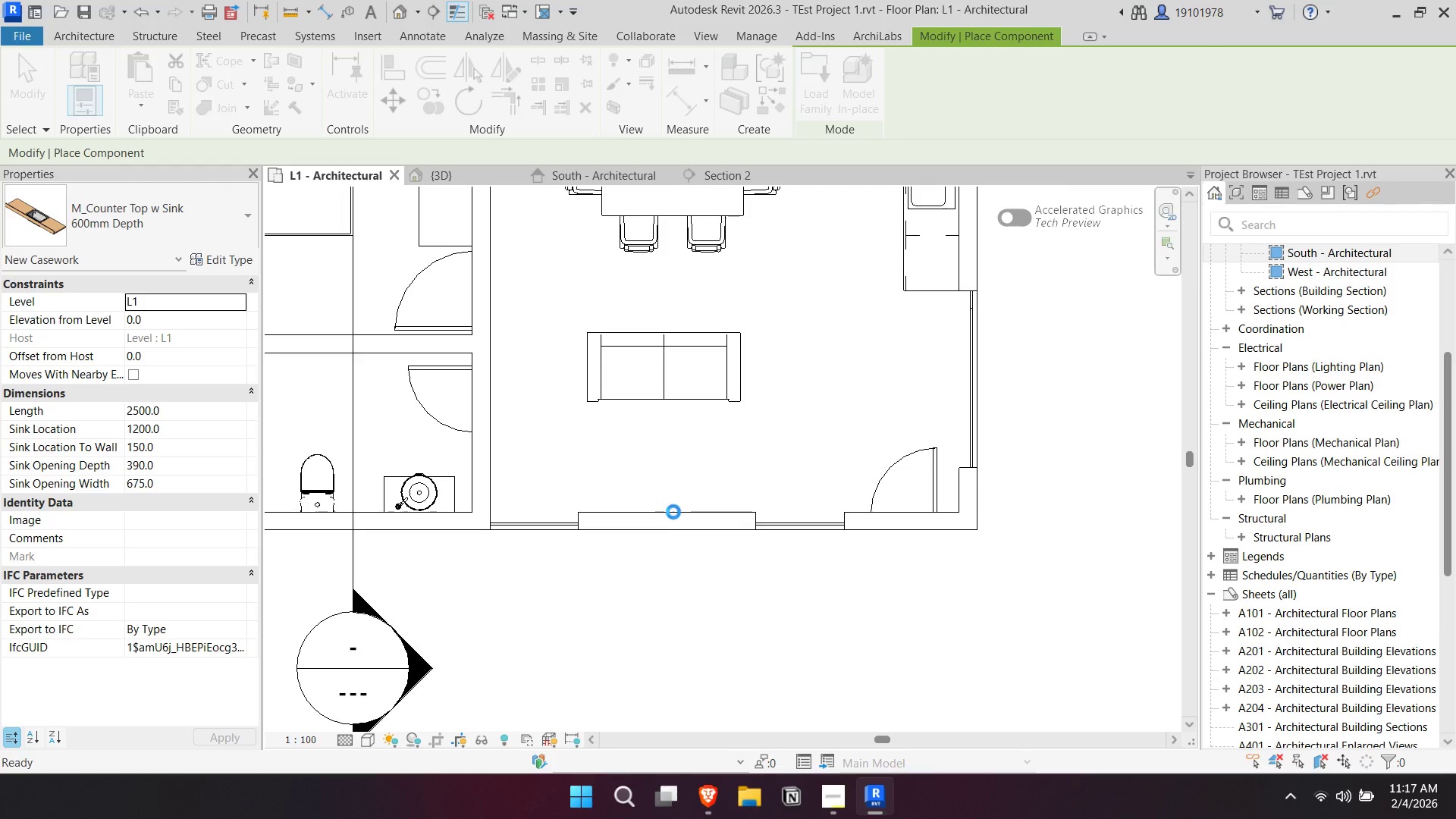 
left_click([664, 510])
 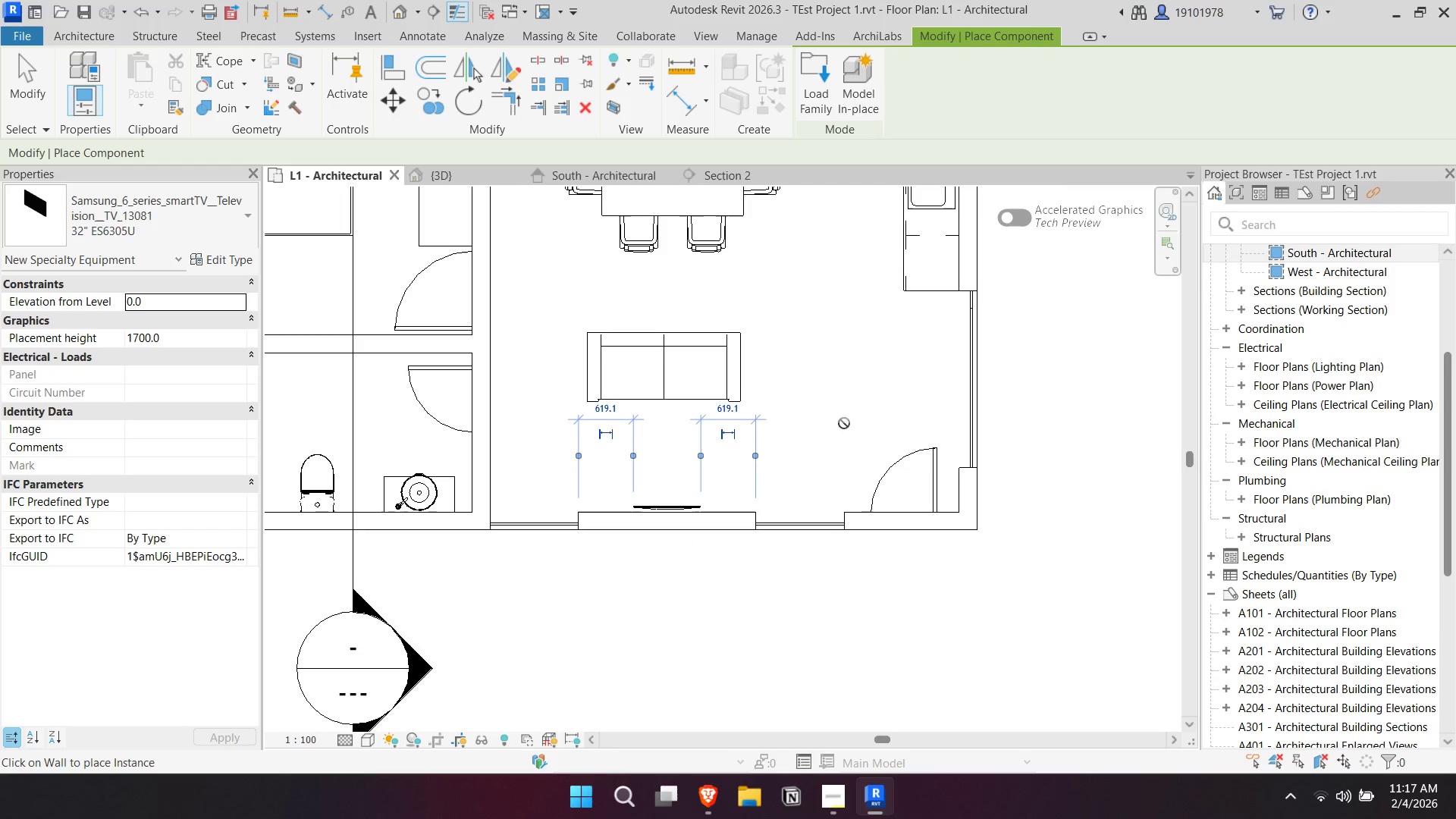 
key(Escape)
 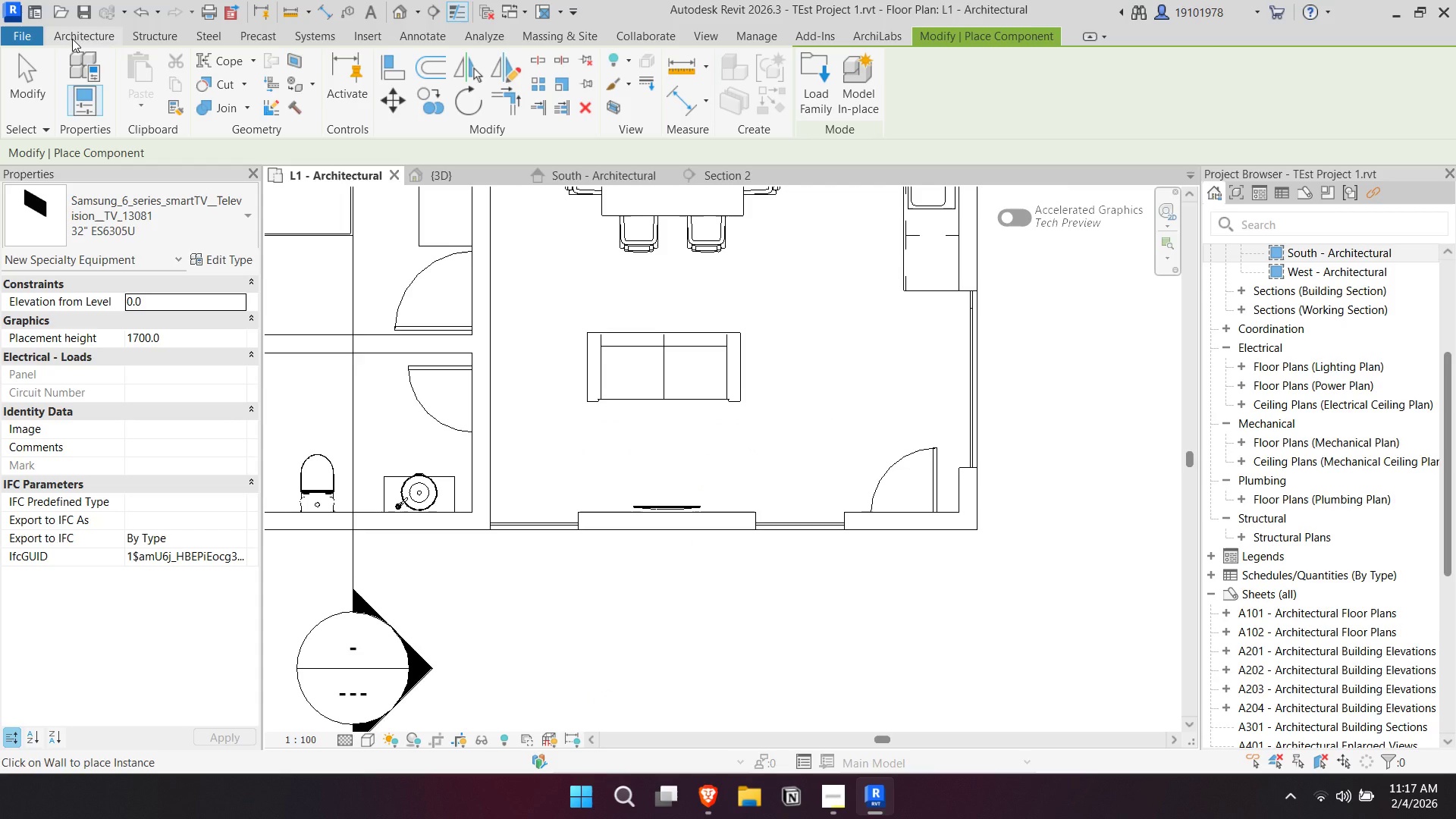 
left_click([72, 39])
 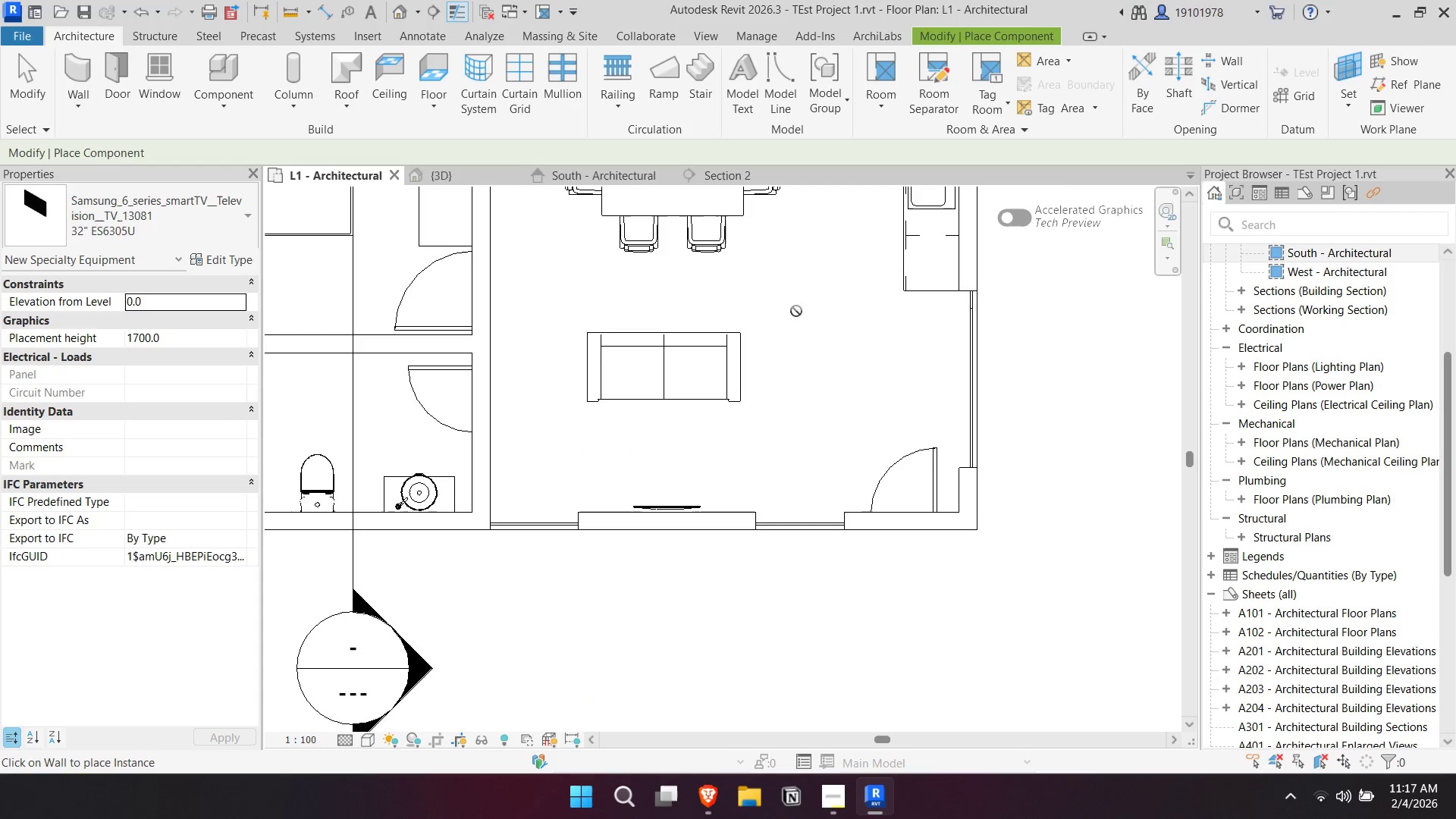 
left_click([235, 77])
 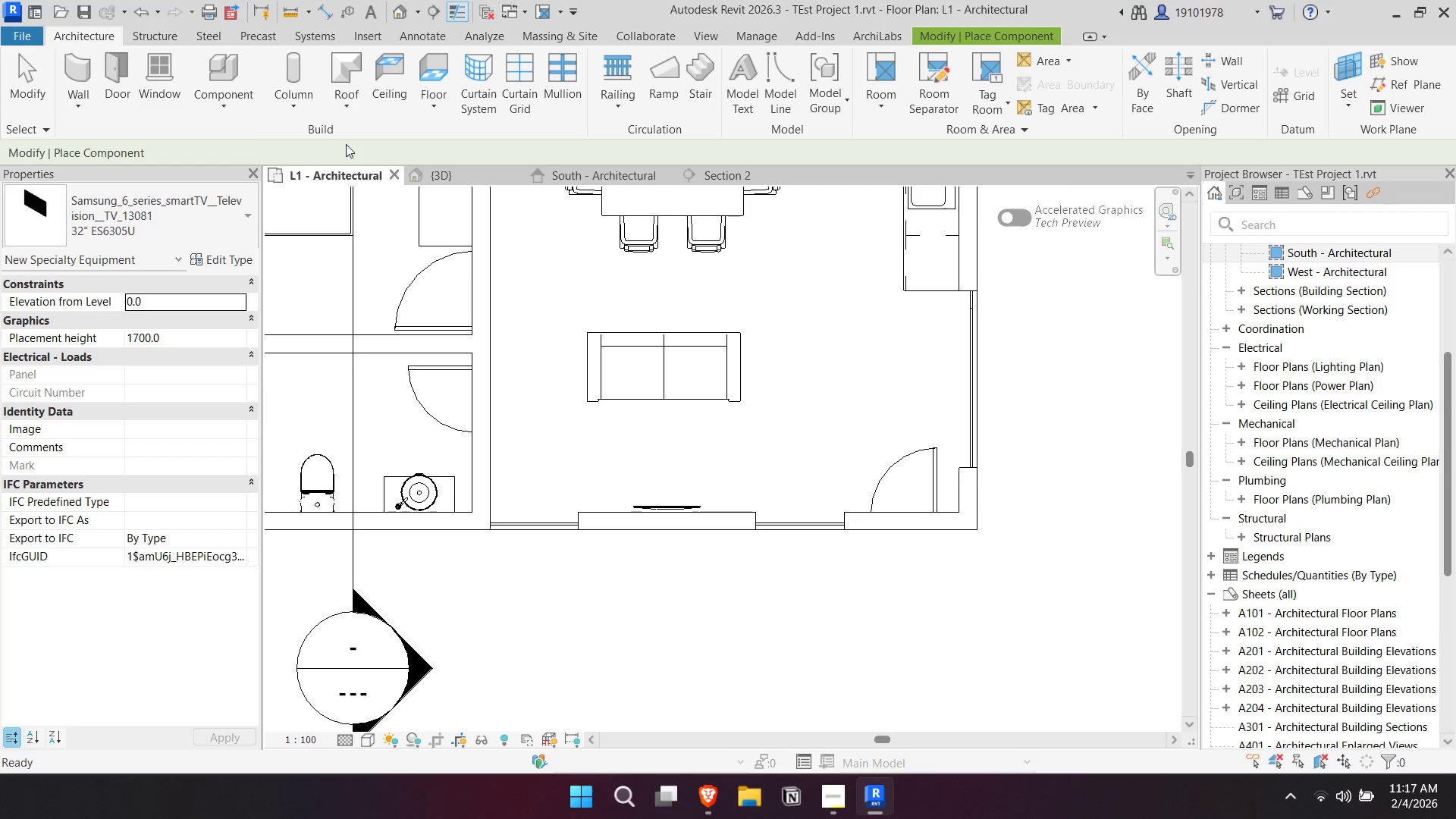 
key(Escape)
 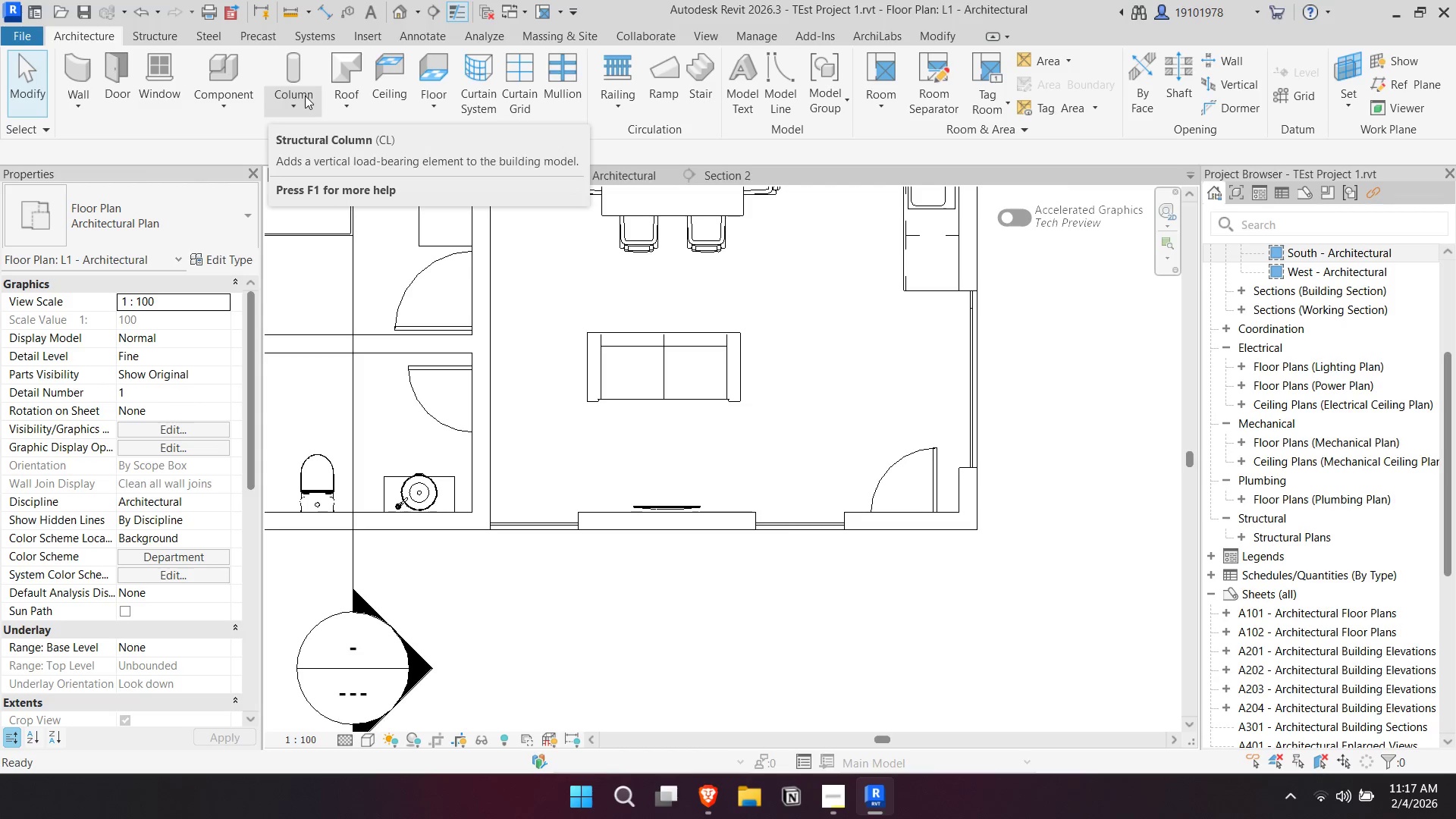 
key(Escape)
 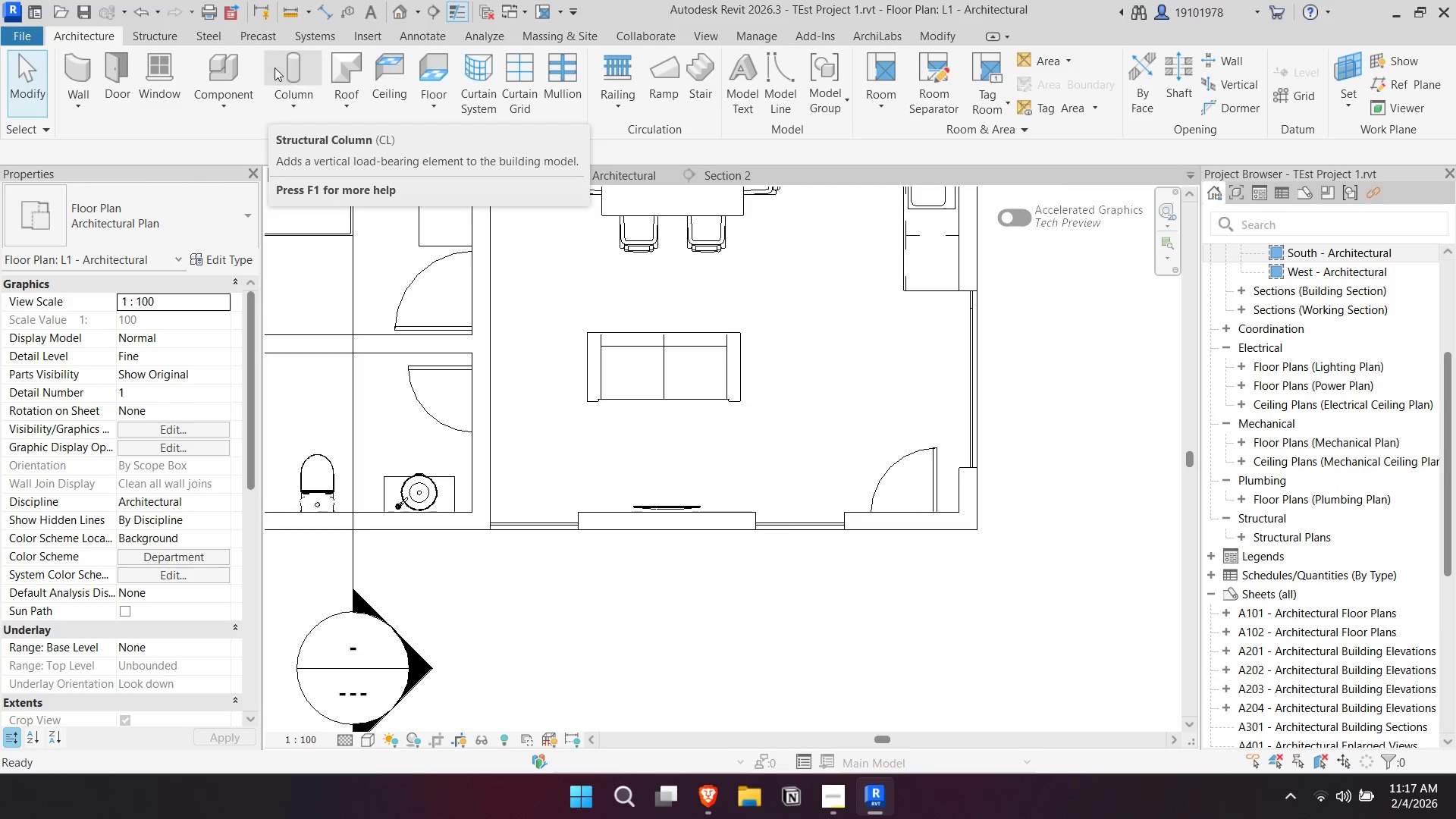 
key(Escape)
 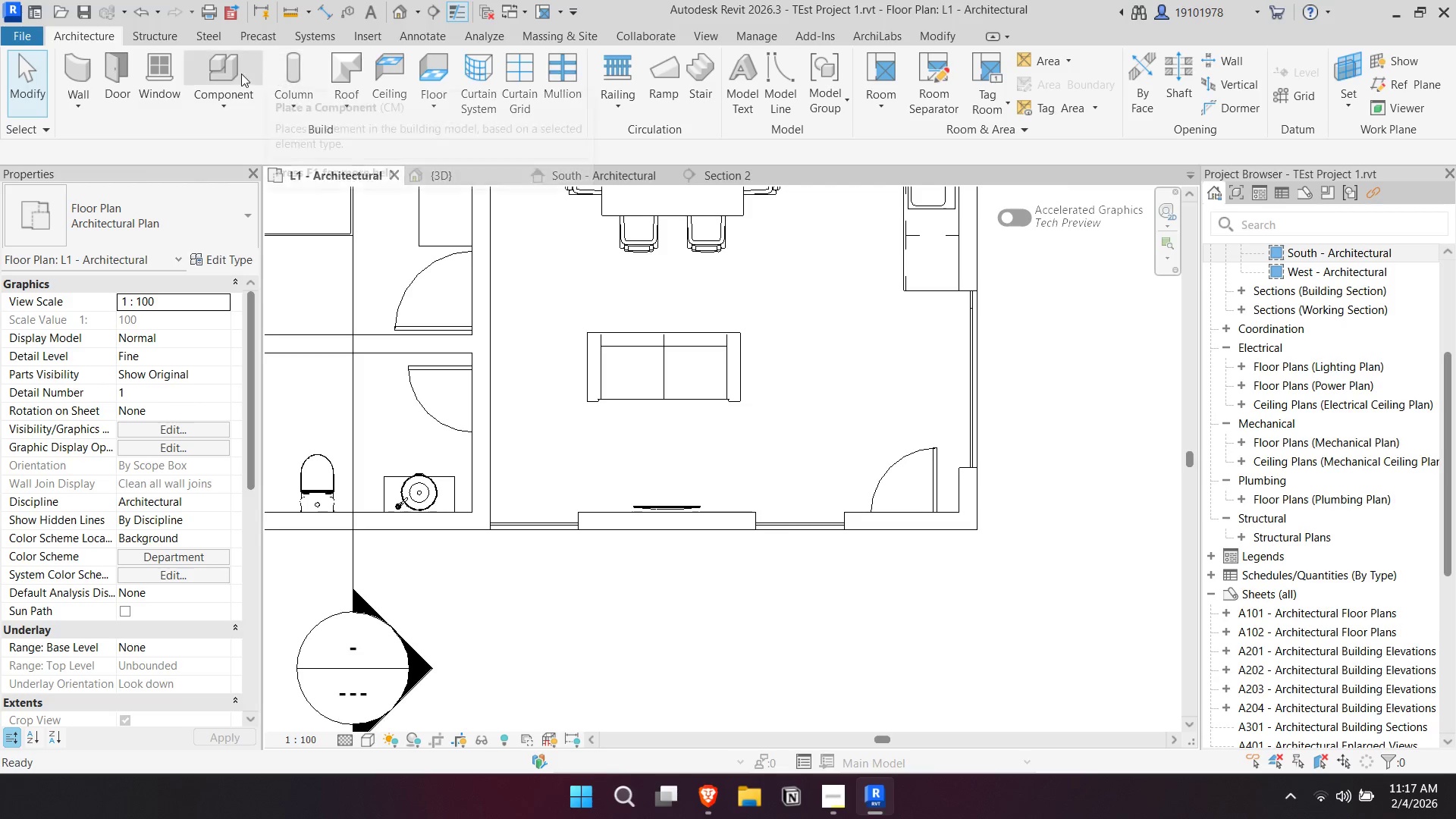 
left_click([240, 74])
 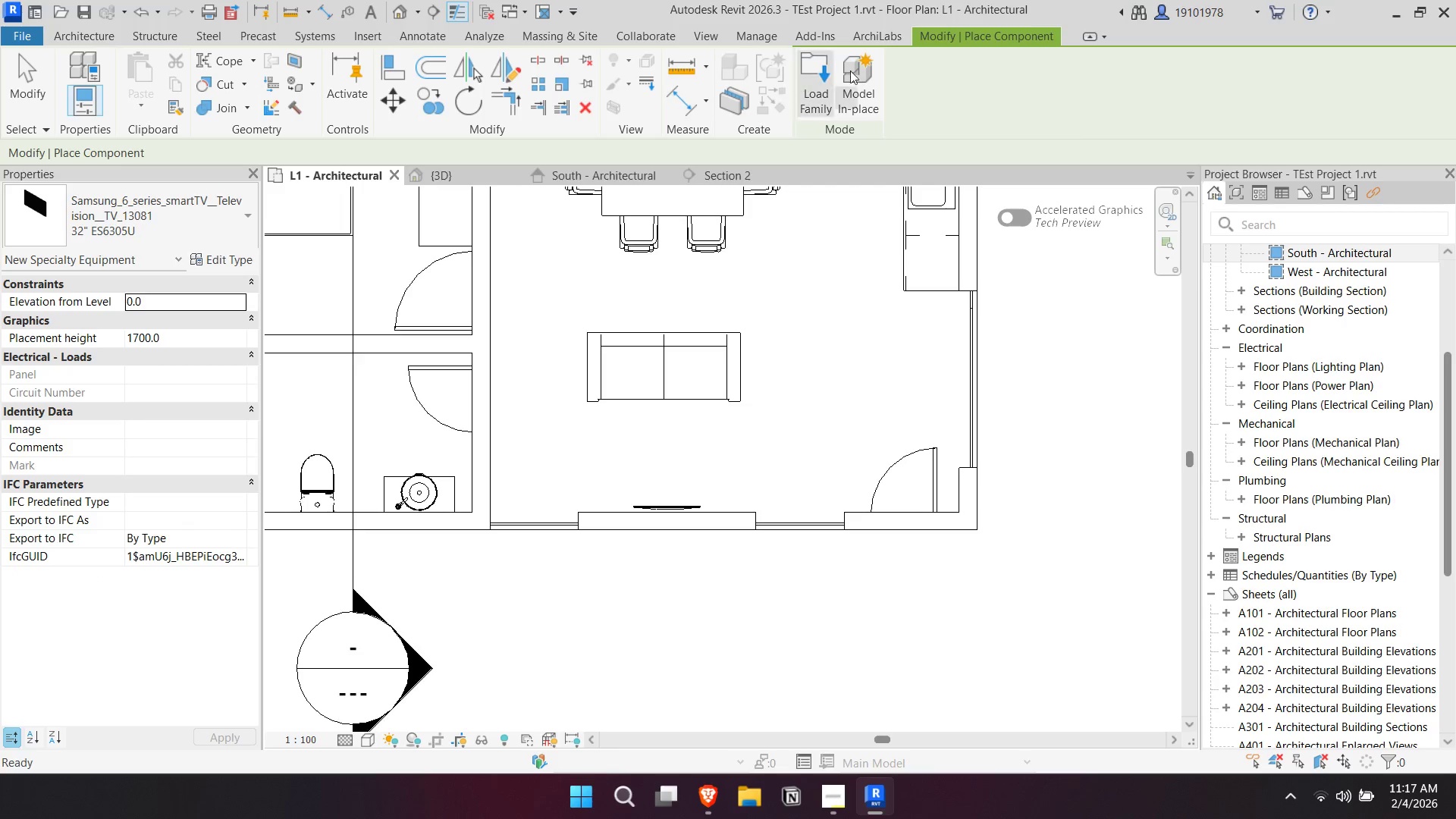 
left_click([823, 78])
 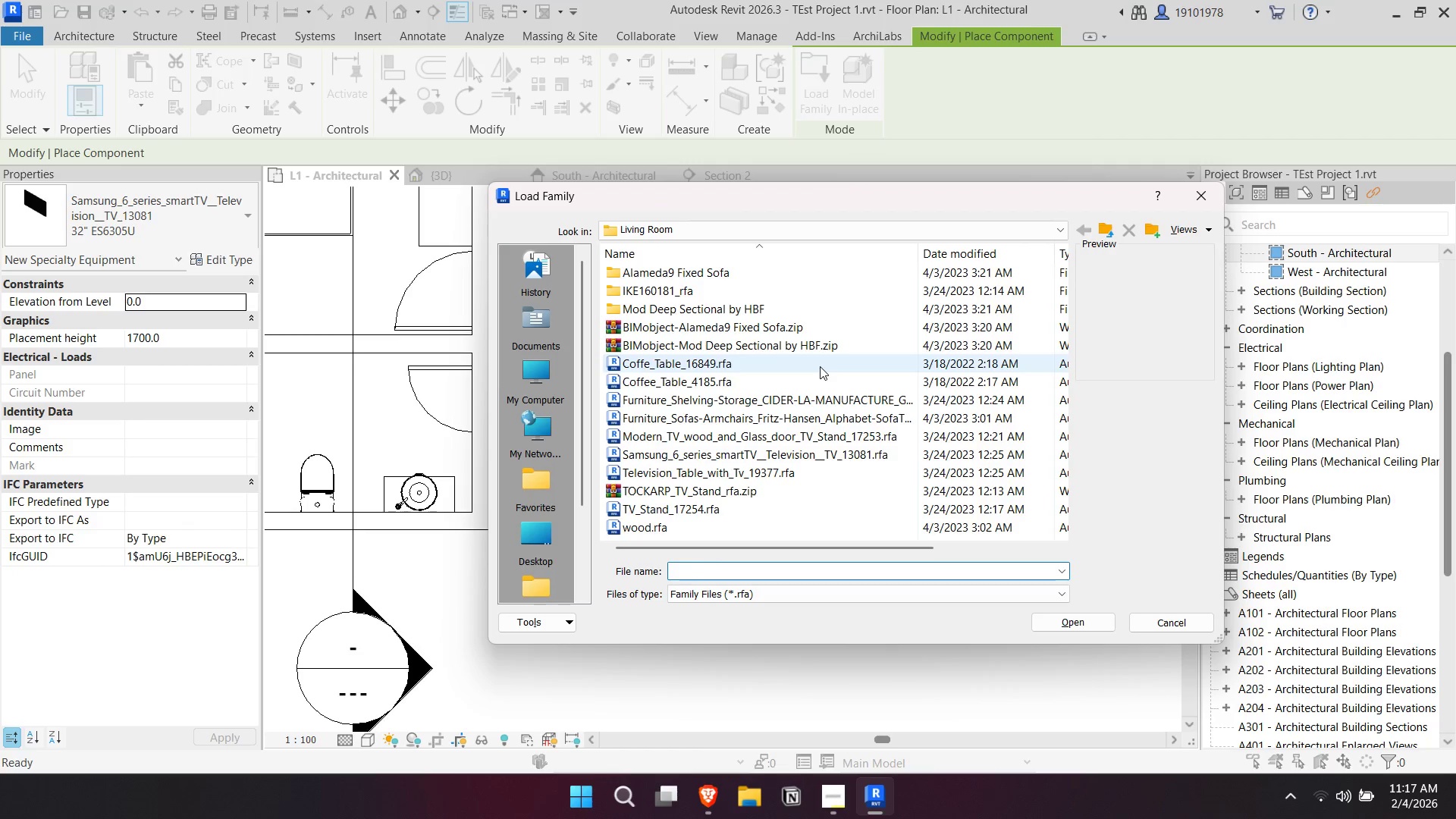 
double_click([784, 382])
 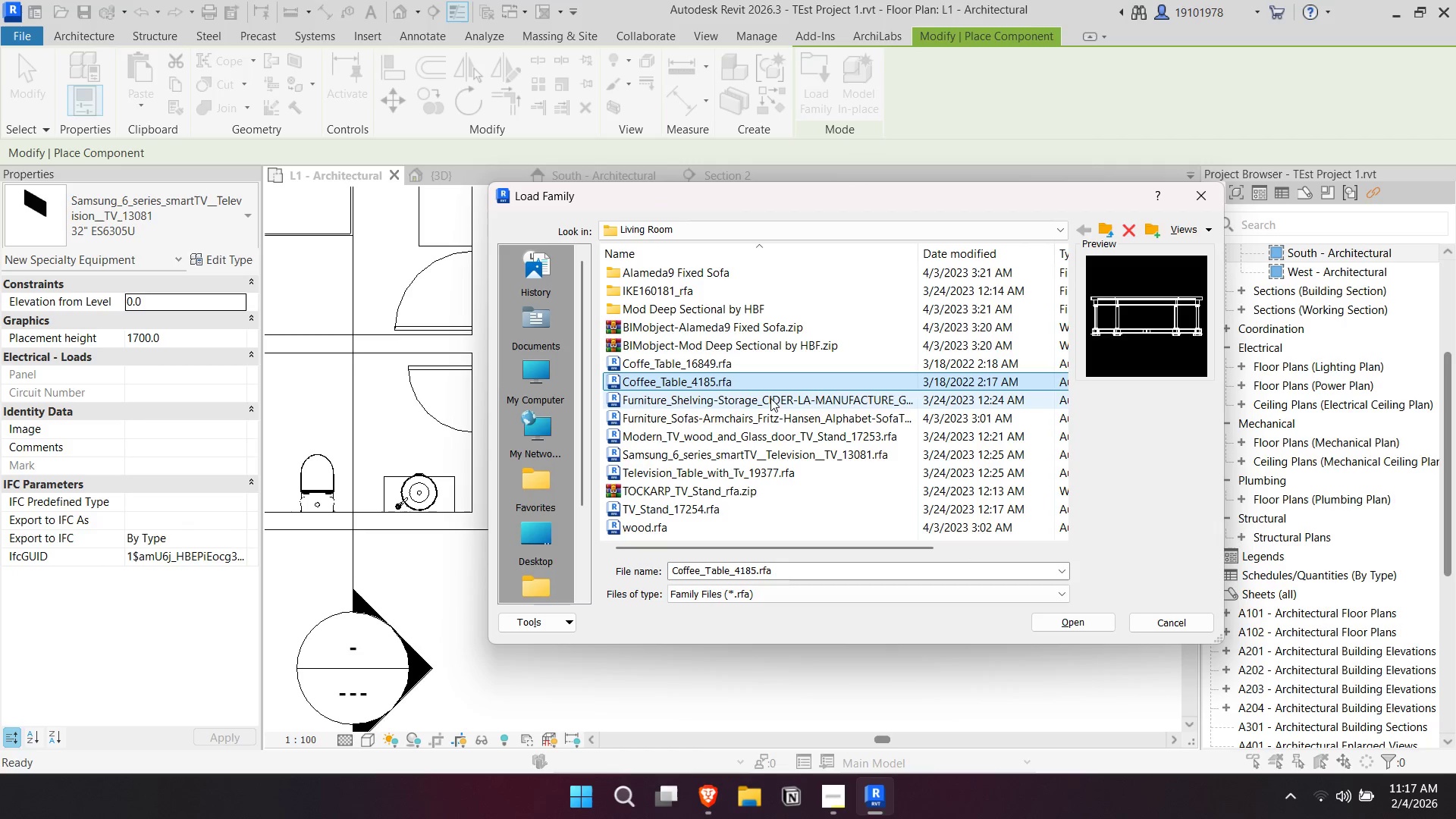 
triple_click([770, 398])
 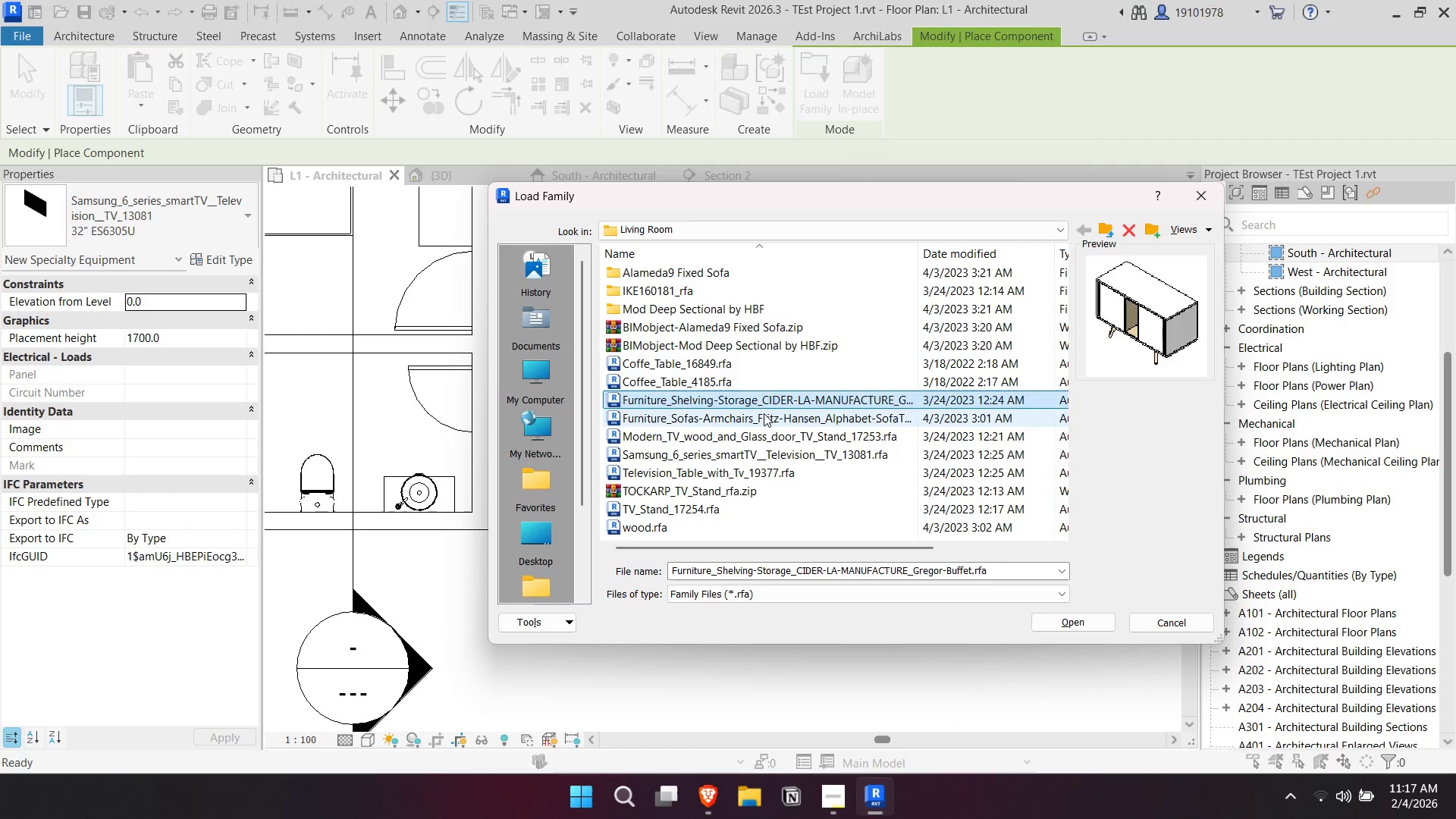 
triple_click([764, 413])
 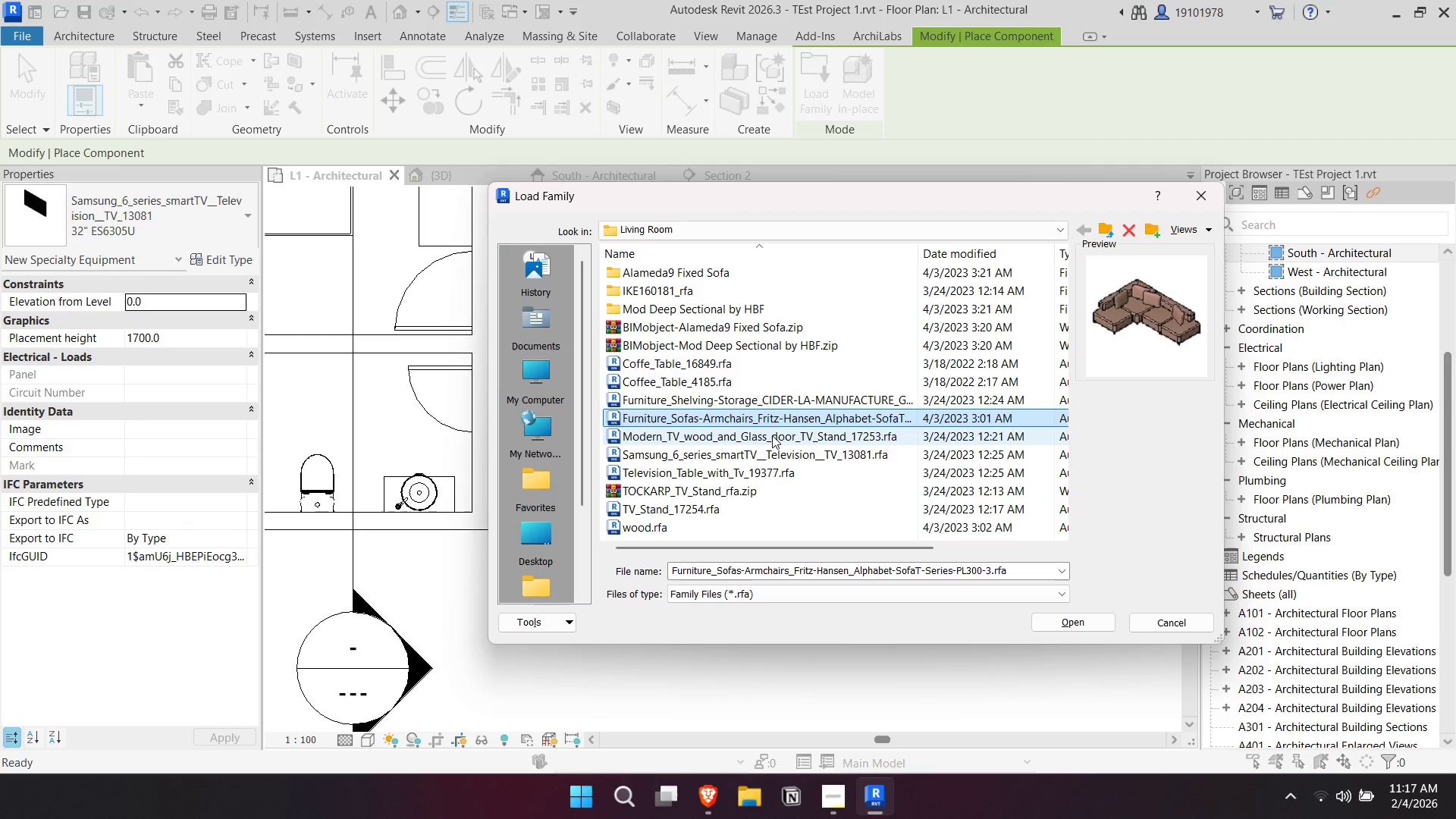 
left_click([772, 435])
 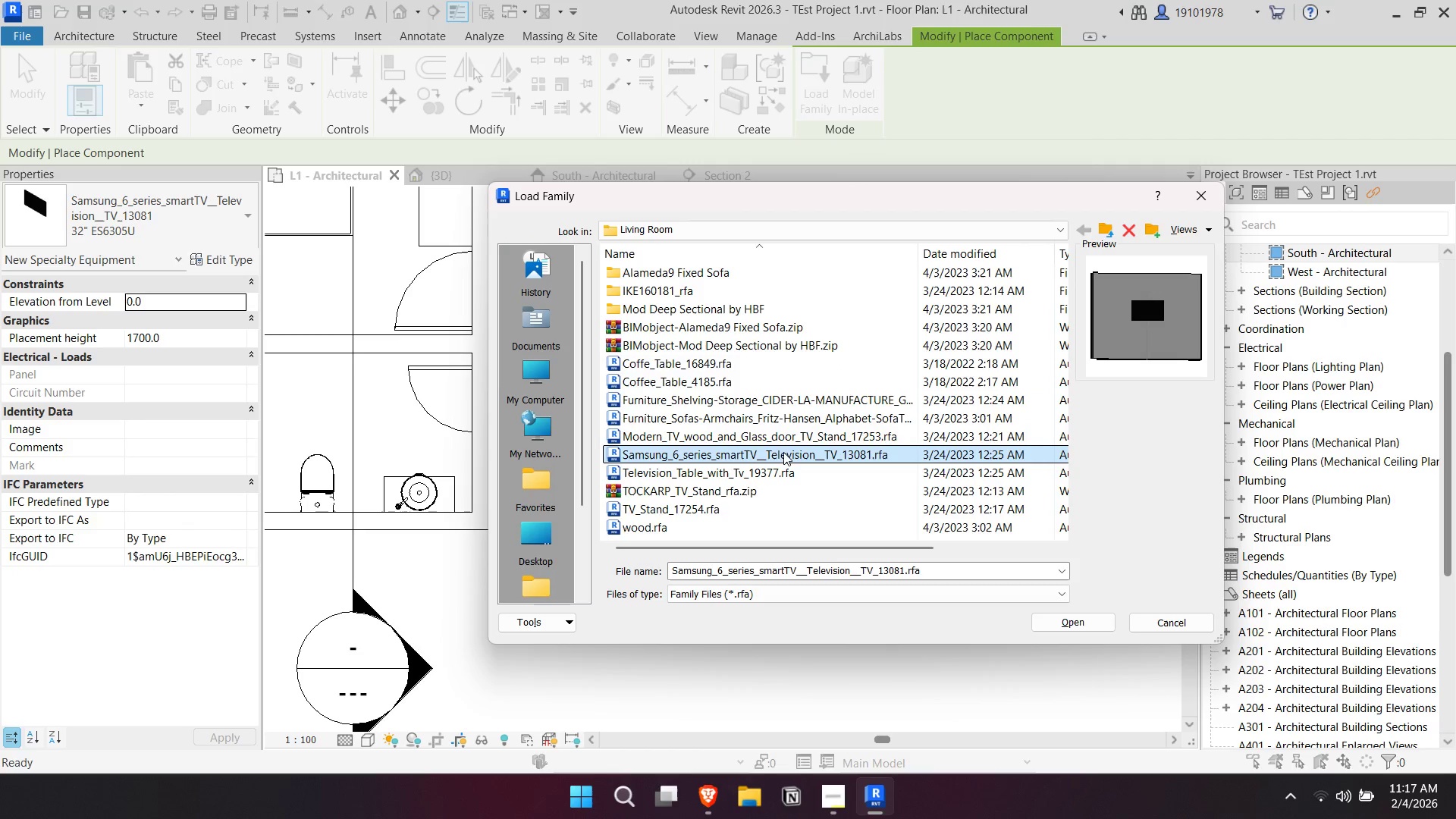 
double_click([782, 437])
 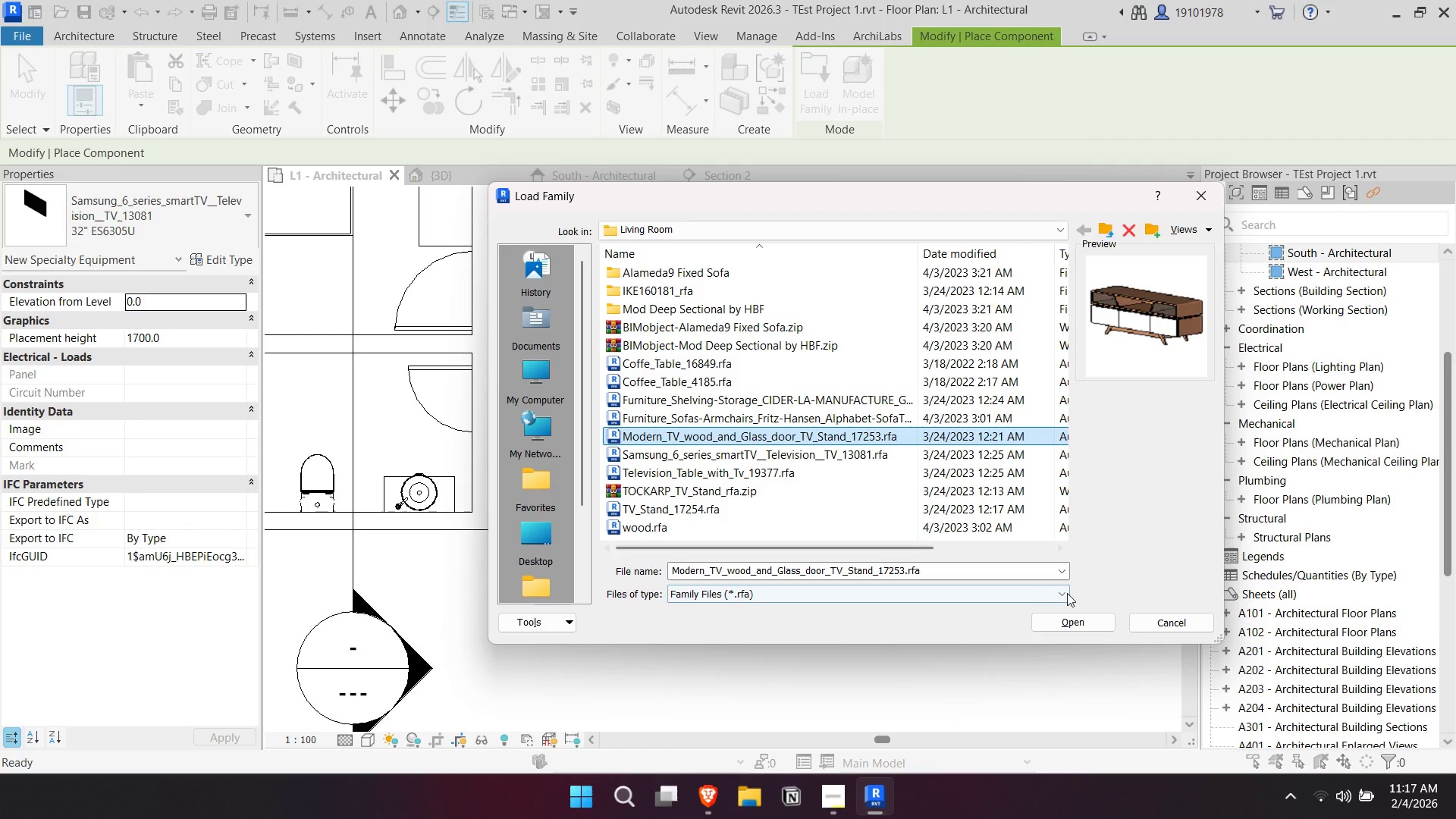 
left_click([1073, 616])
 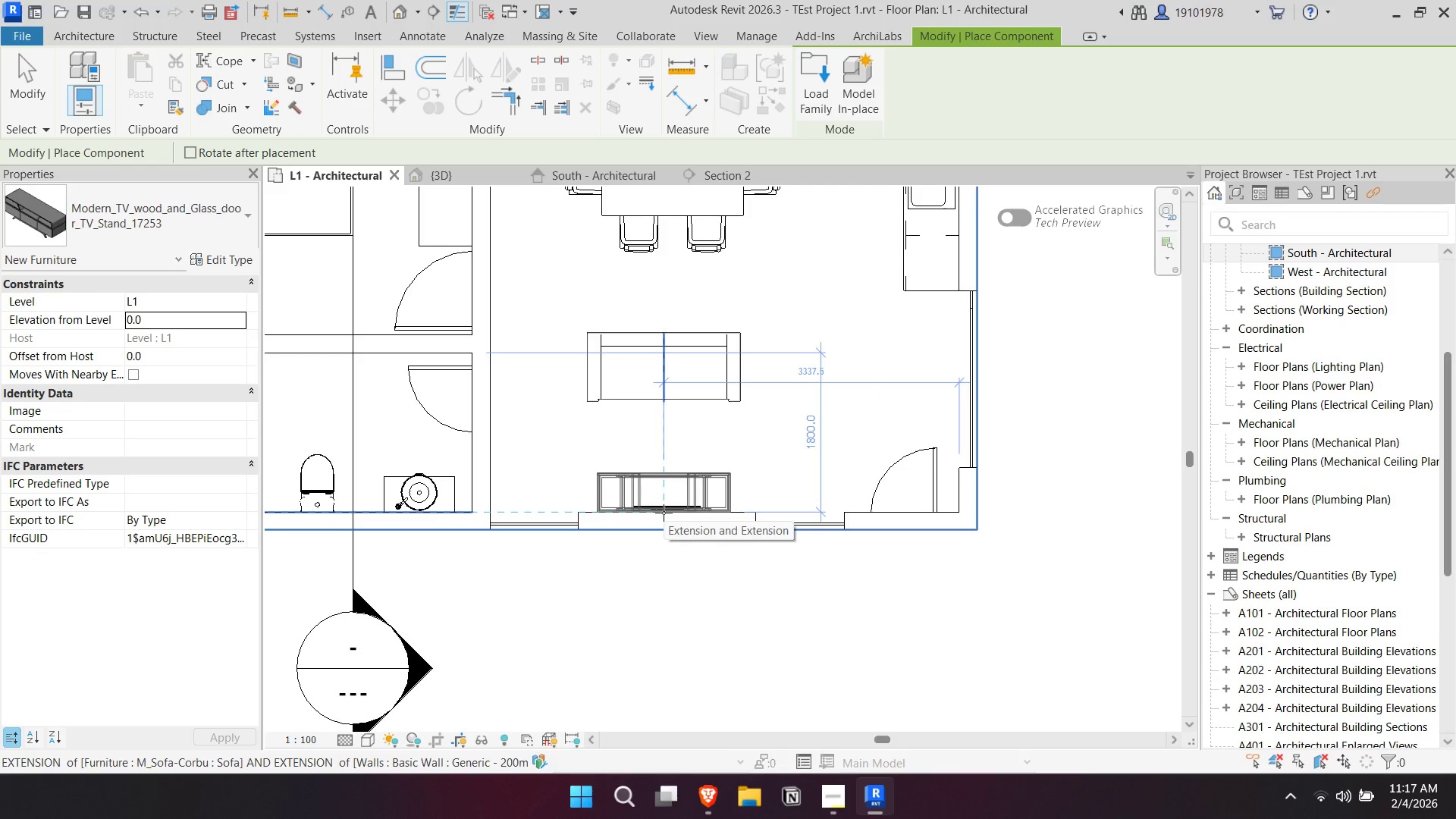 
left_click([664, 470])
 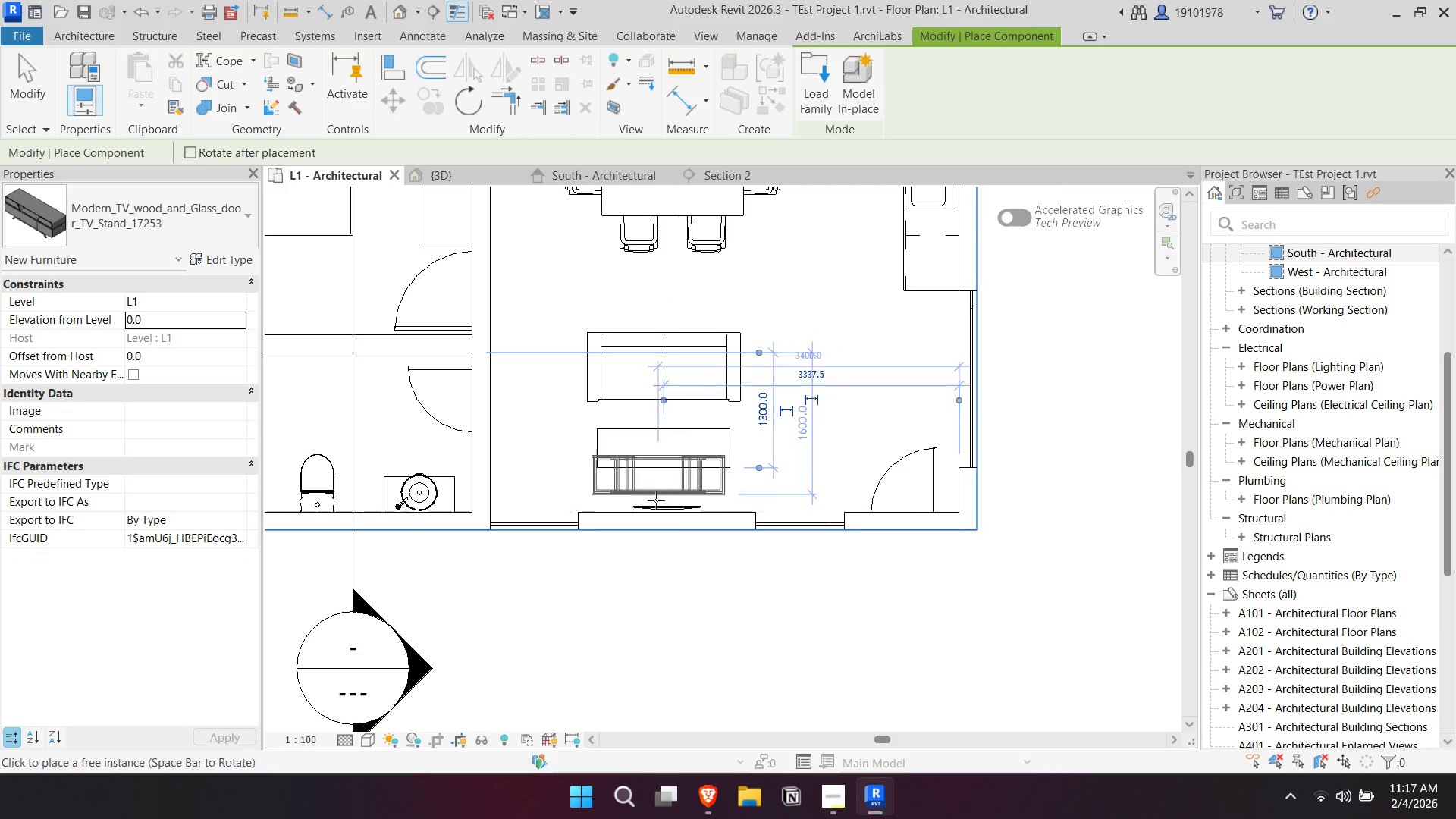 
key(Escape)
 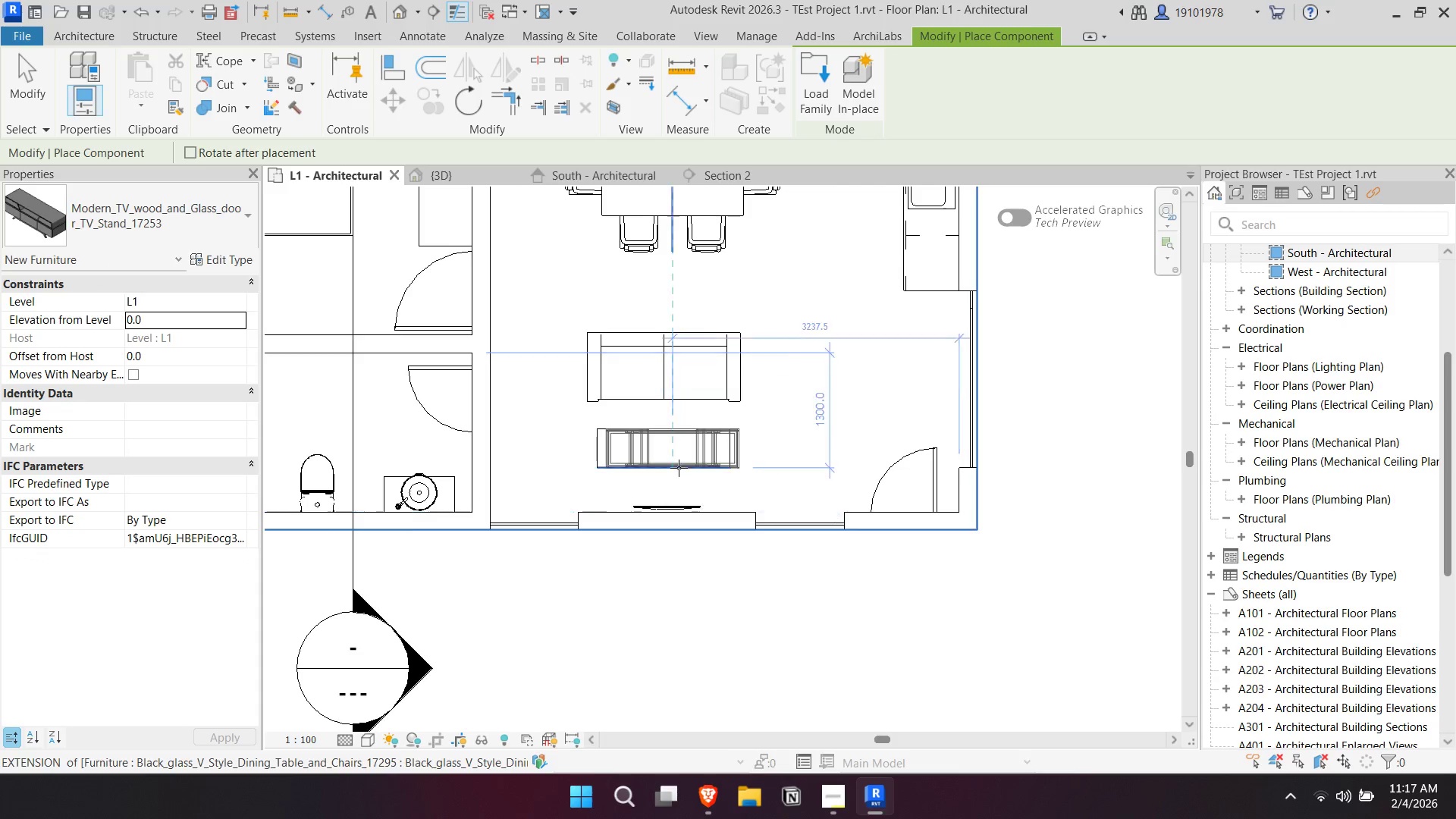 
key(Escape)
 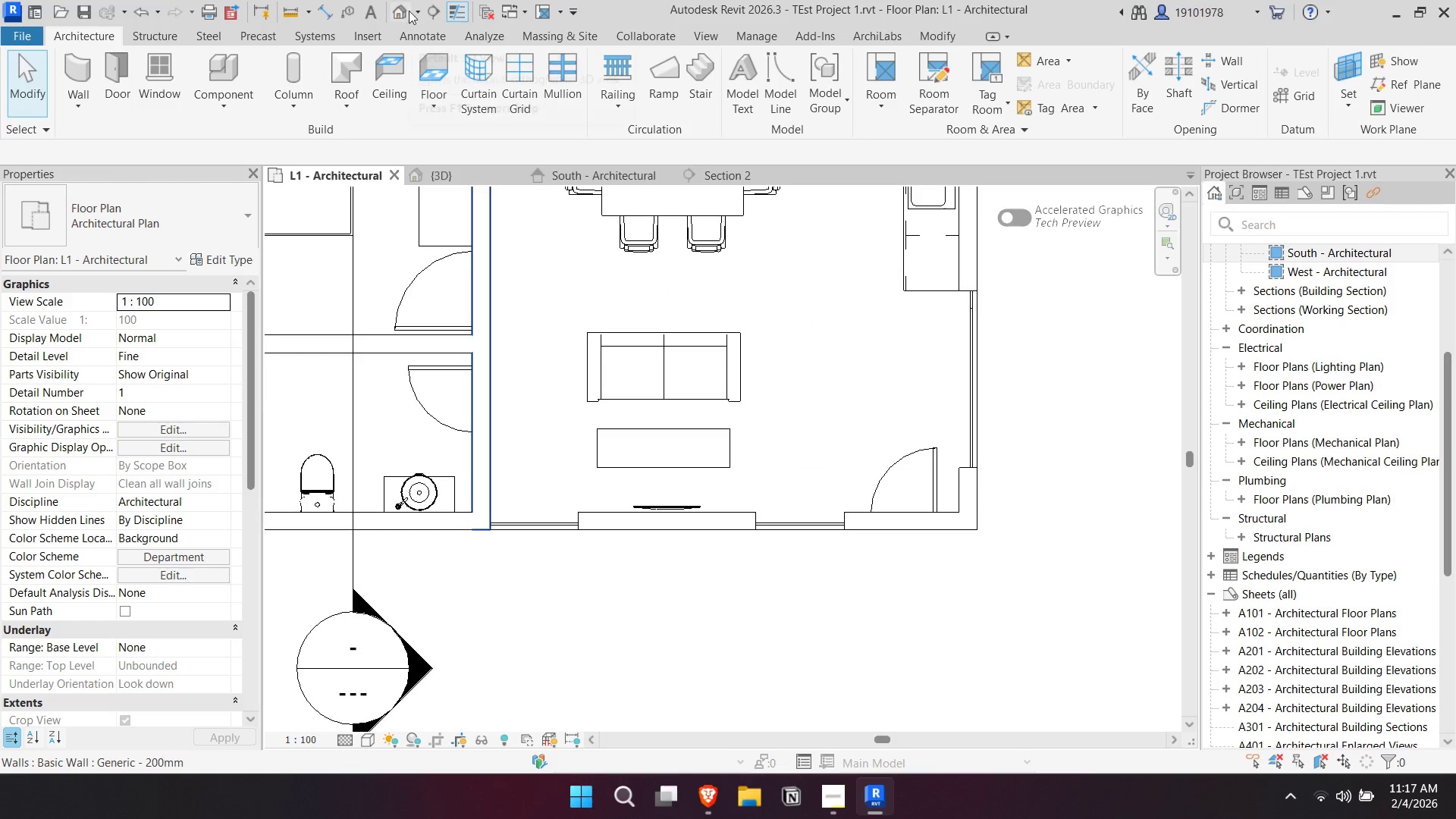 
left_click([428, 12])
 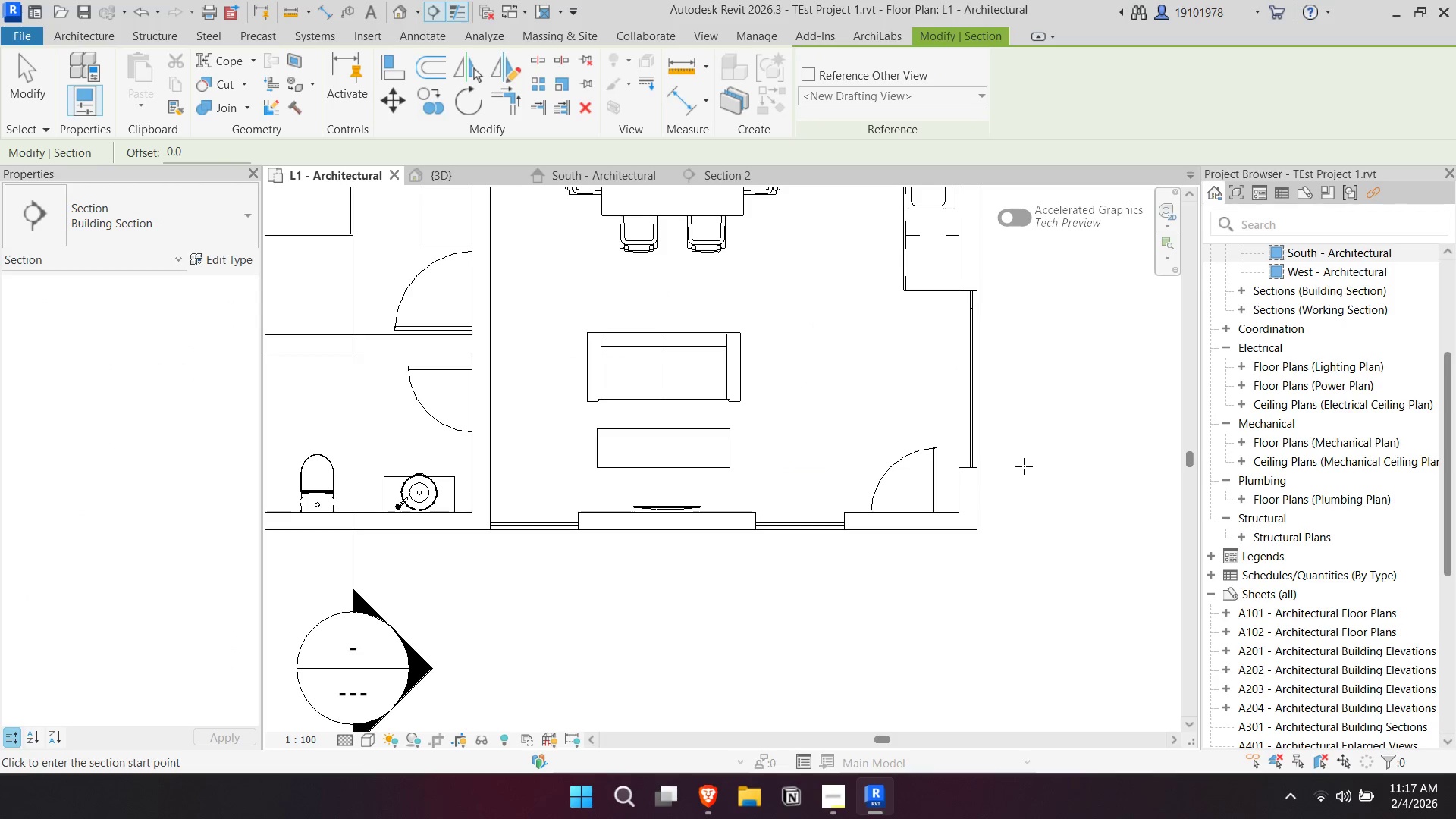 
key(Escape)
 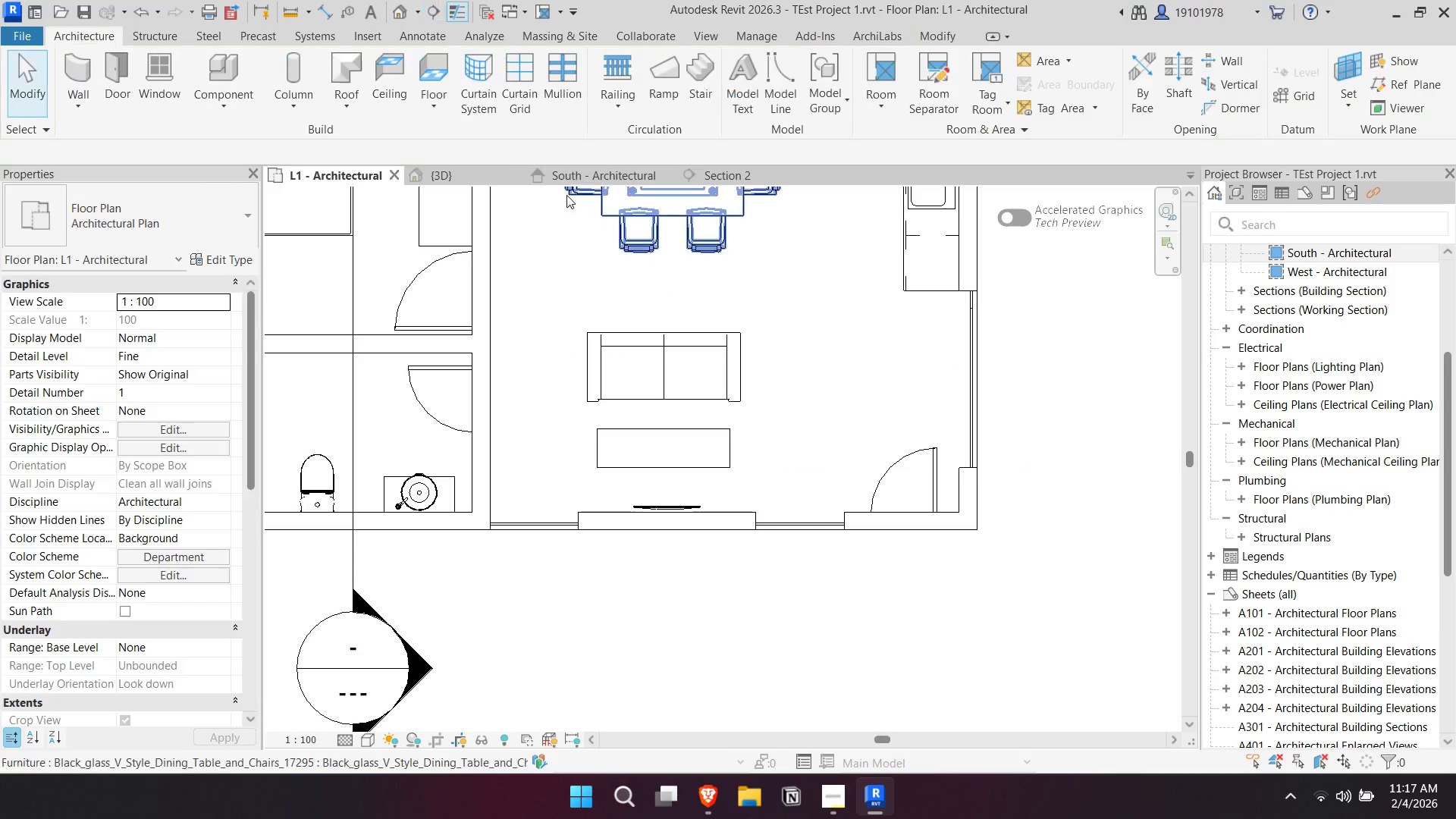 
key(Escape)
 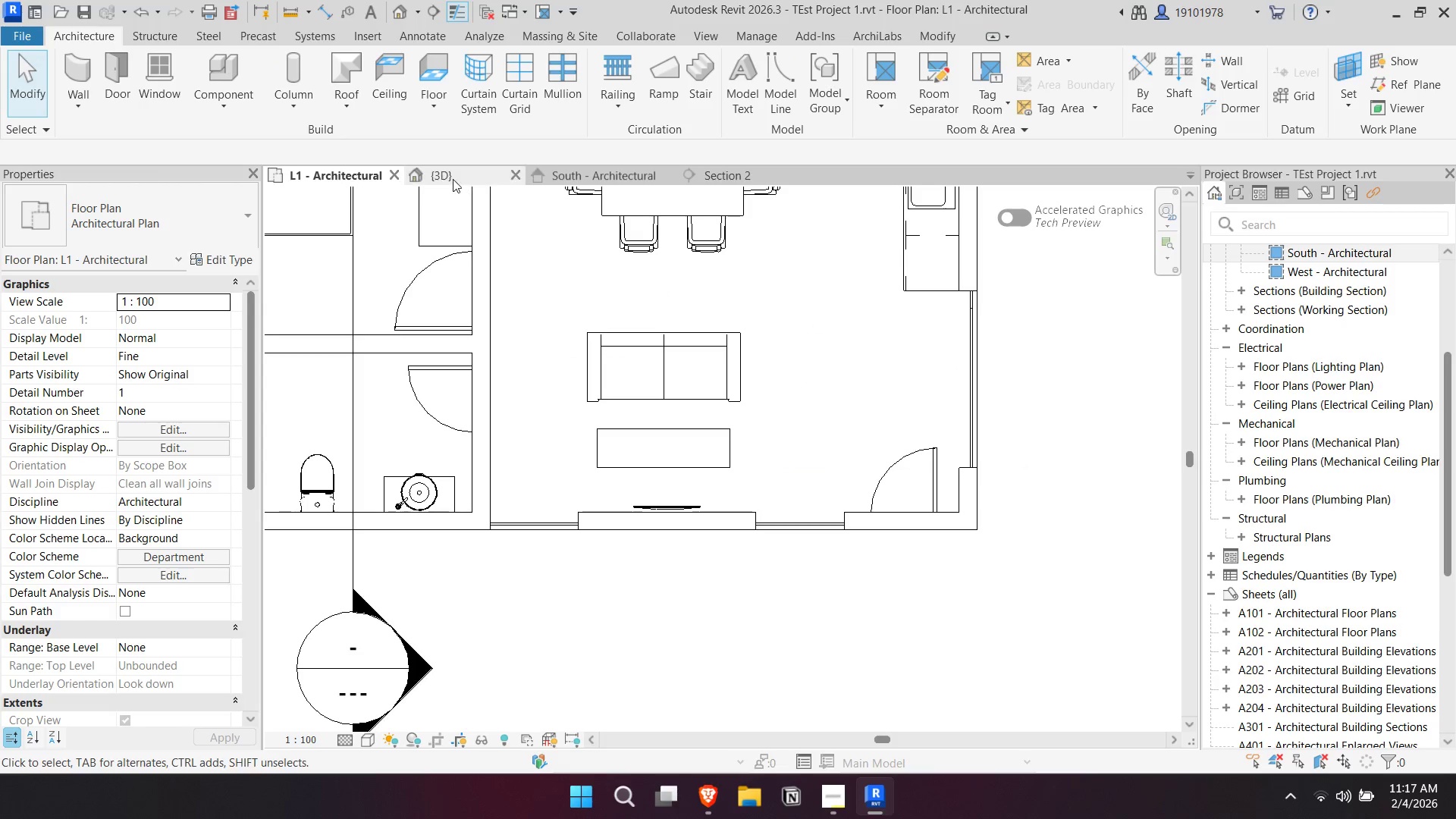 
left_click([452, 178])
 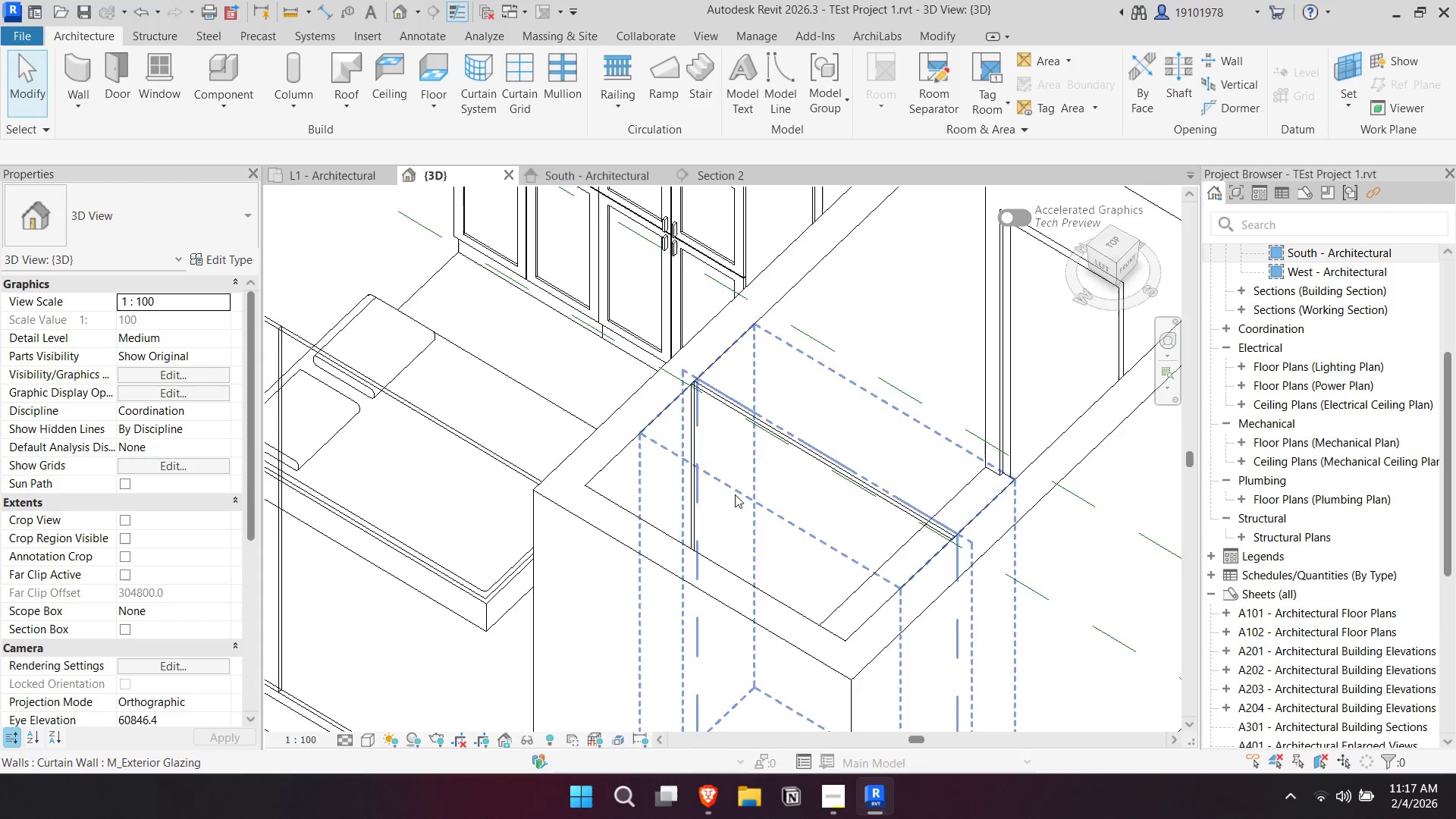 
hold_key(key=ShiftLeft, duration=0.42)
 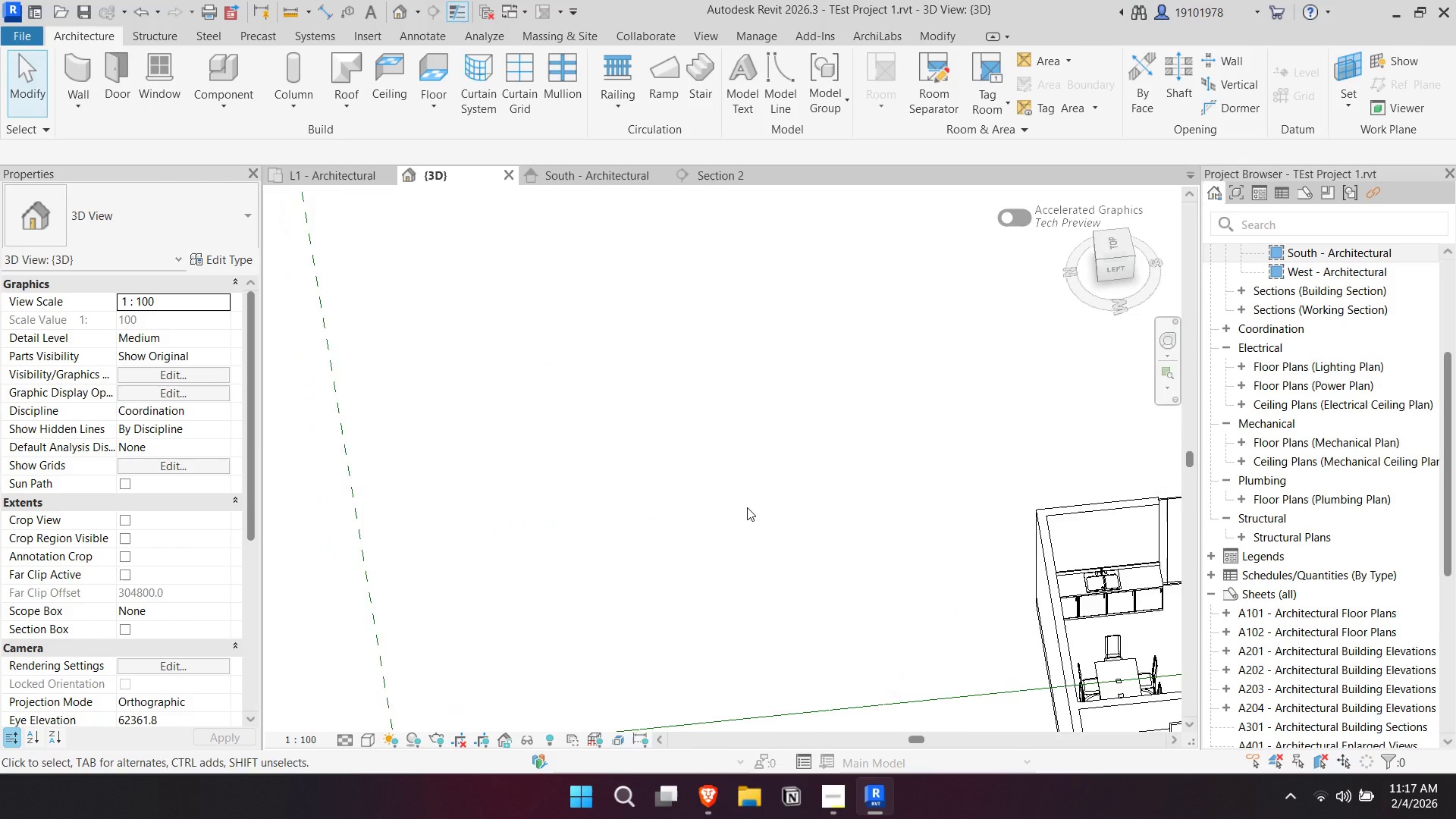 
scroll: coordinate [589, 503], scroll_direction: down, amount: 10.0
 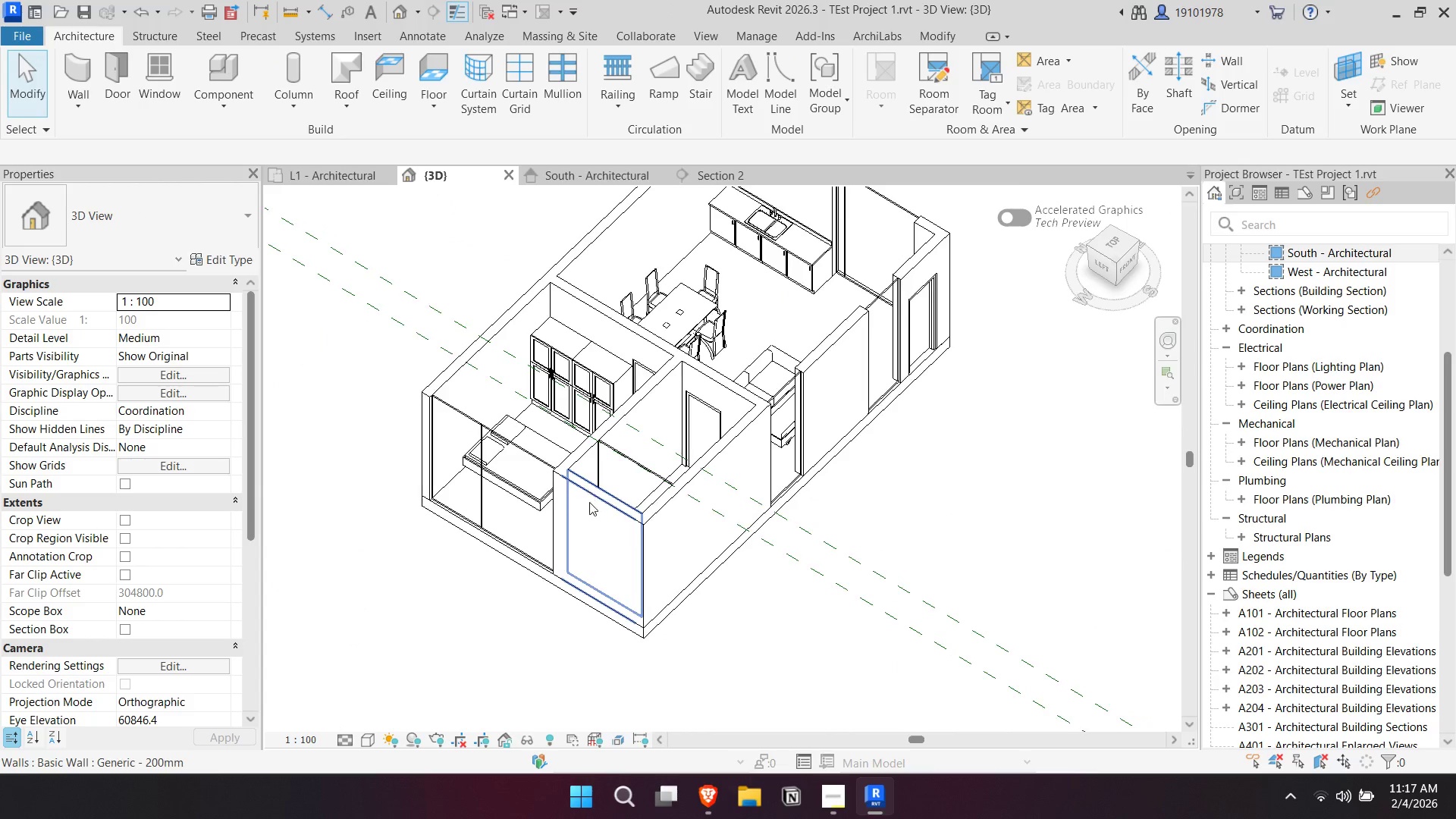 
hold_key(key=ShiftLeft, duration=0.33)
 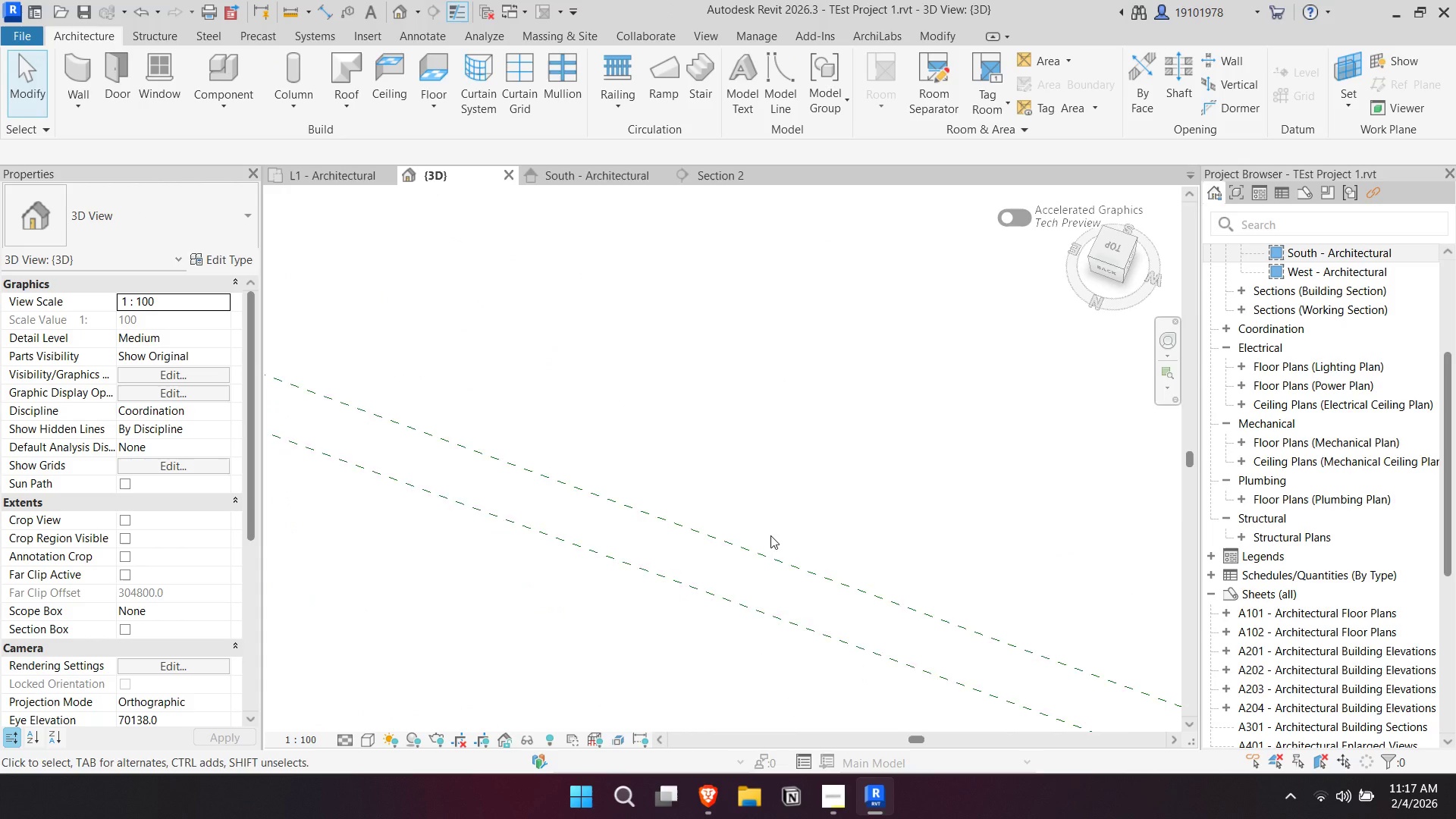 
scroll: coordinate [768, 527], scroll_direction: down, amount: 4.0
 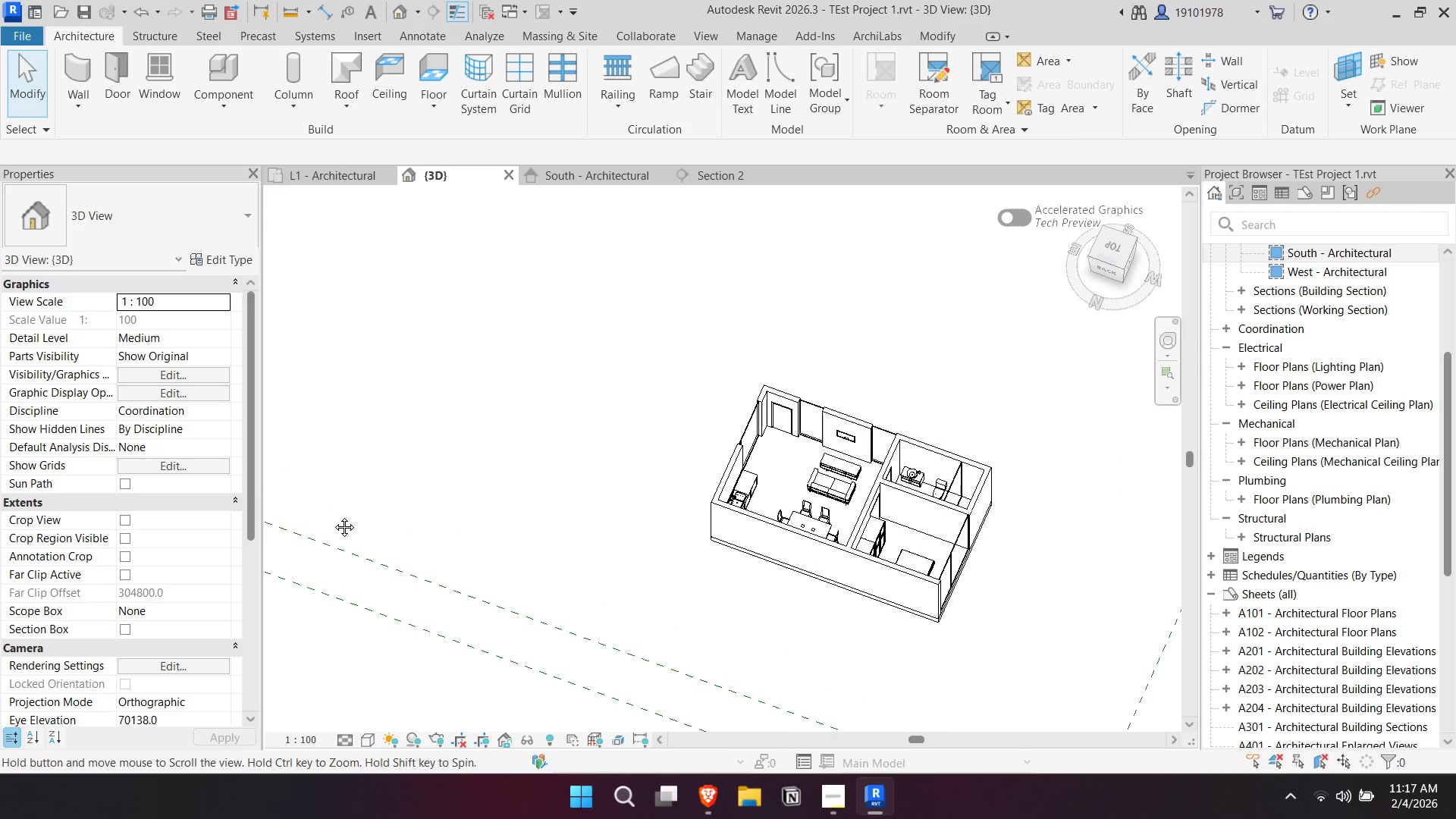 
scroll: coordinate [890, 431], scroll_direction: up, amount: 12.0
 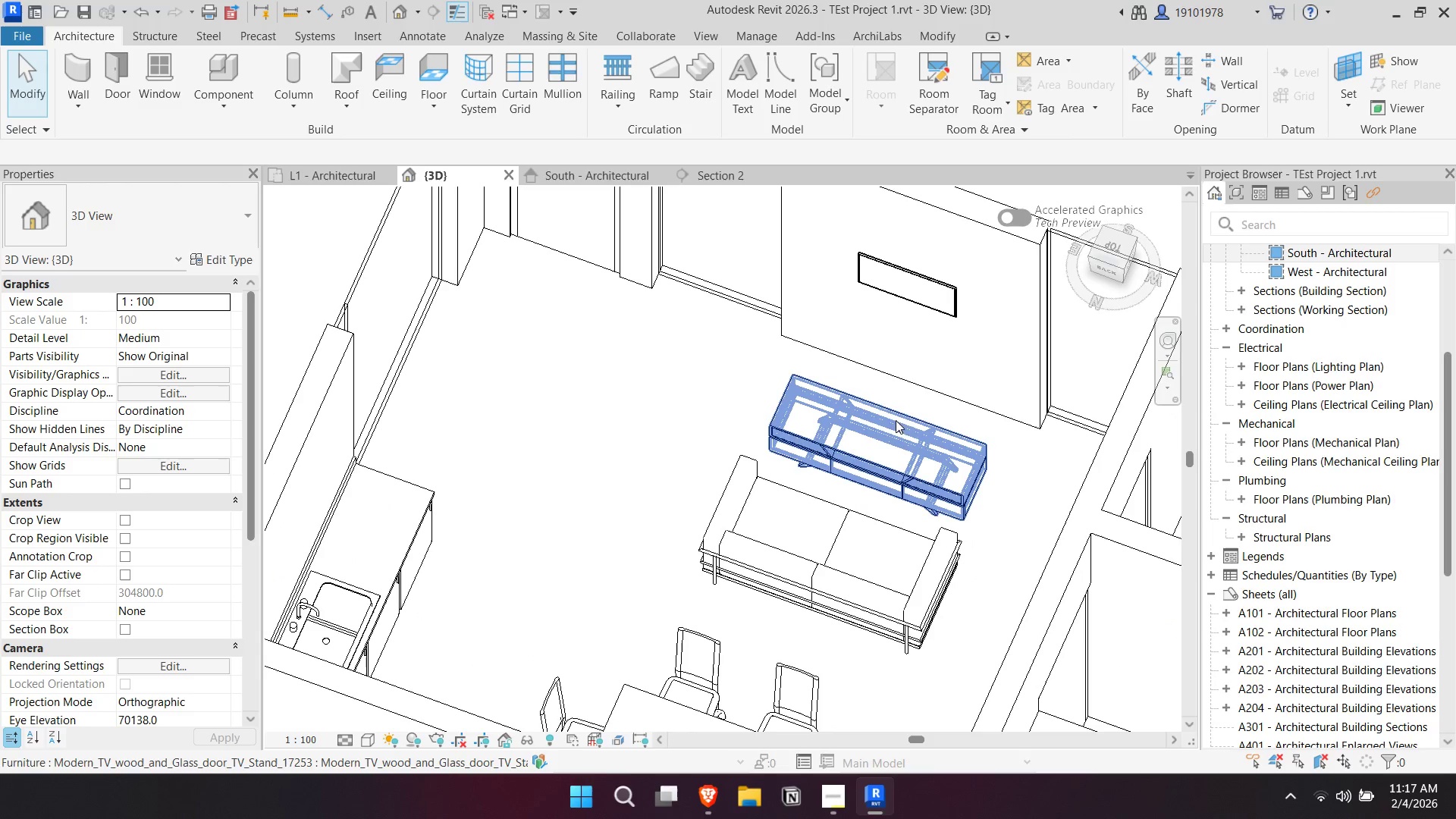 
left_click([902, 414])
 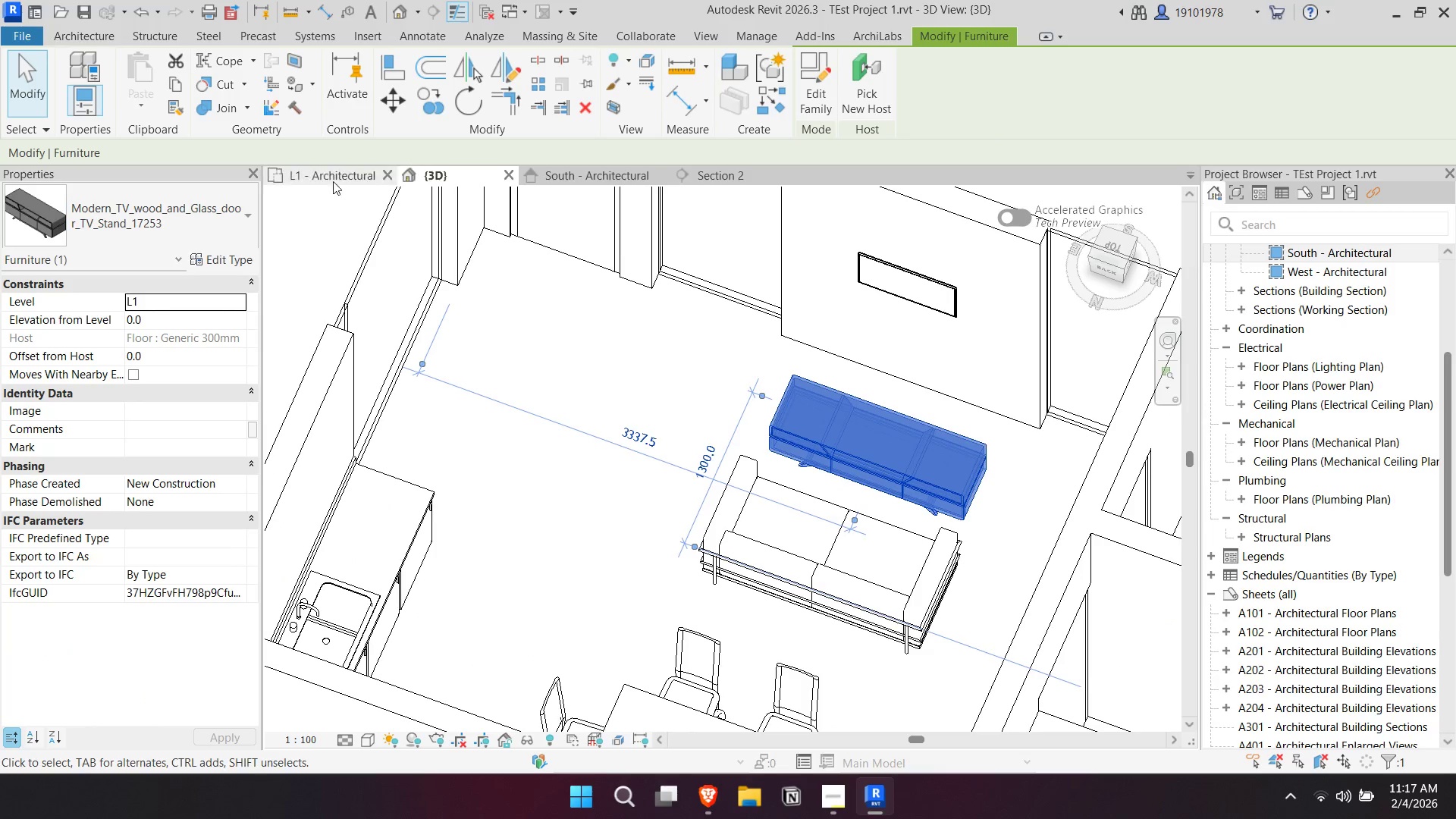 
left_click([326, 181])
 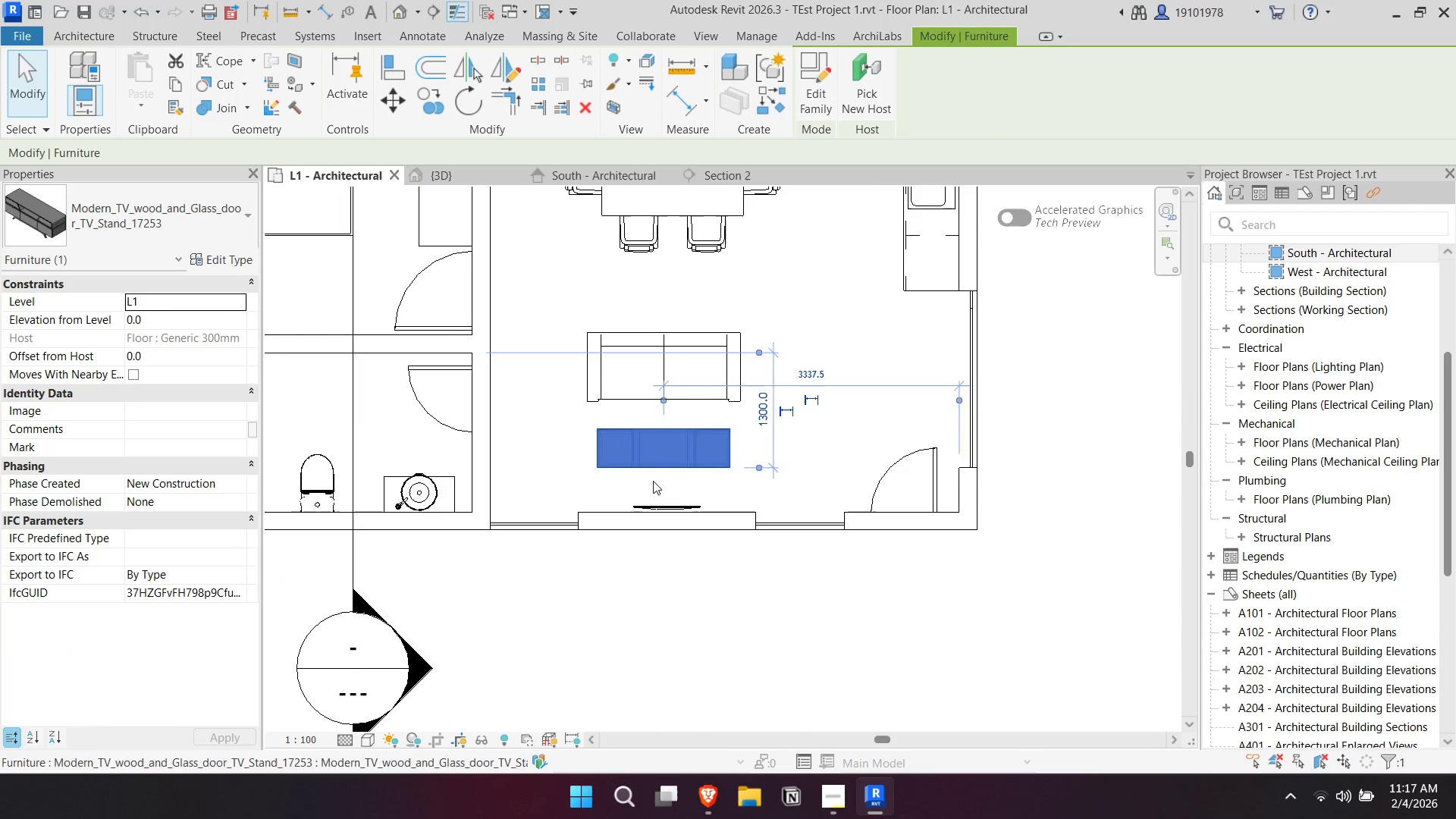 
scroll: coordinate [585, 414], scroll_direction: up, amount: 3.0
 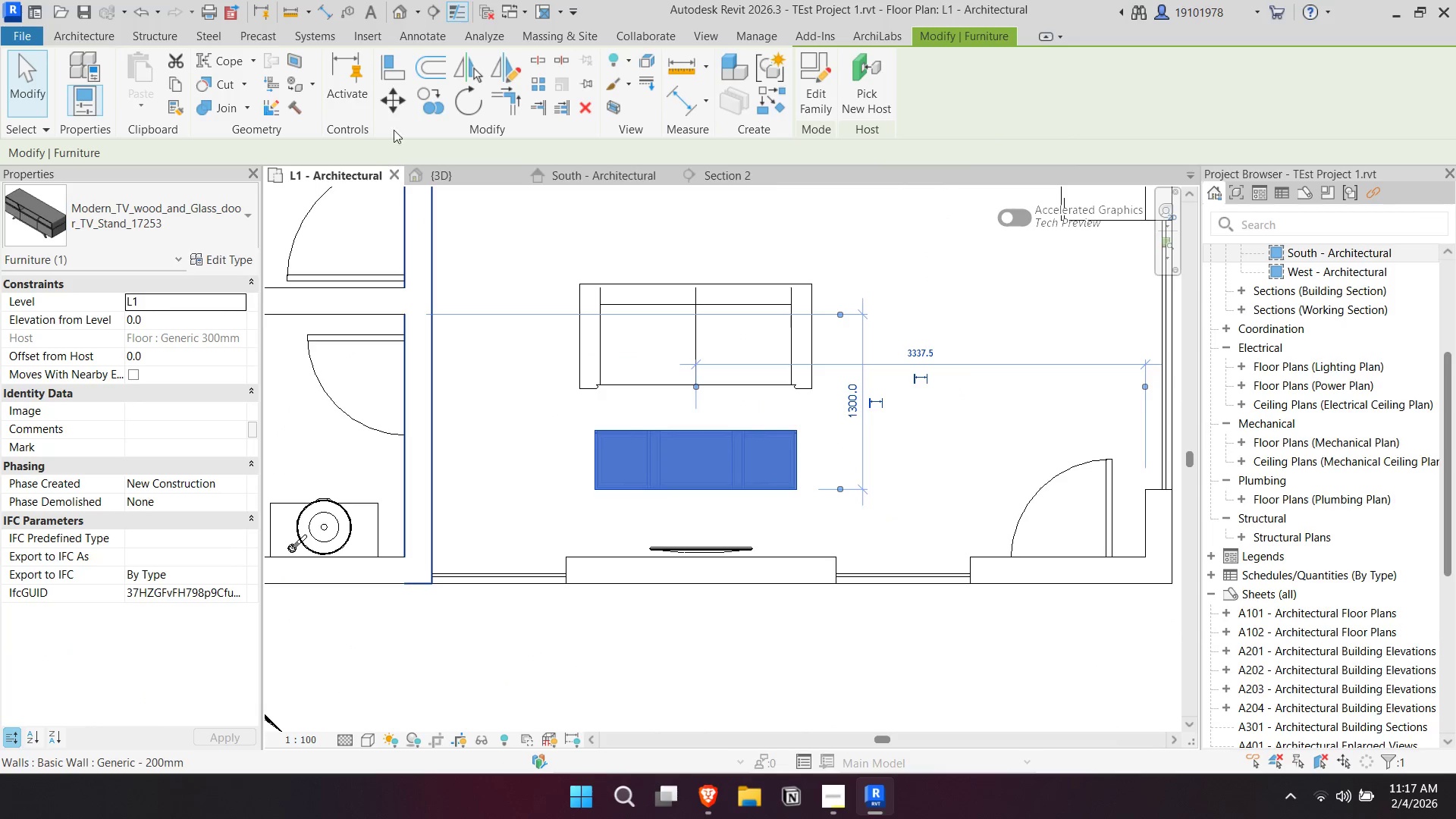 
left_click_drag(start_coordinate=[389, 108], to_coordinate=[395, 113])
 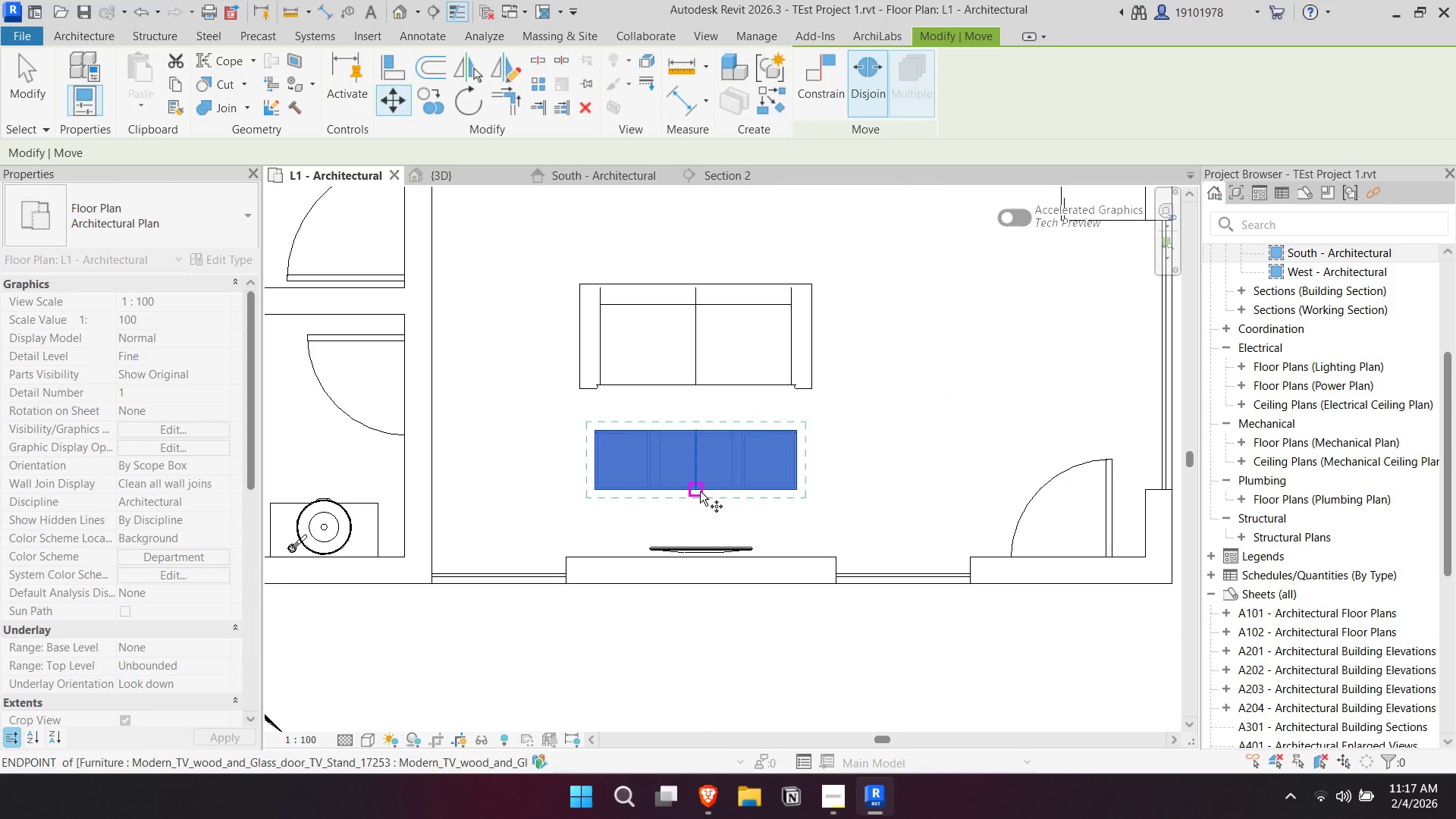 
left_click_drag(start_coordinate=[700, 491], to_coordinate=[696, 499])
 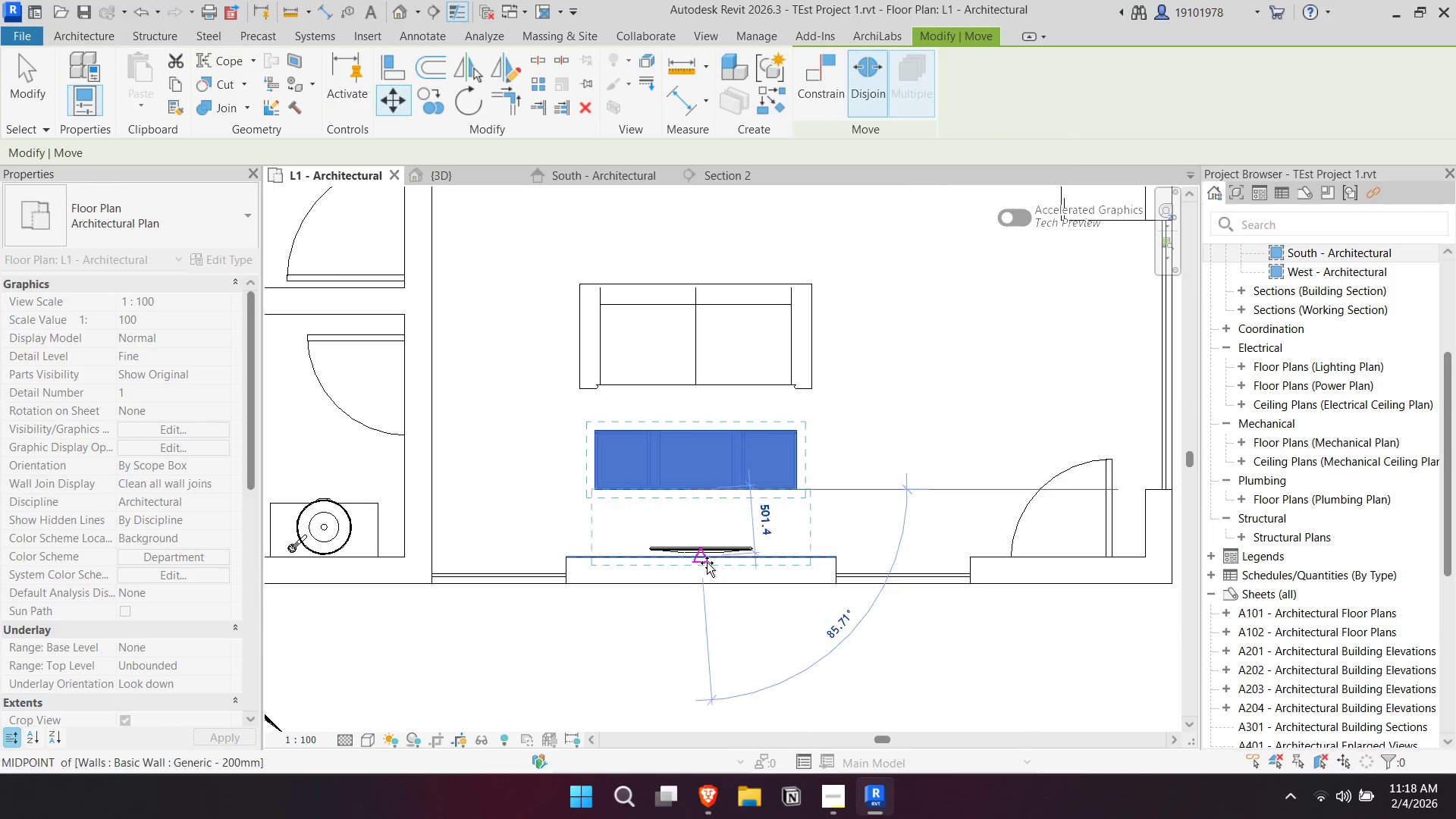 
left_click([707, 563])
 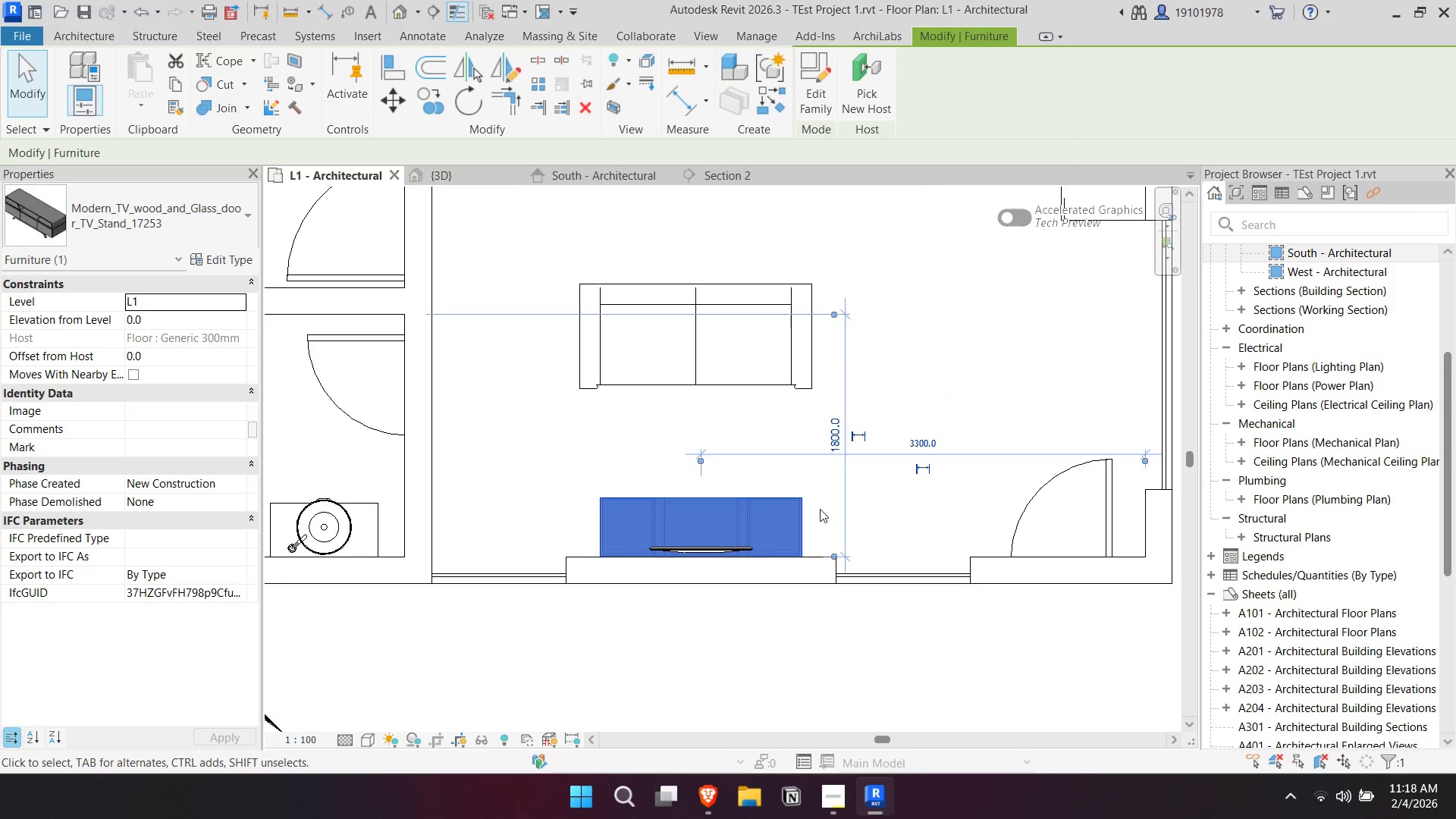 
key(Escape)
 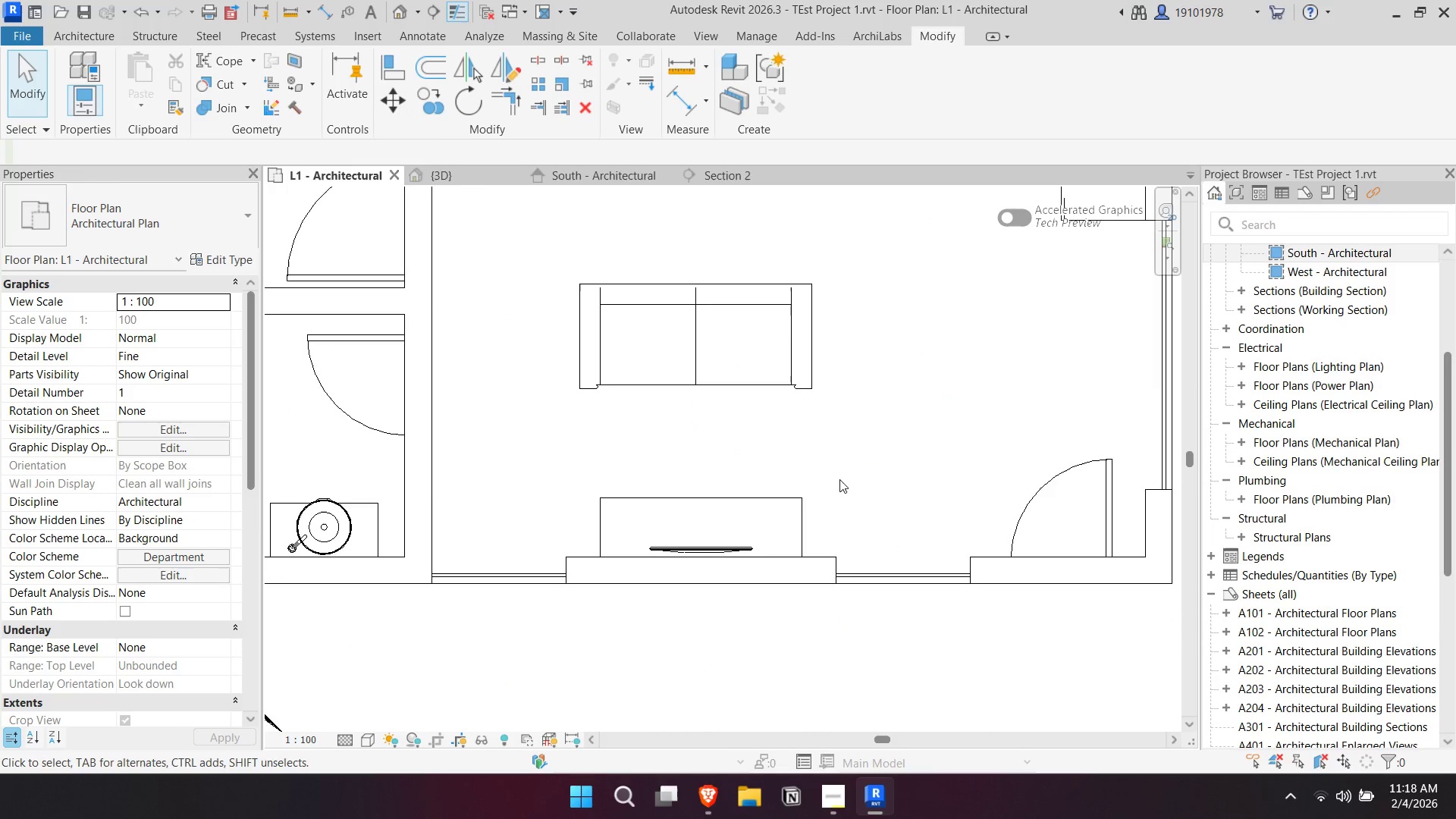 
scroll: coordinate [838, 483], scroll_direction: down, amount: 4.0
 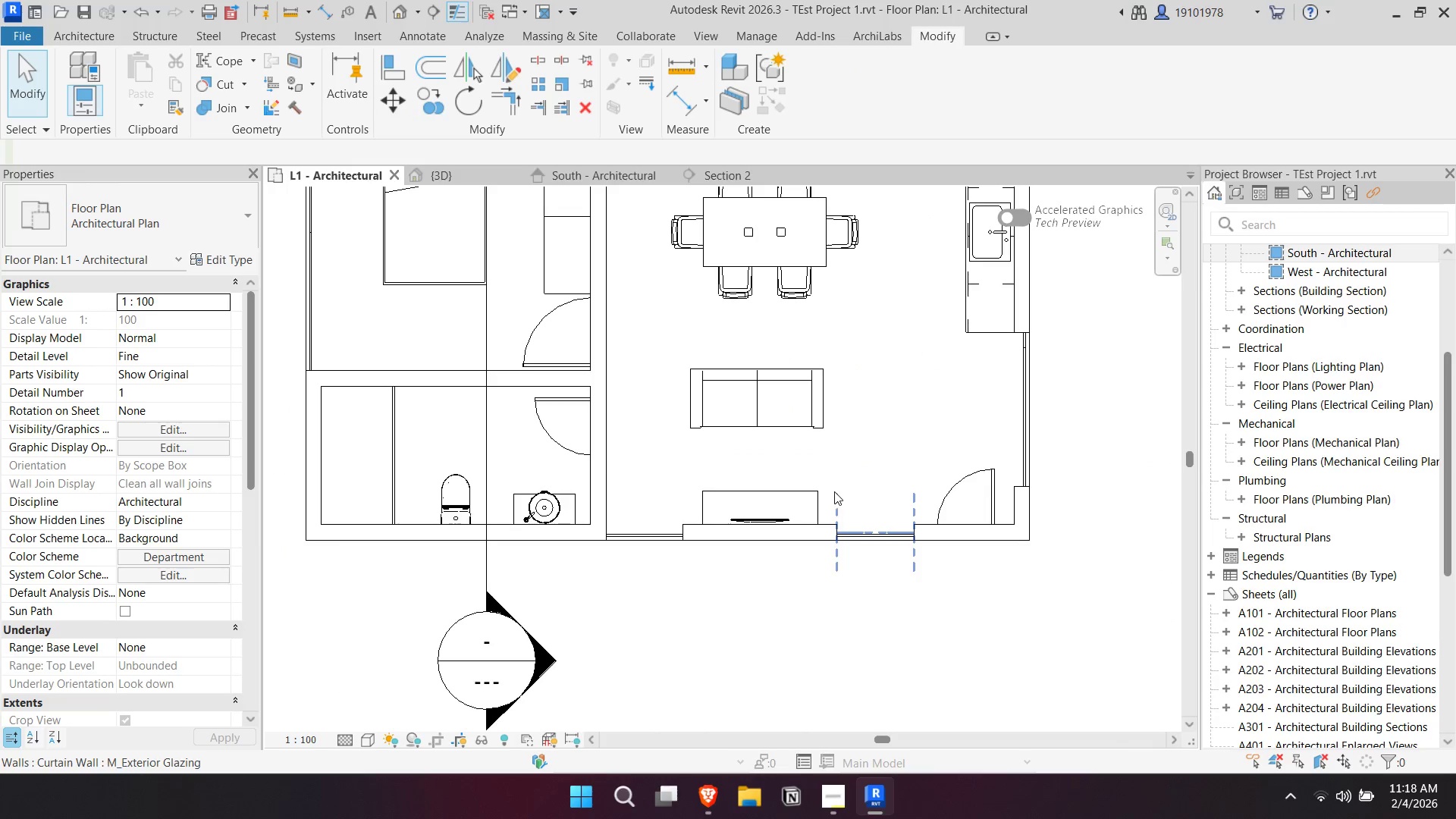 
key(Control+S)
 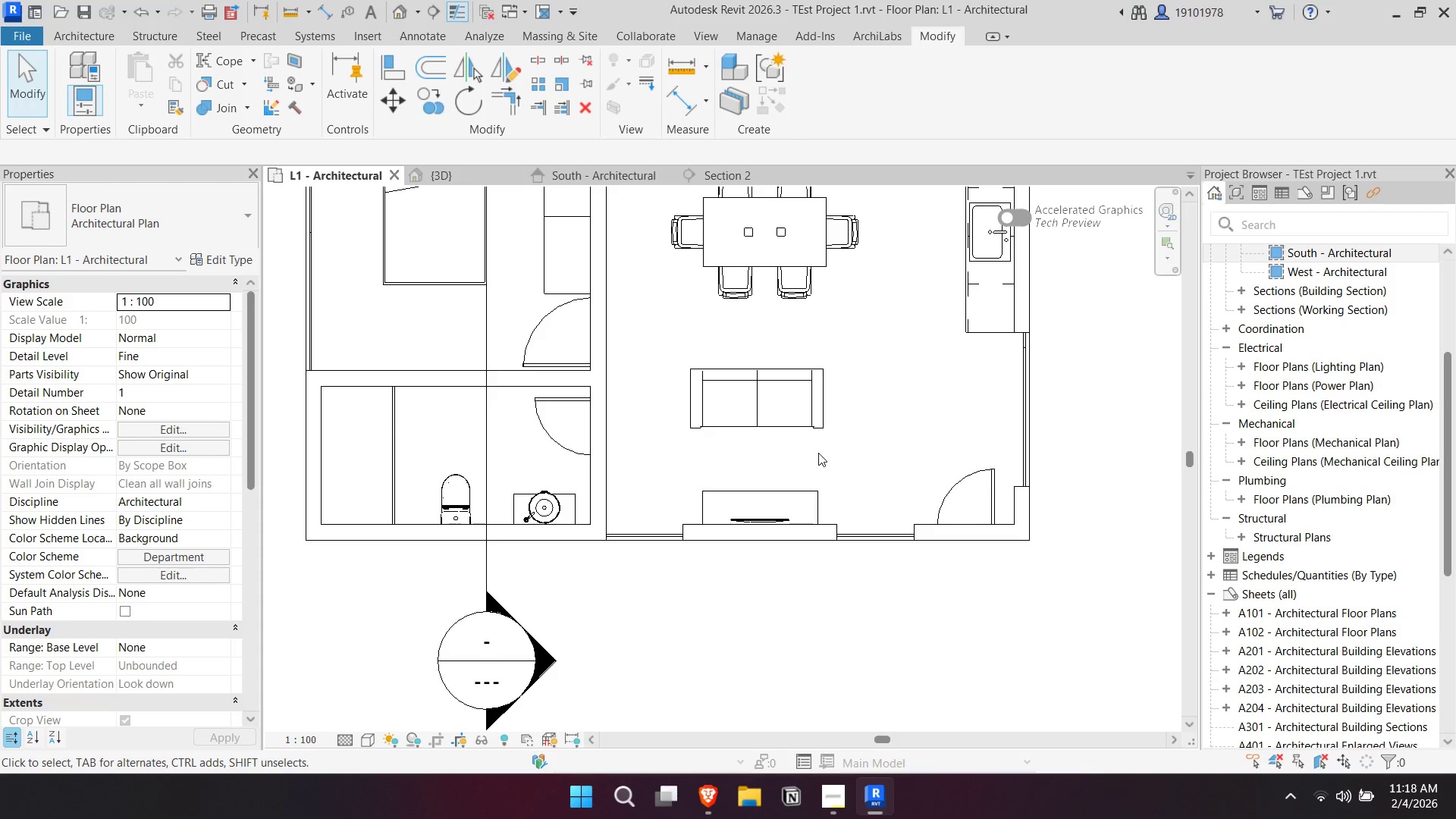 
scroll: coordinate [922, 431], scroll_direction: up, amount: 2.0
 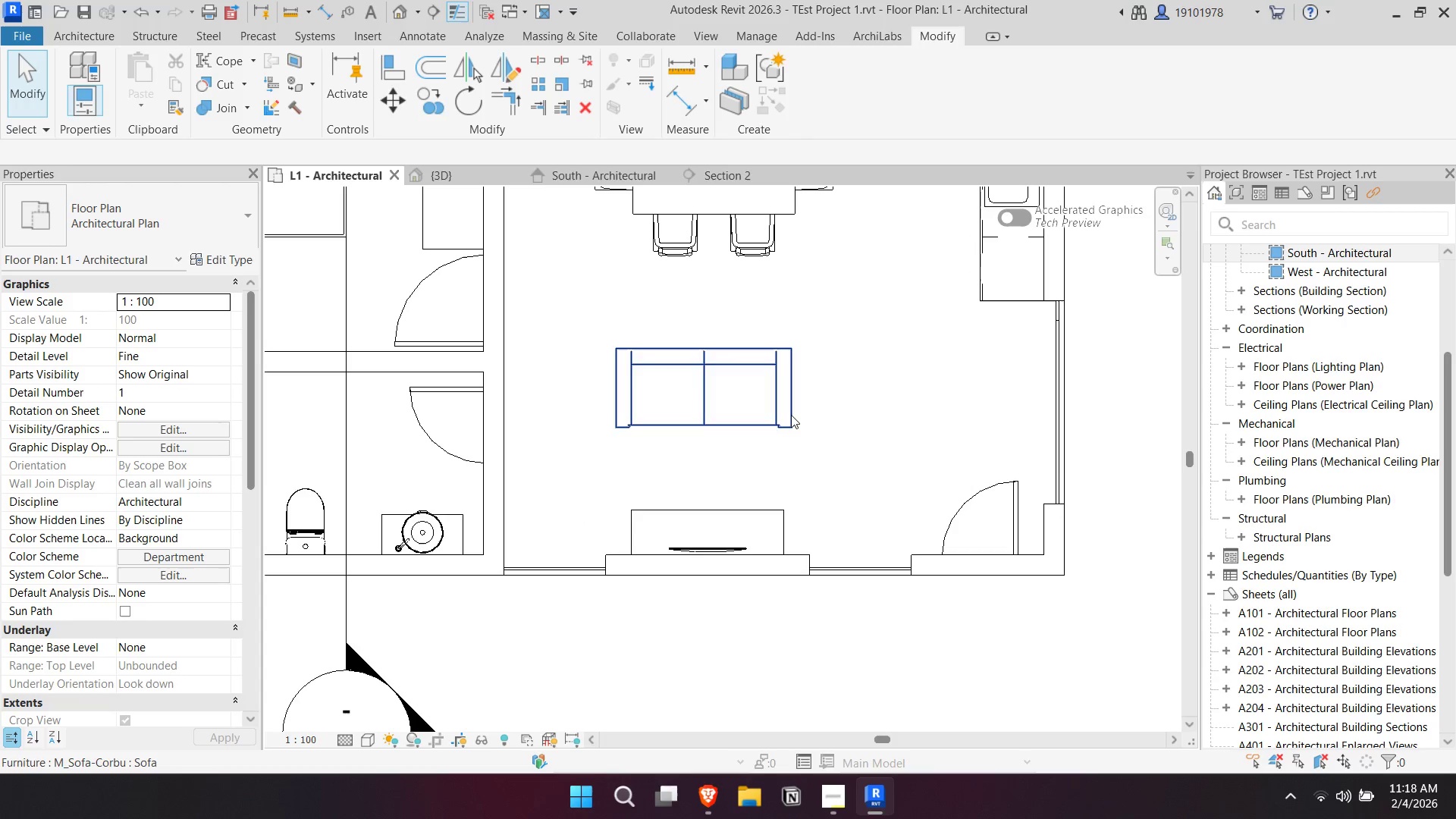 
left_click_drag(start_coordinate=[790, 415], to_coordinate=[786, 434])
 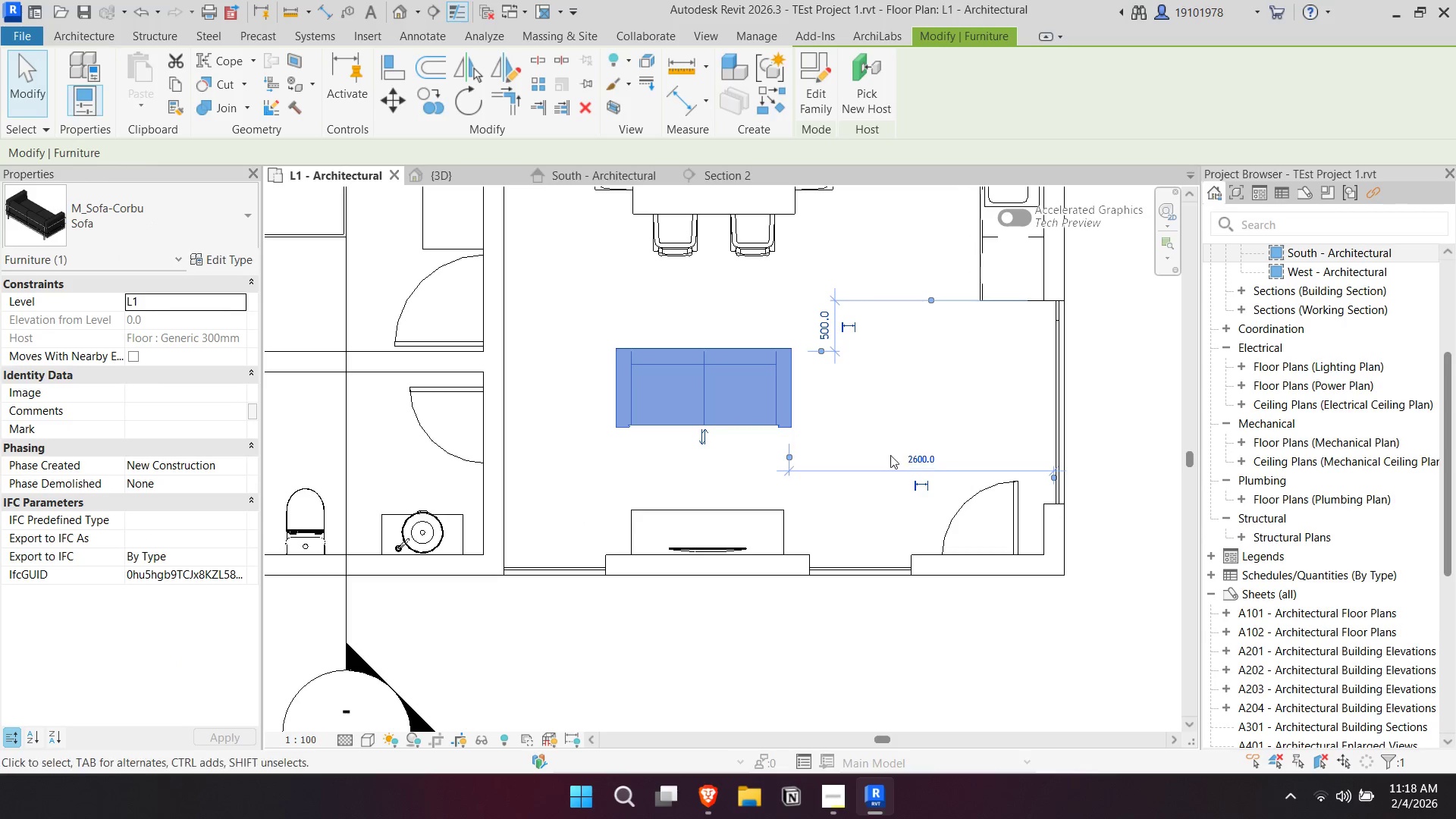 
left_click([863, 408])
 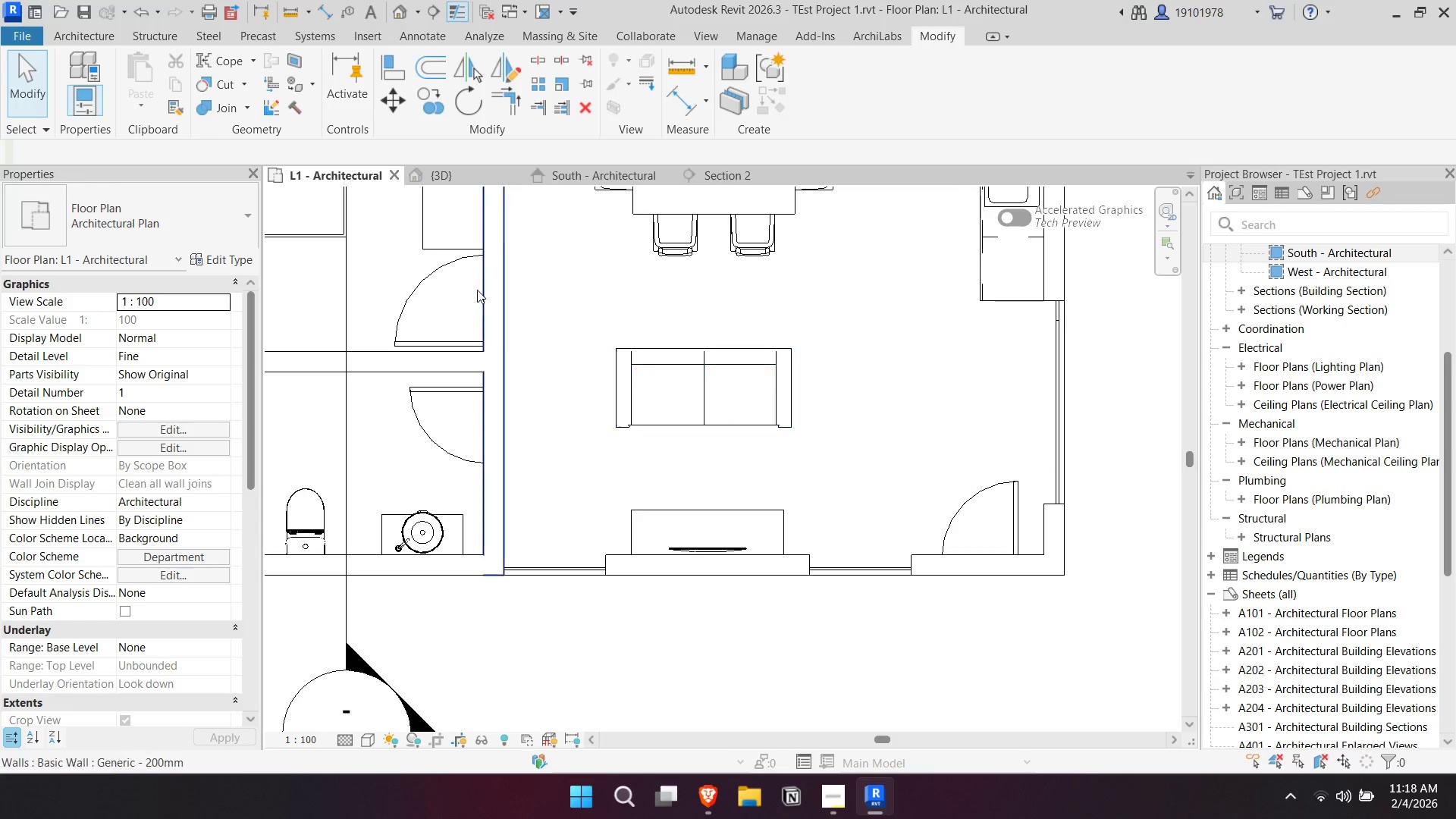 
scroll: coordinate [697, 319], scroll_direction: down, amount: 4.0
 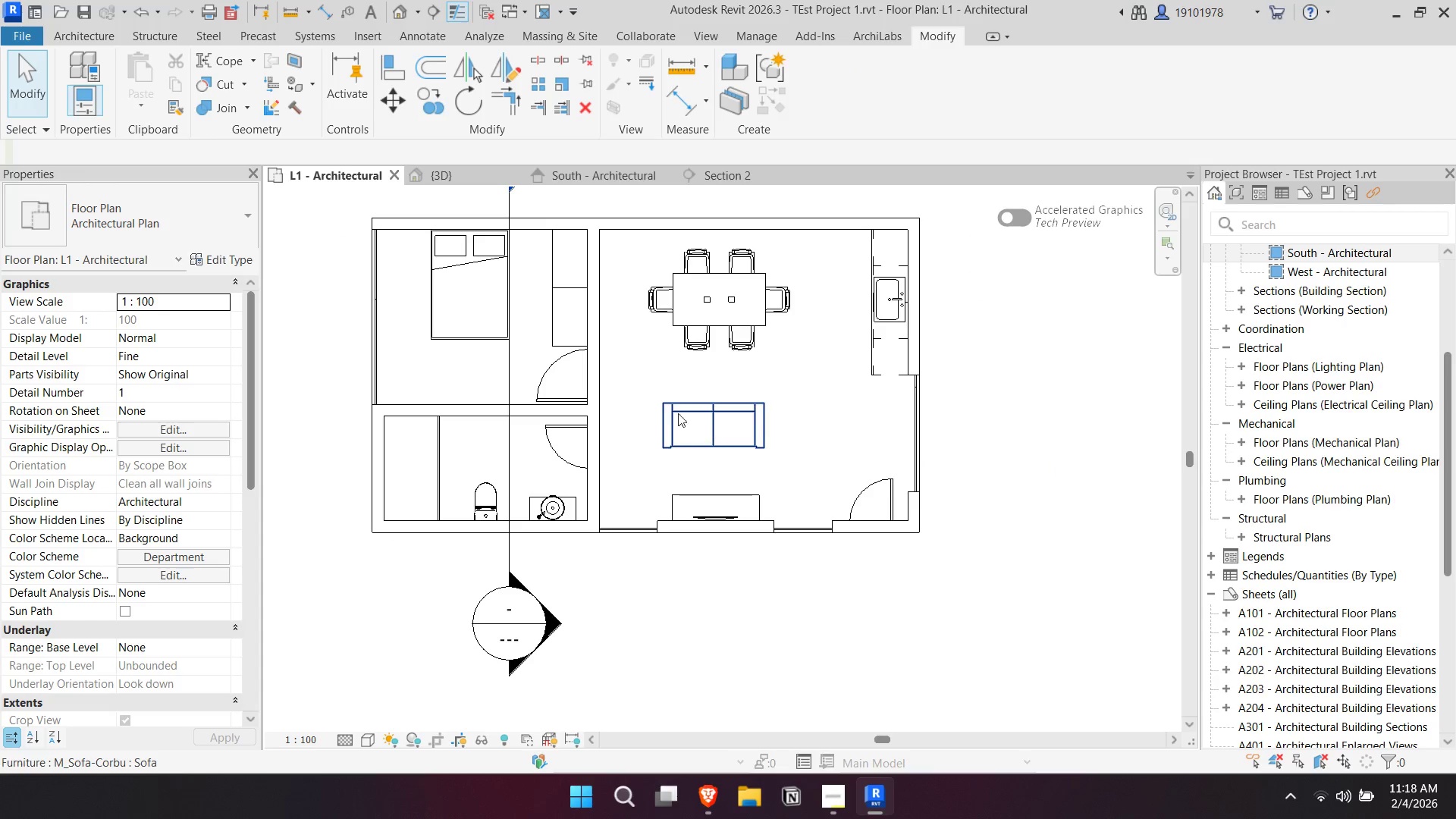 
scroll: coordinate [466, 293], scroll_direction: up, amount: 2.0
 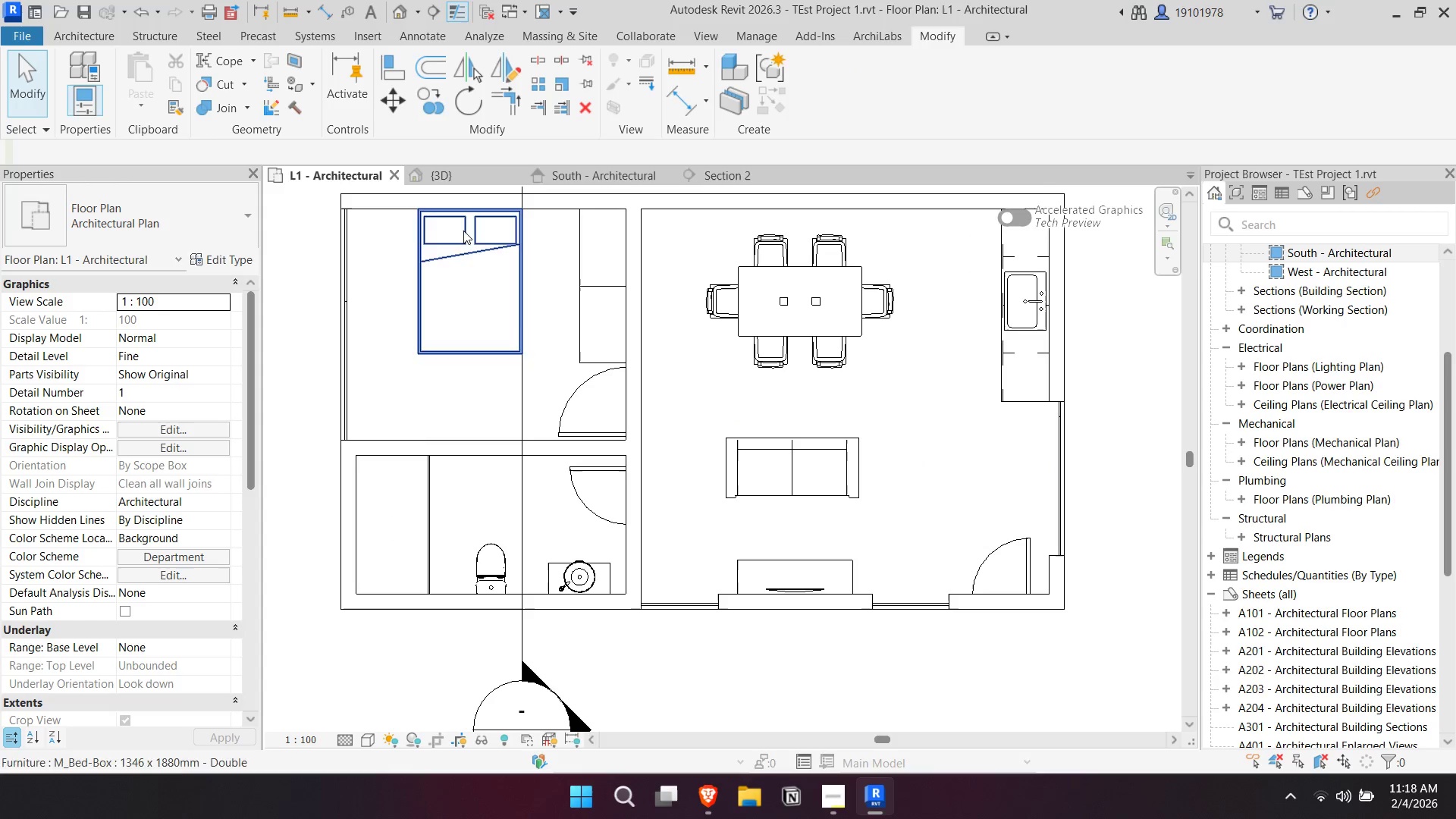 
key(Escape)
 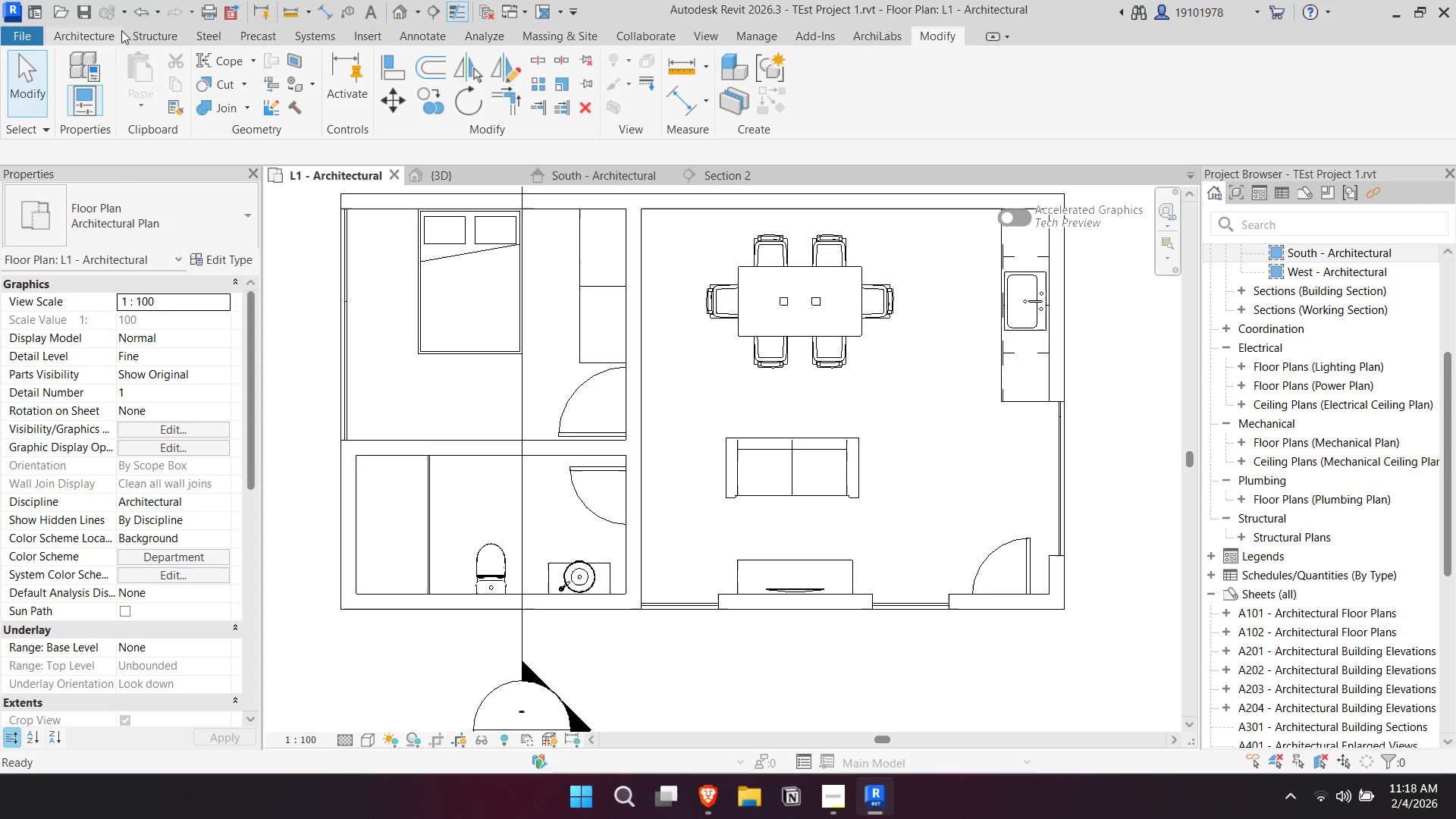 
left_click([96, 29])
 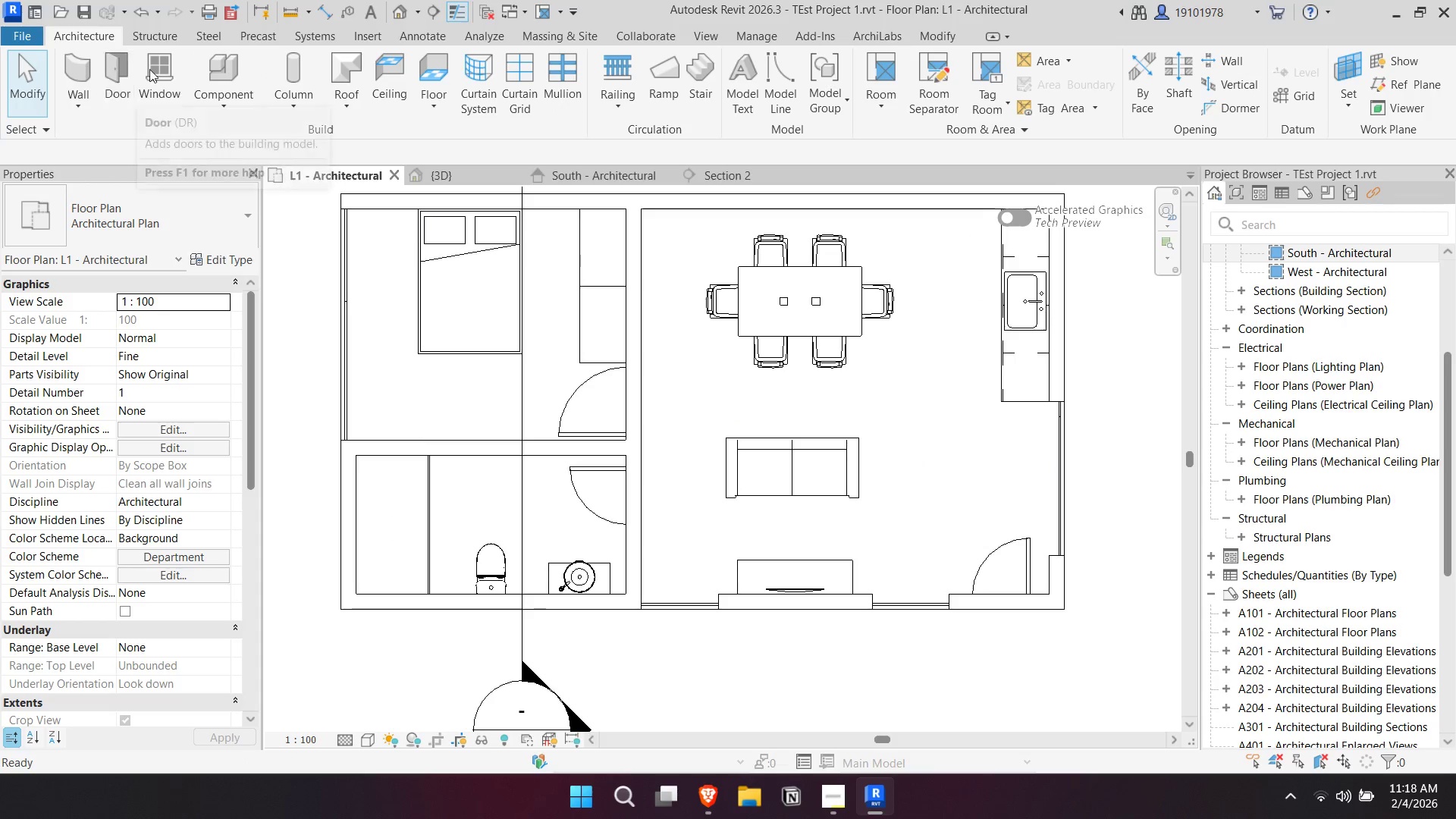 
left_click([222, 68])
 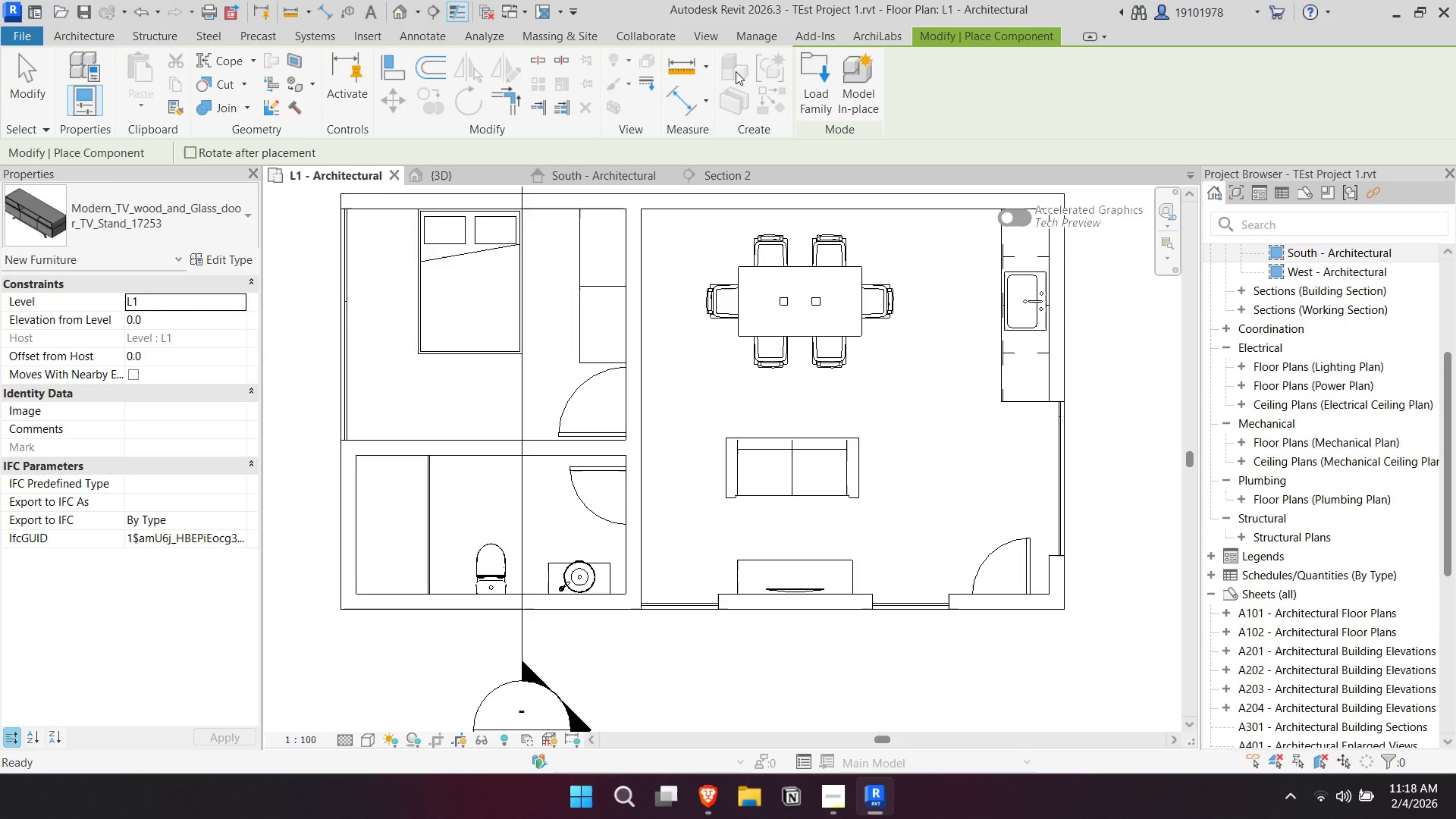 
left_click([814, 66])
 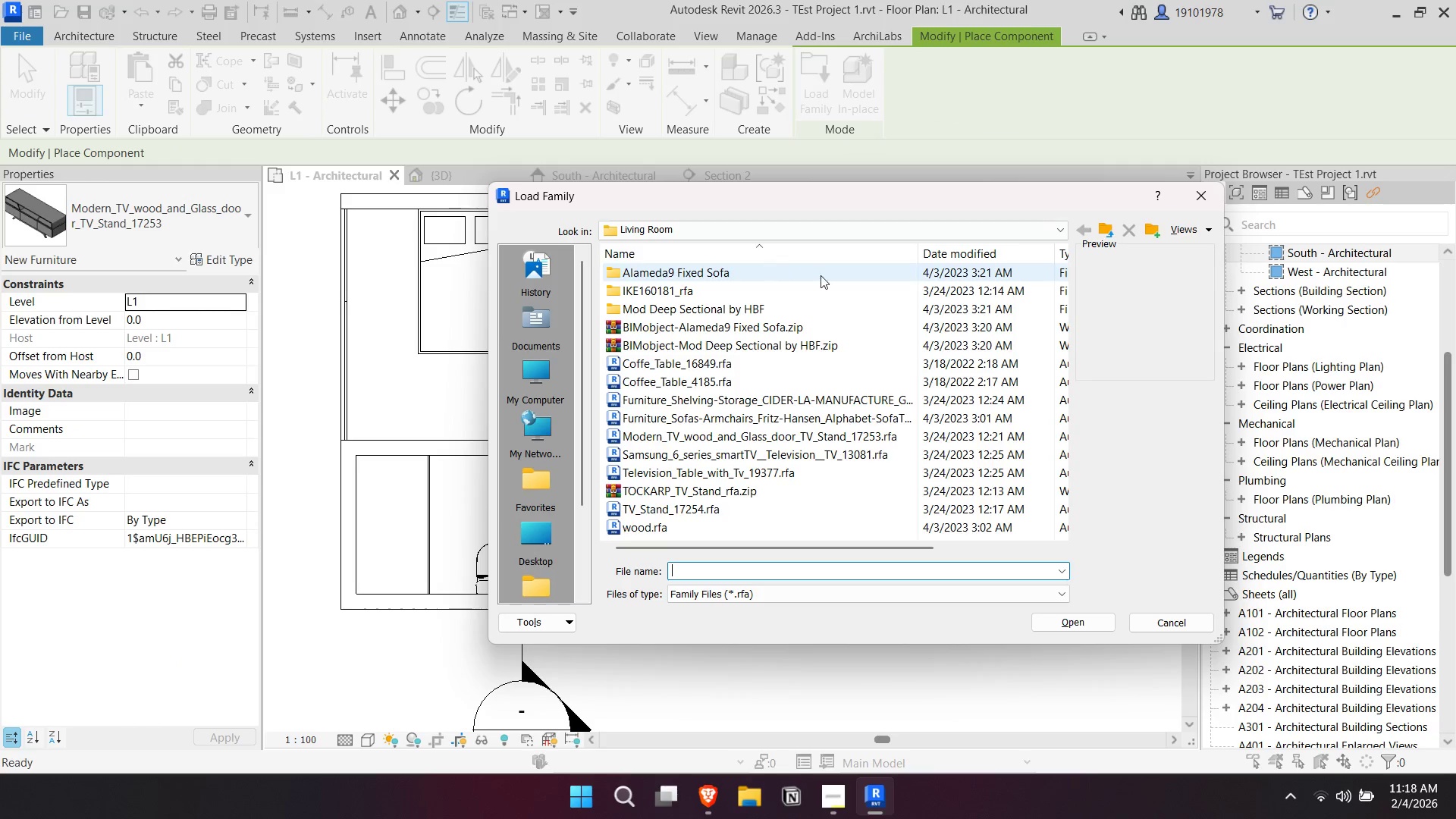 
scroll: coordinate [510, 448], scroll_direction: down, amount: 4.0
 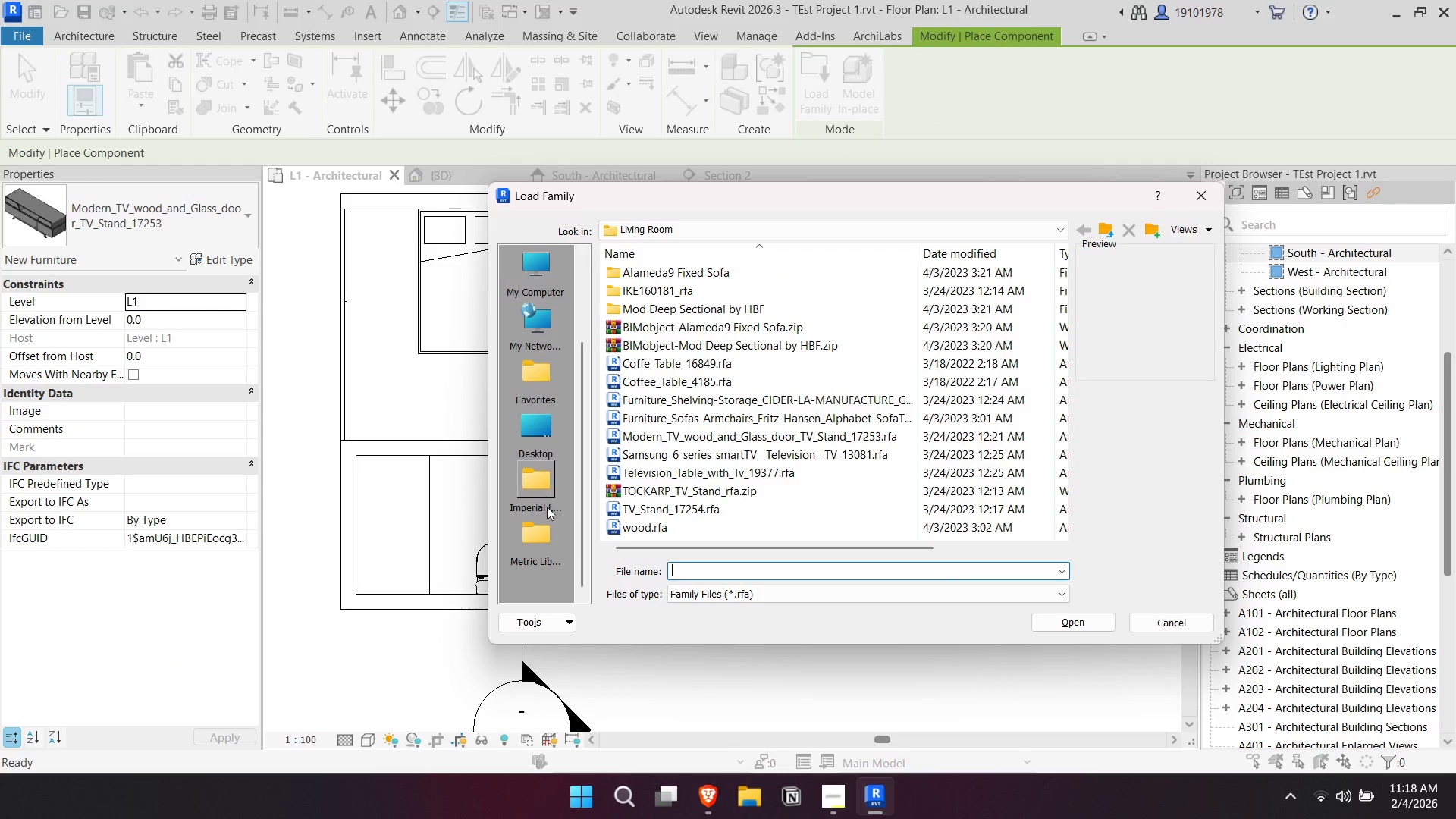 
left_click([550, 537])
 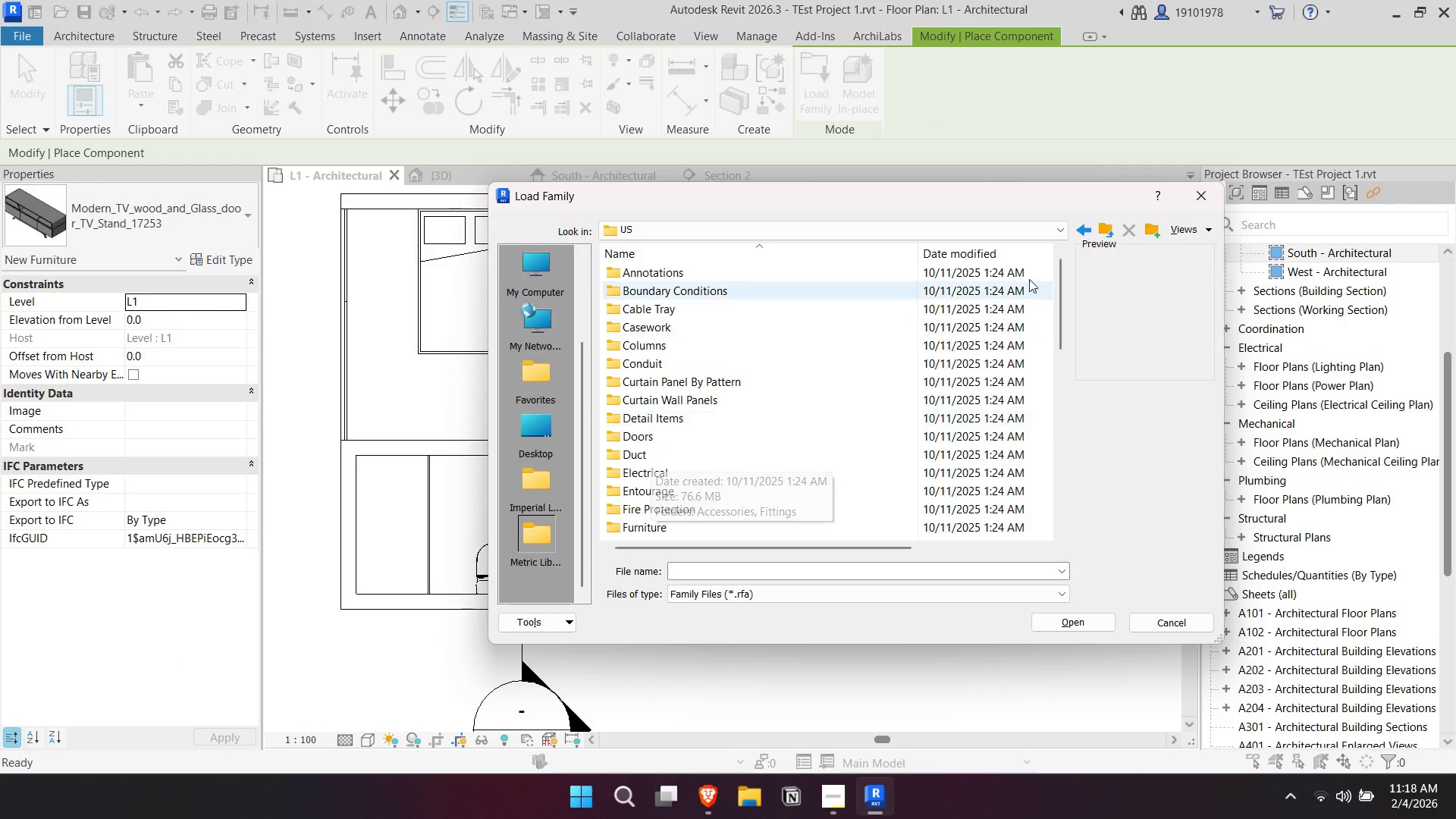 
left_click([1081, 232])
 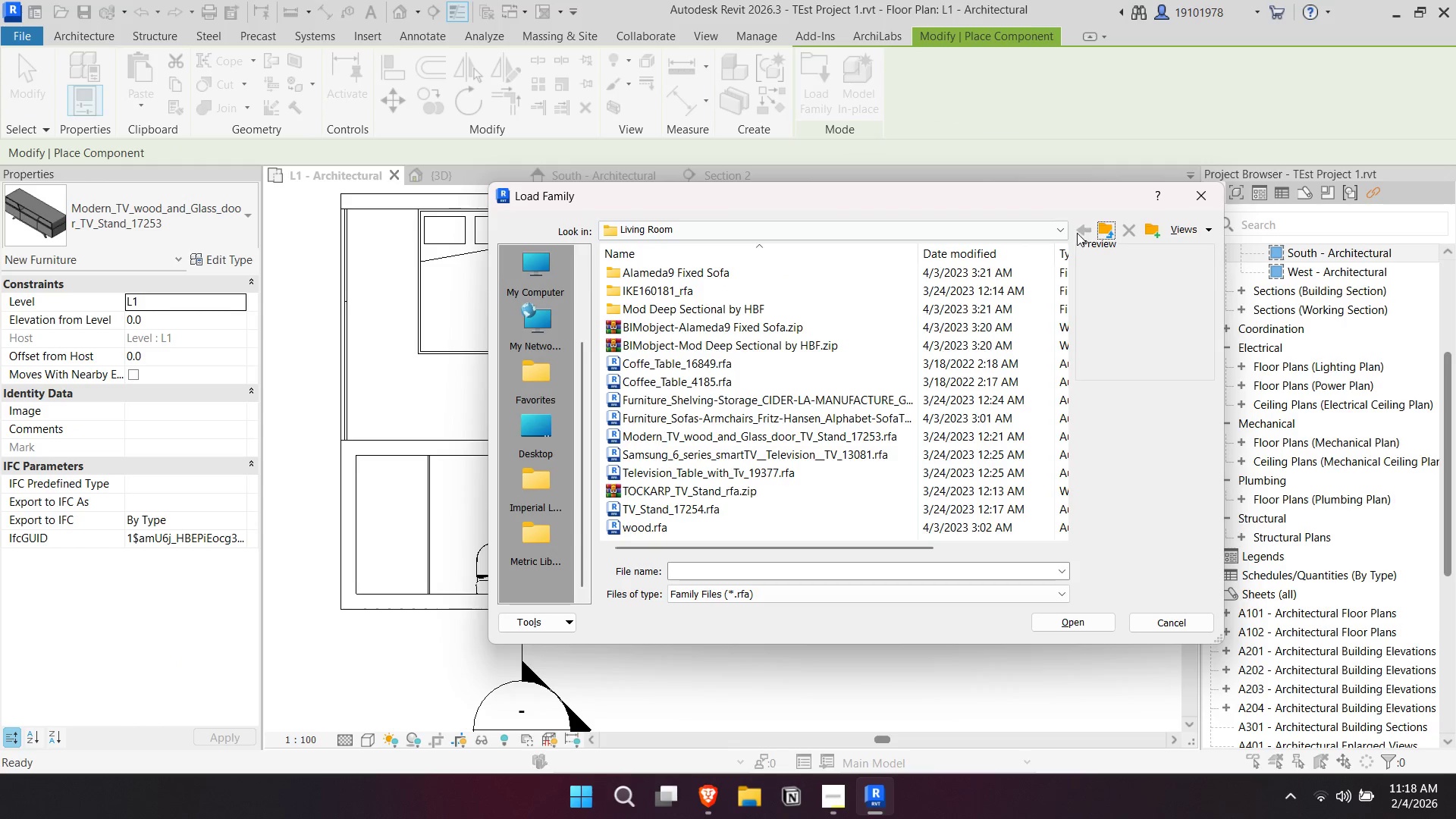 
double_click([1103, 227])
 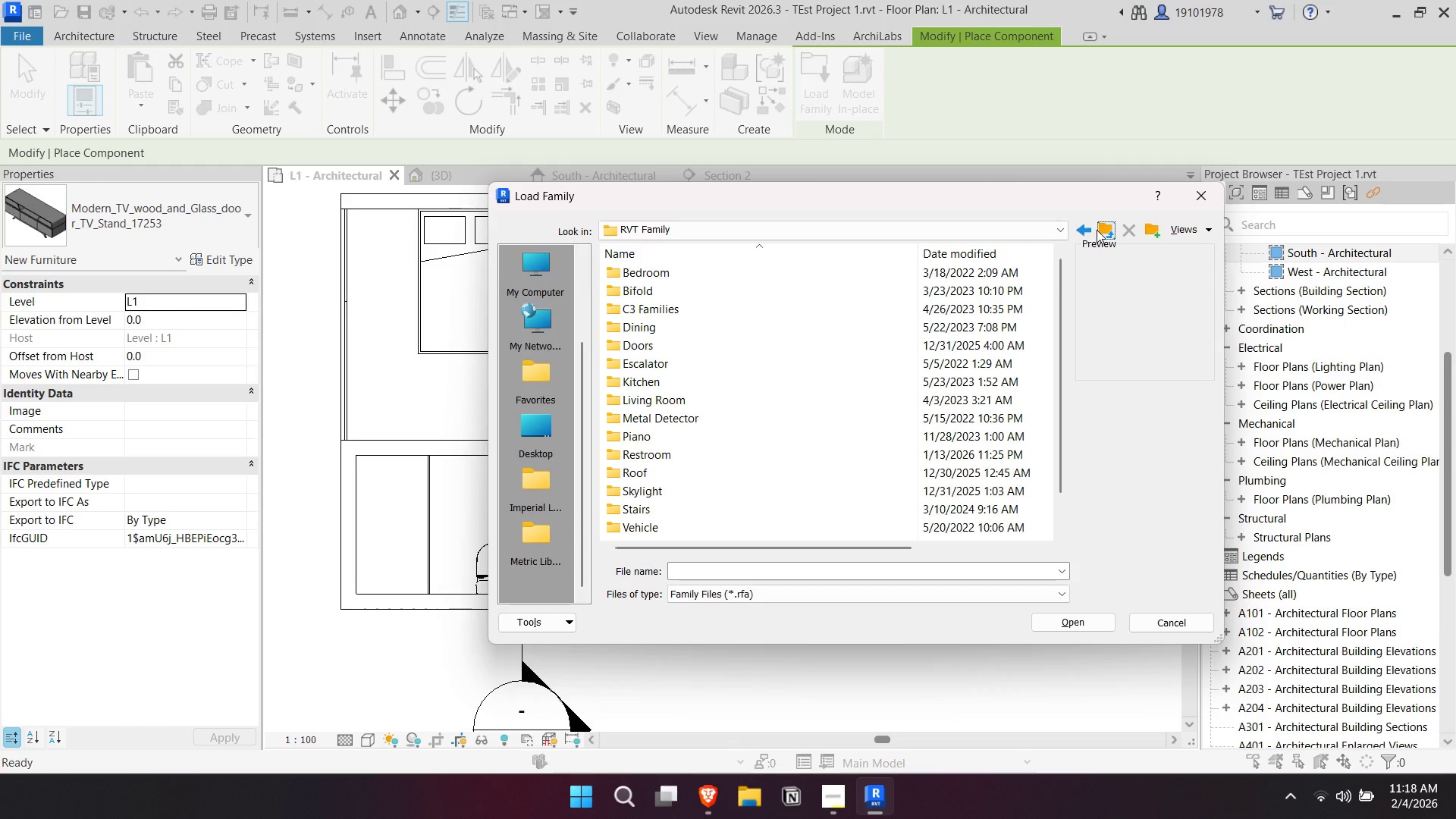 
scroll: coordinate [769, 460], scroll_direction: down, amount: 6.0
 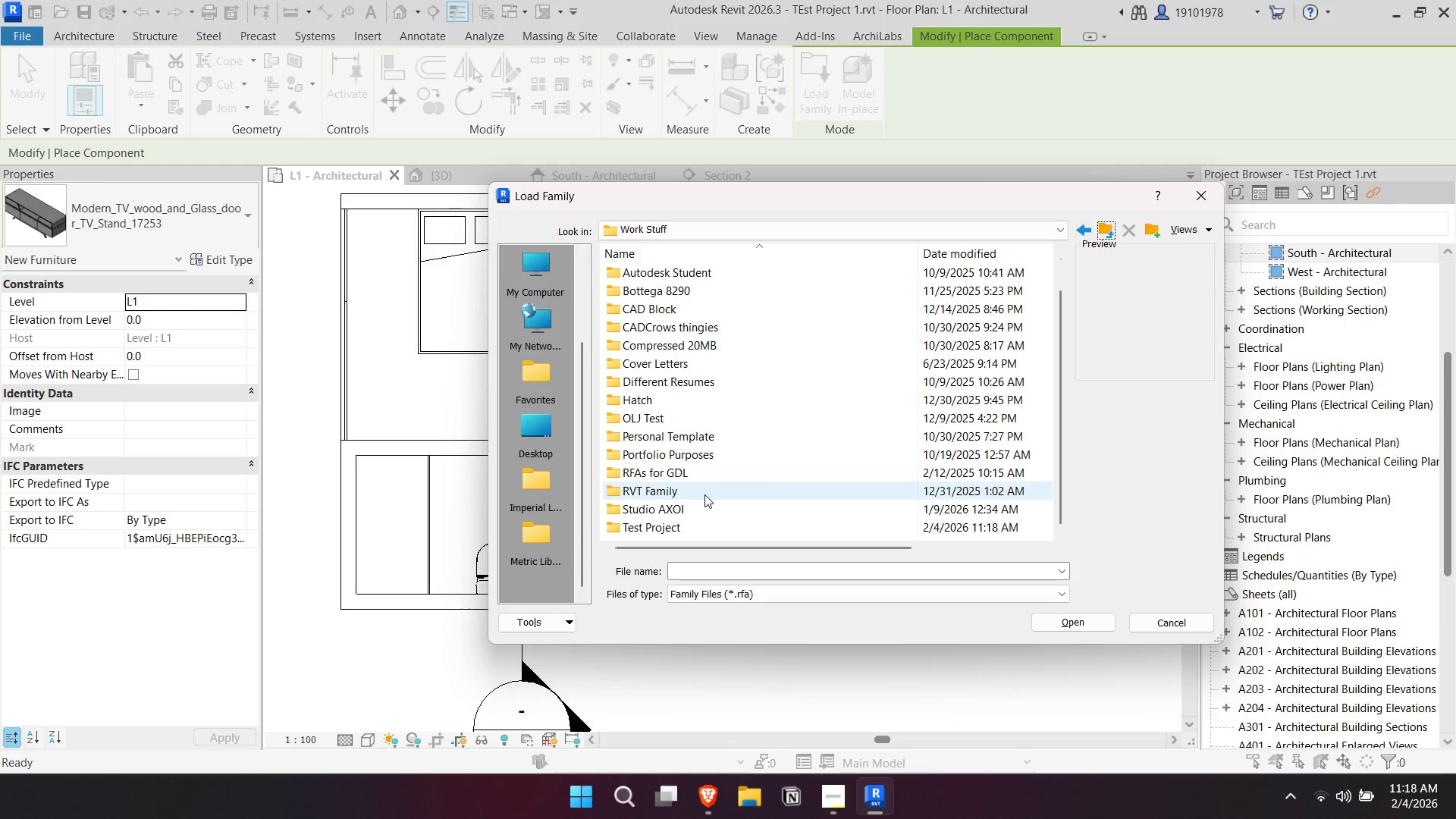 
right_click([704, 494])
 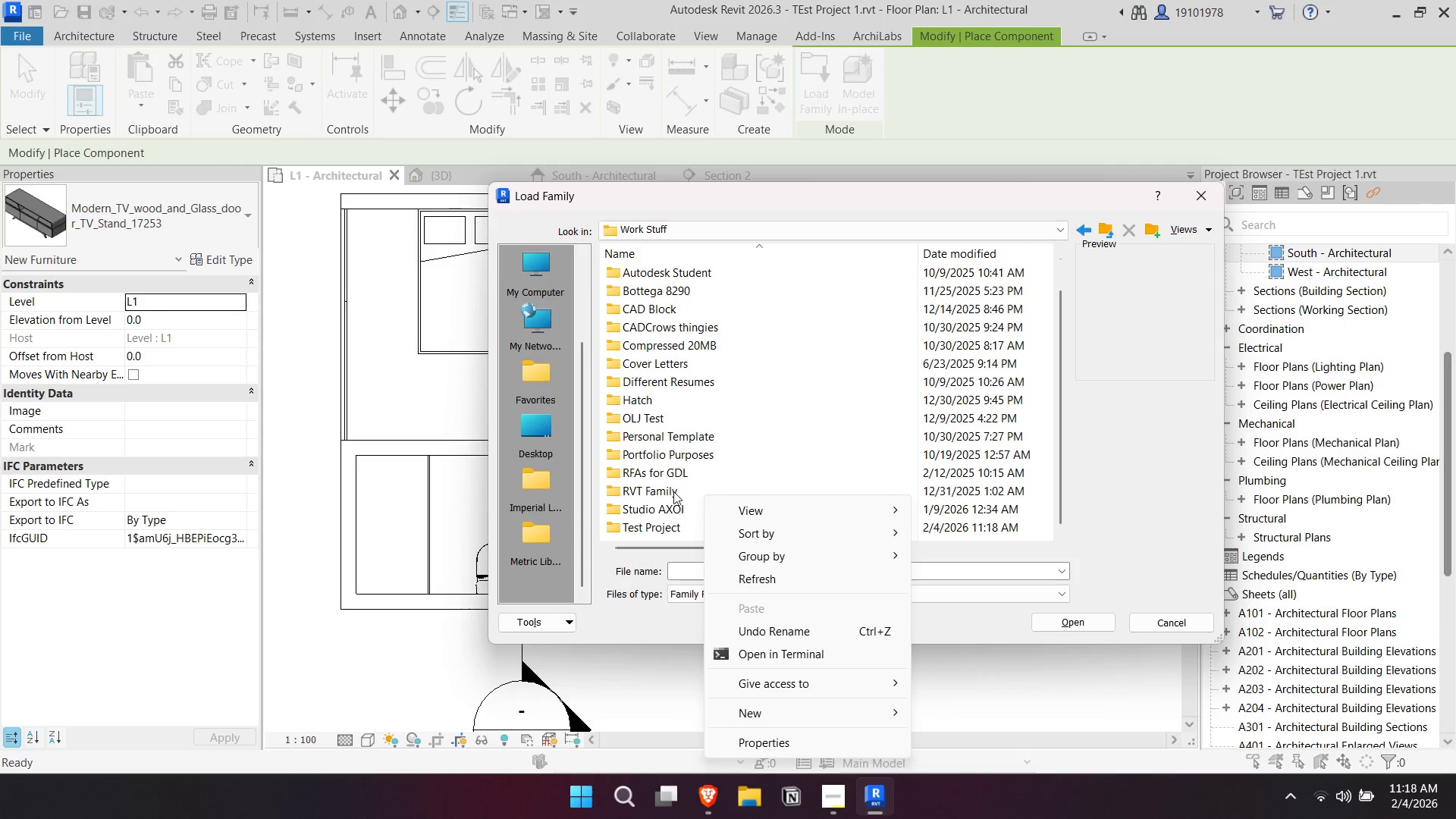 
left_click([673, 491])
 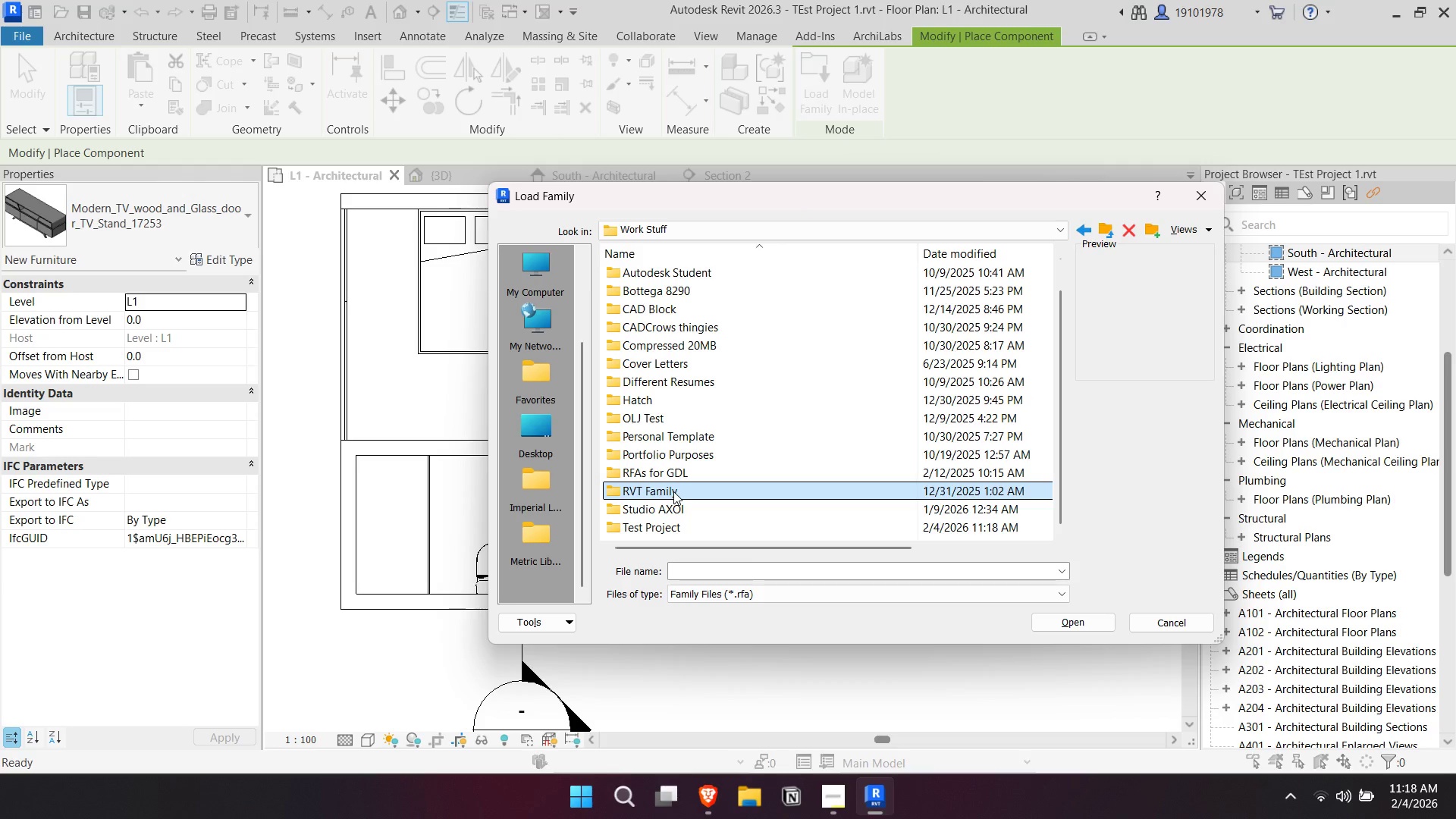 
right_click([673, 491])
 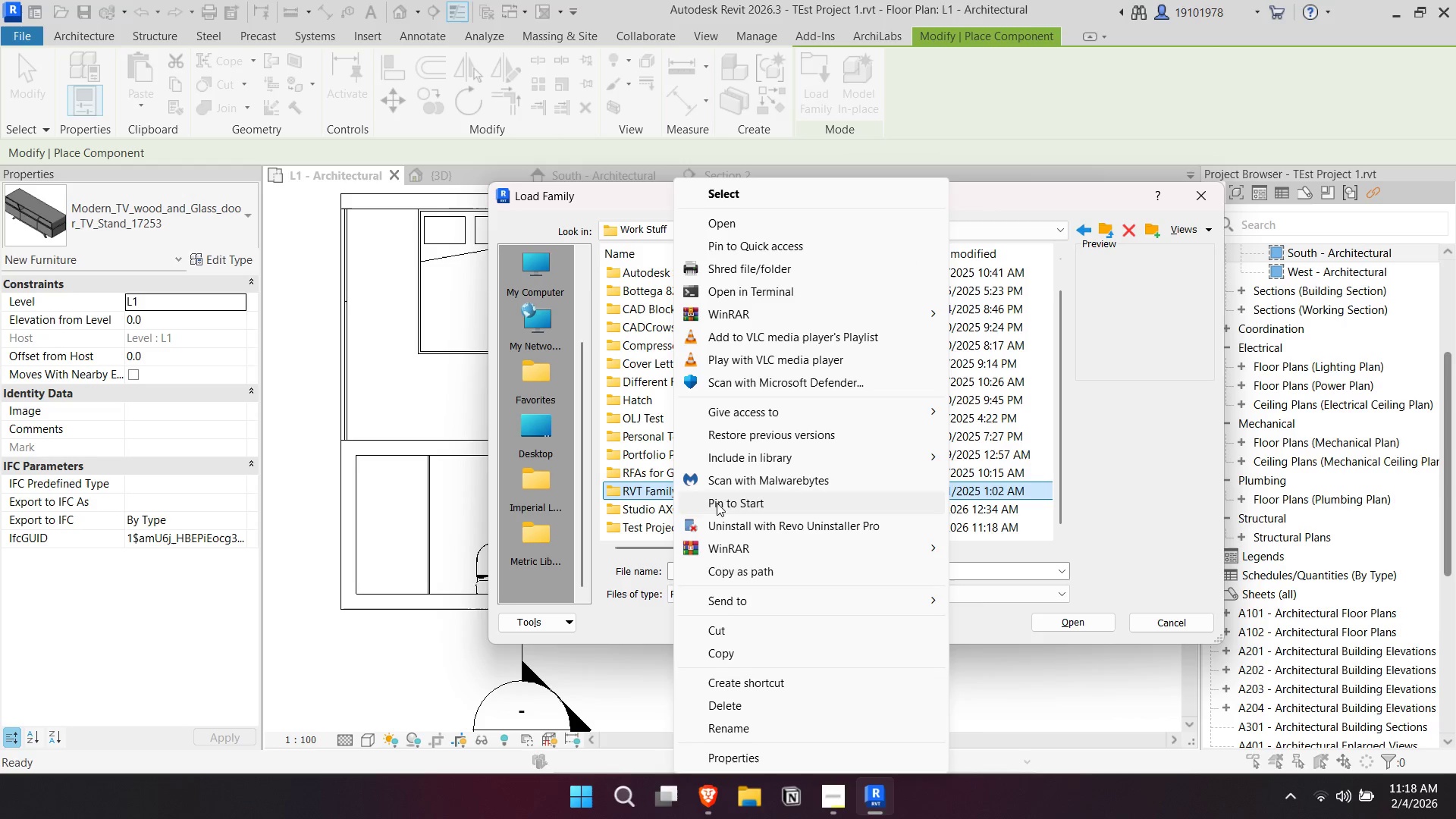 
scroll: coordinate [736, 641], scroll_direction: down, amount: 2.0
 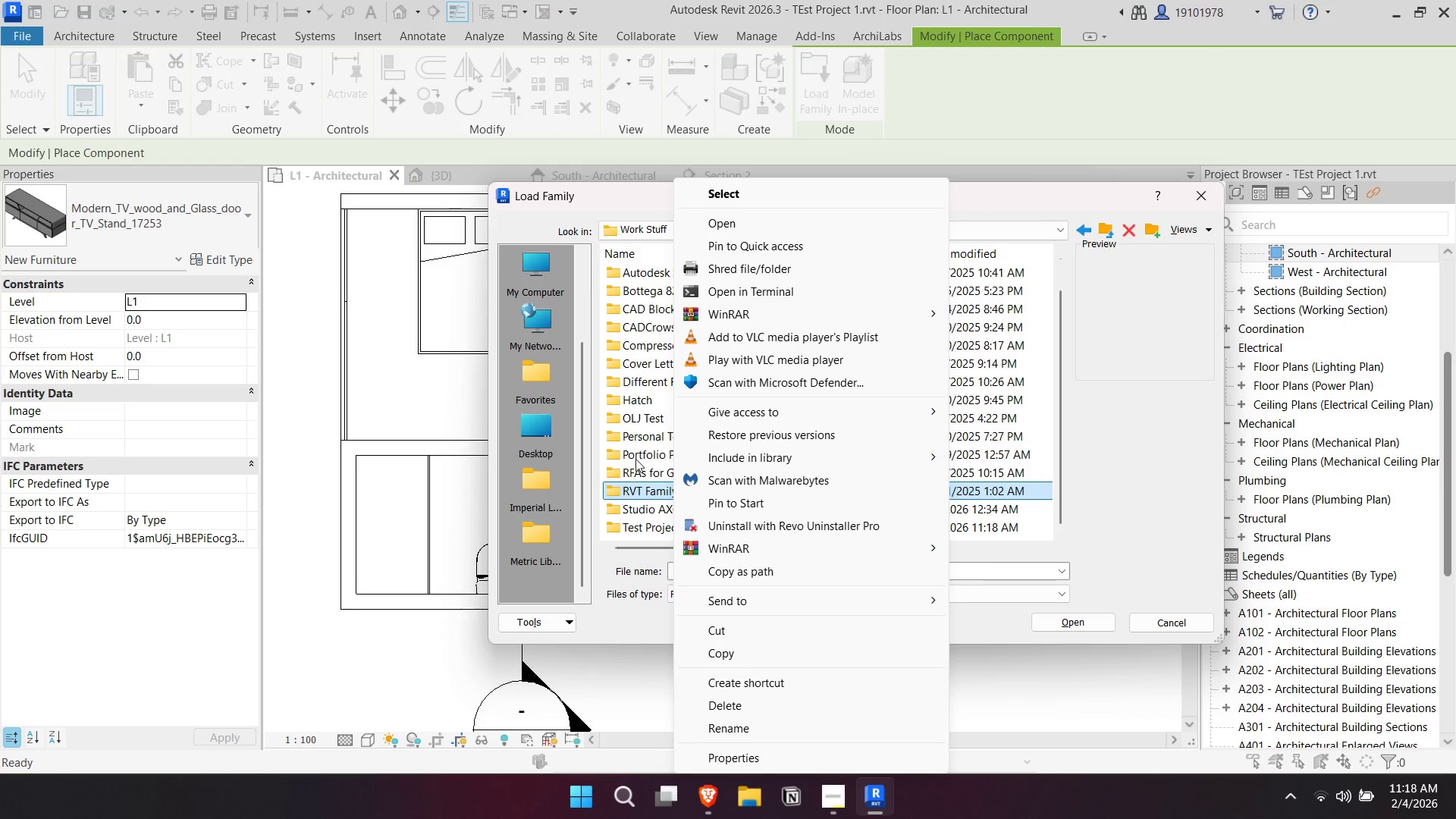 
left_click([758, 253])
 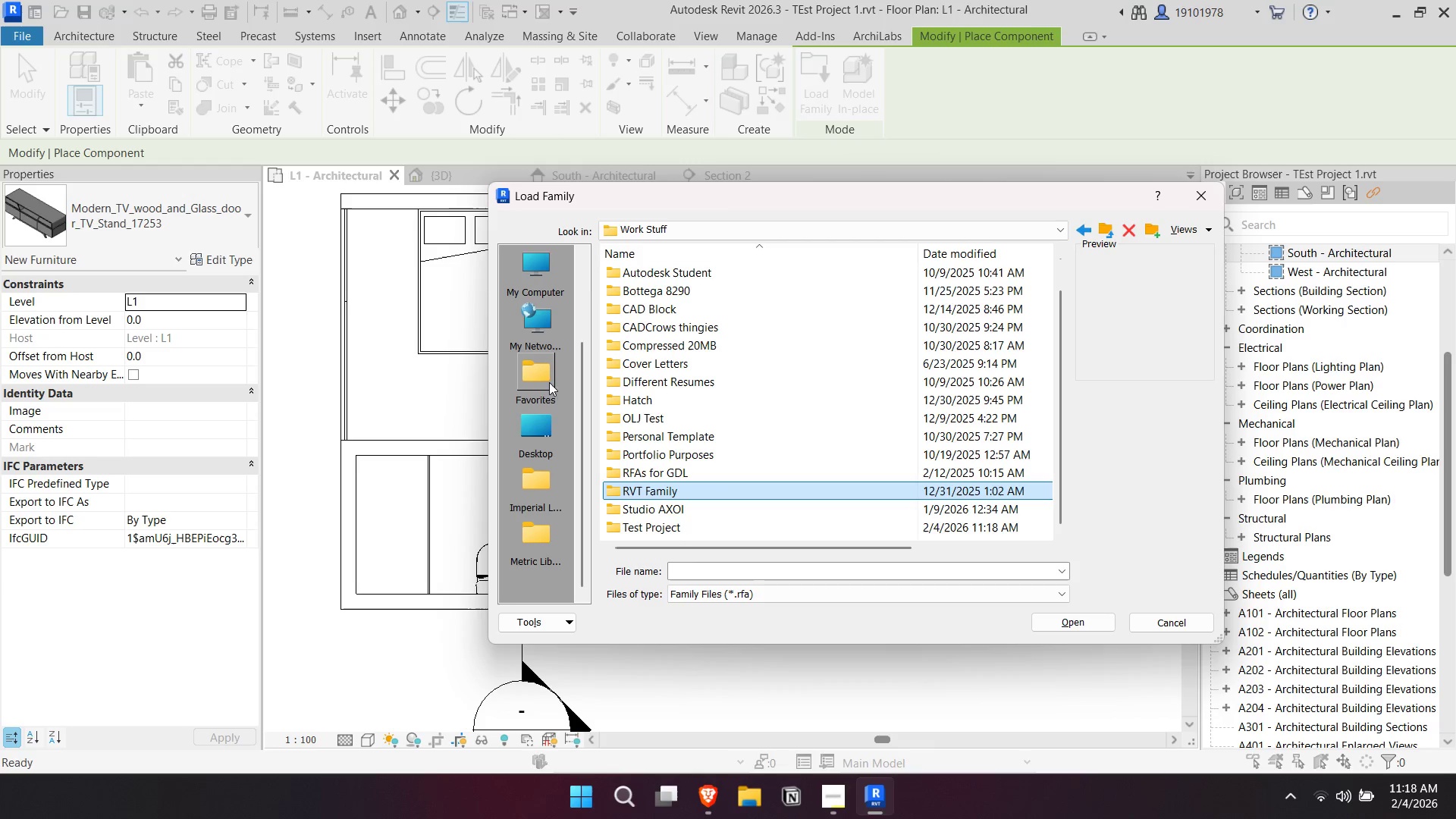 
scroll: coordinate [552, 417], scroll_direction: down, amount: 2.0
 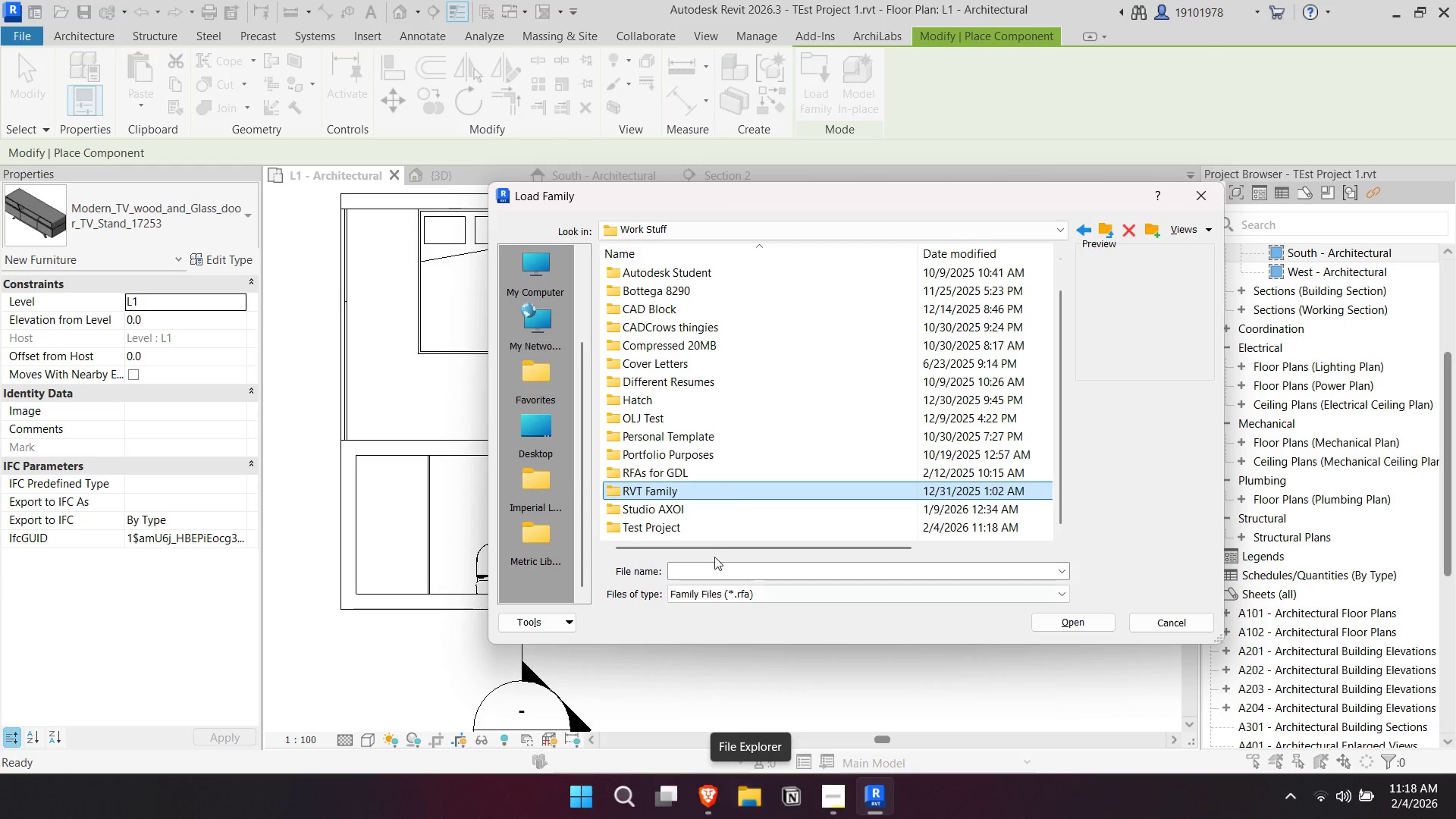 
right_click([689, 491])
 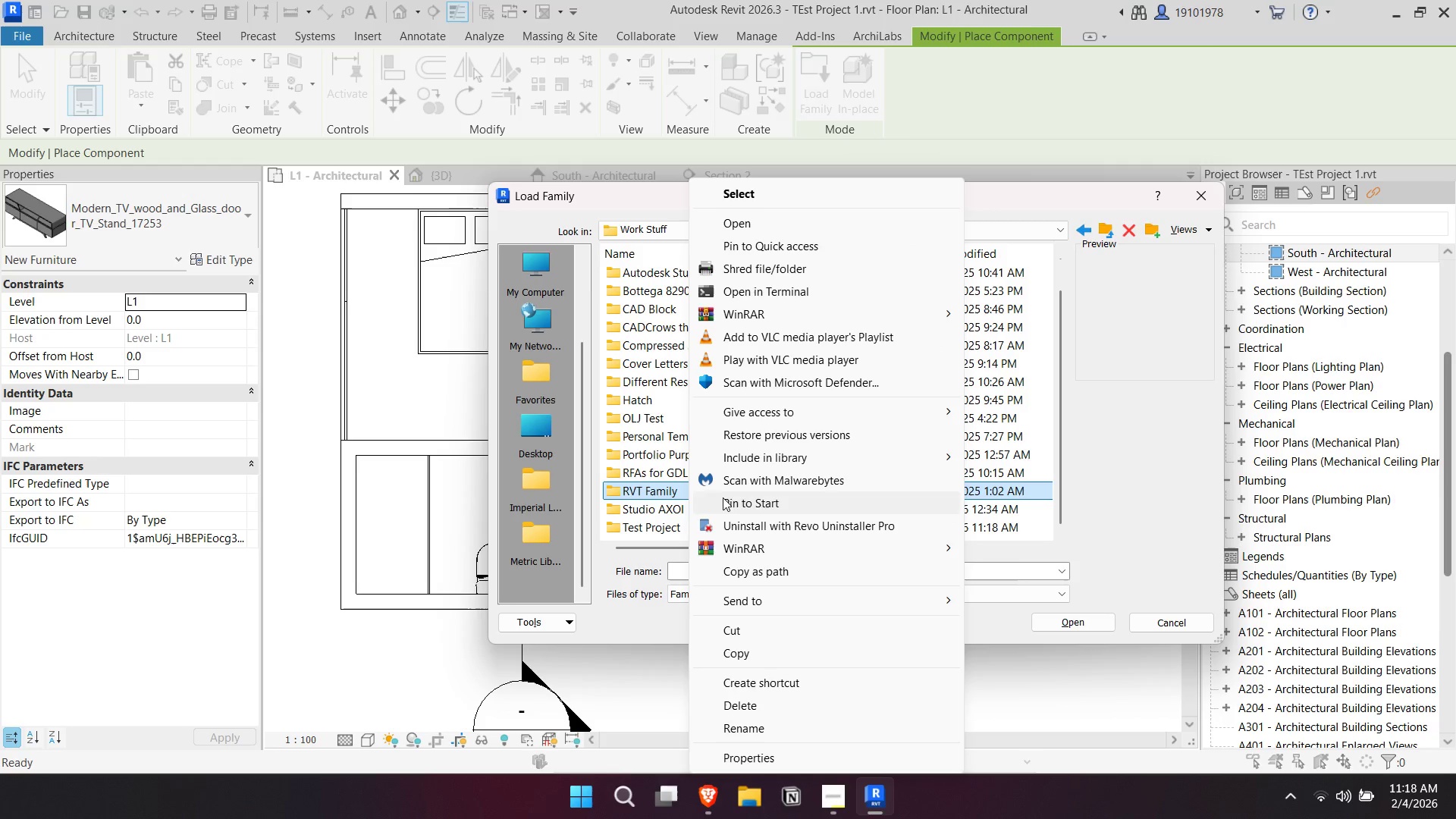 
scroll: coordinate [742, 485], scroll_direction: down, amount: 2.0
 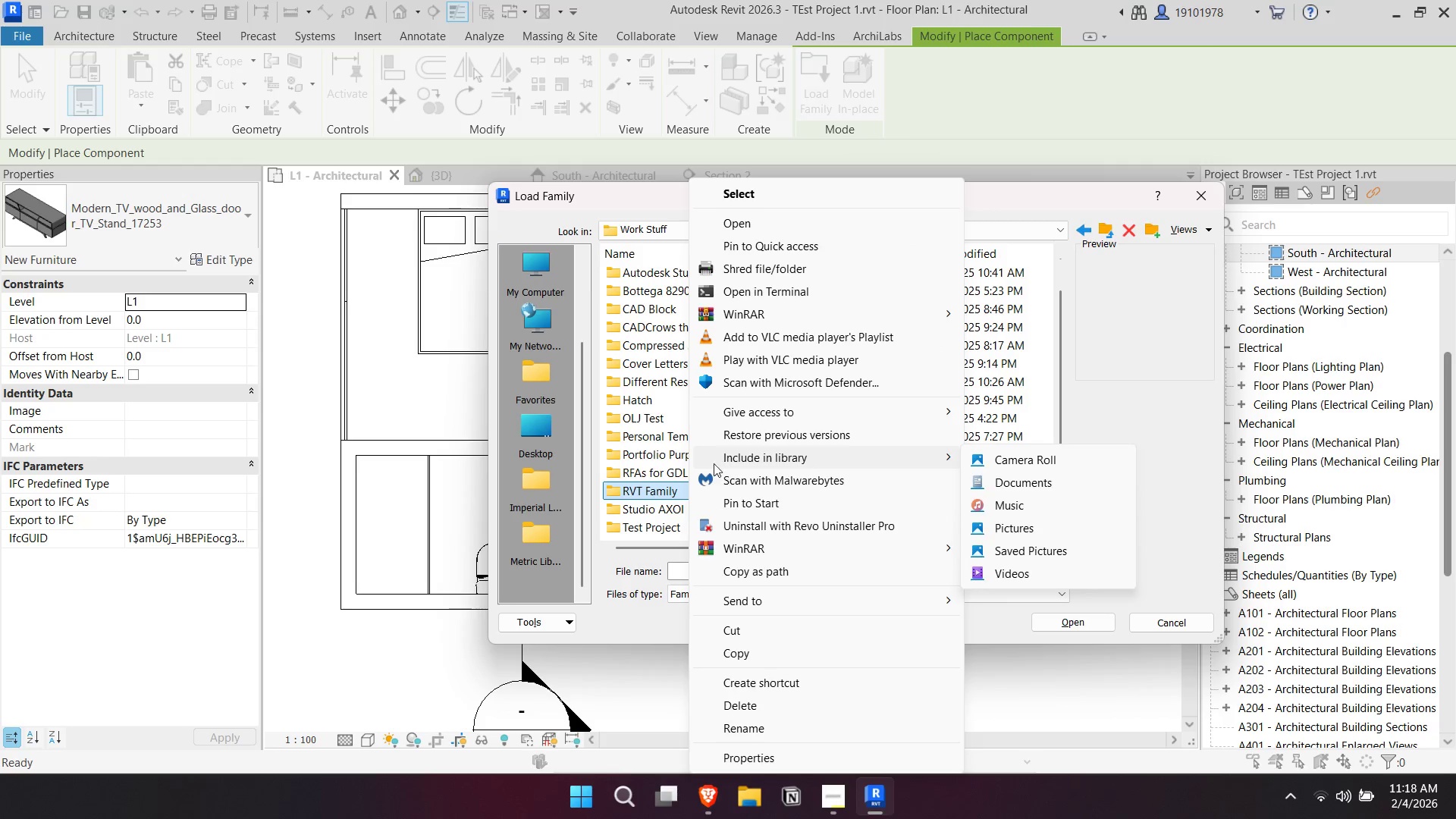 
key(Escape)
 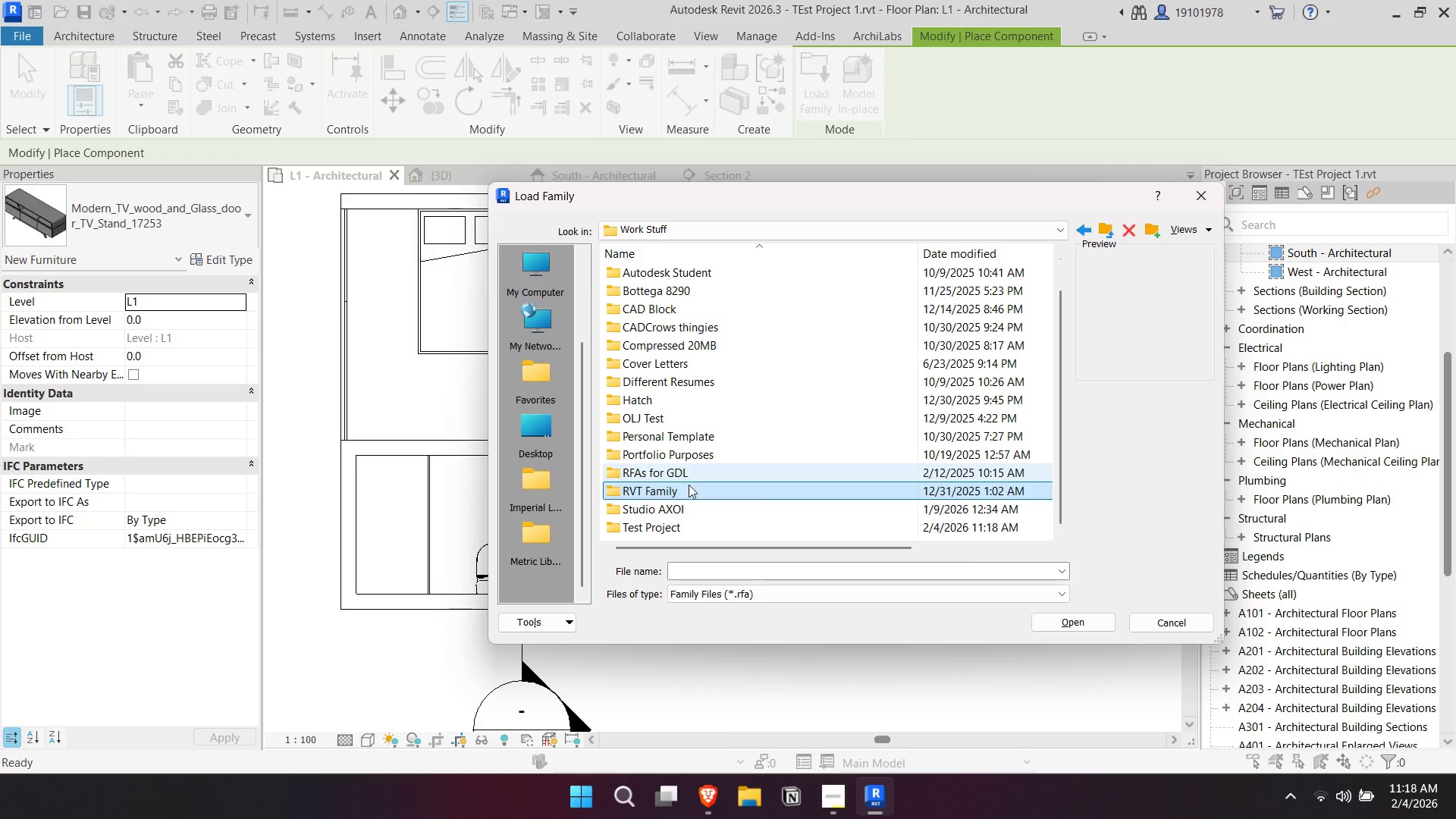 
left_click_drag(start_coordinate=[688, 491], to_coordinate=[532, 568])
 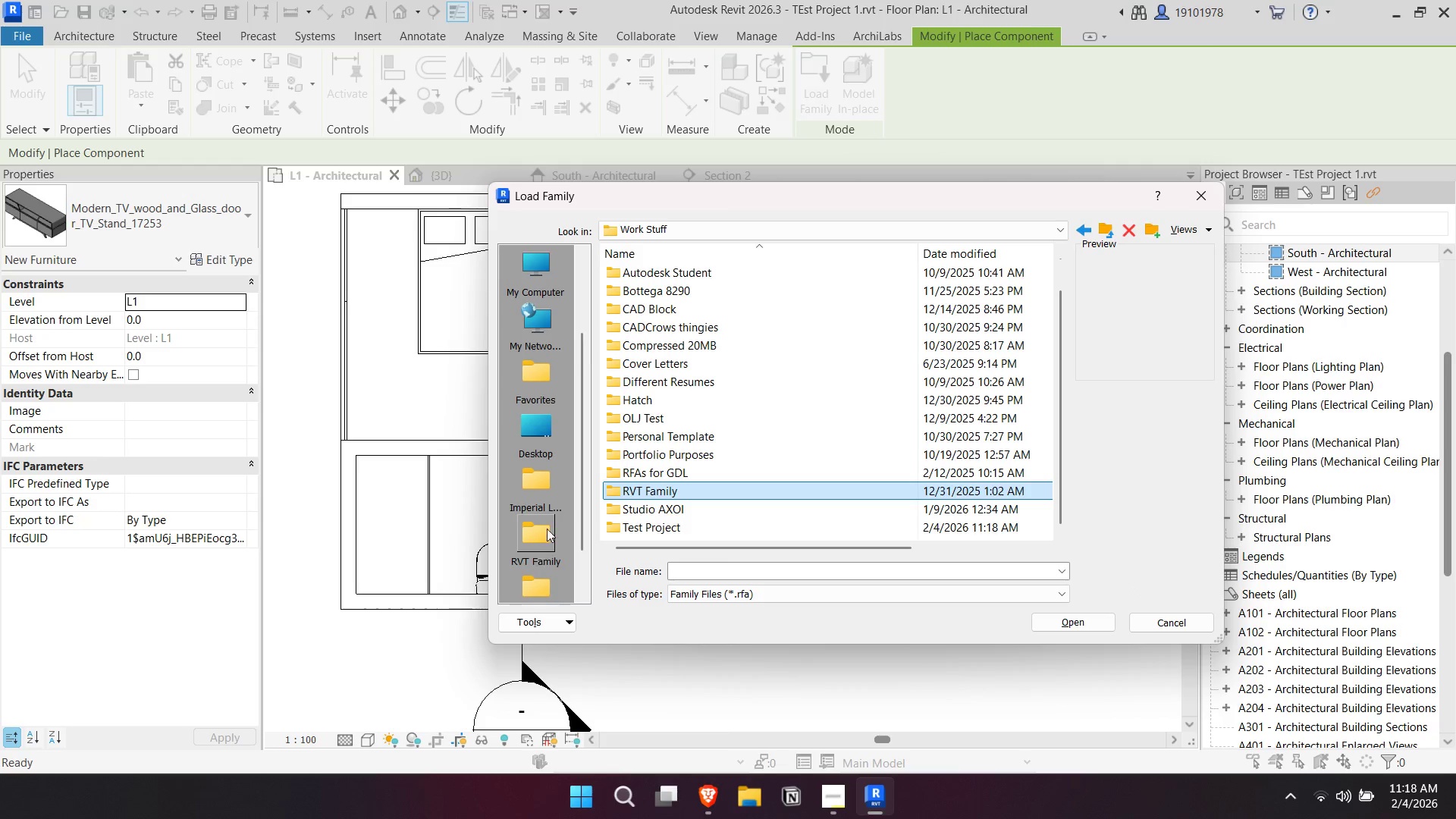 
left_click([549, 544])
 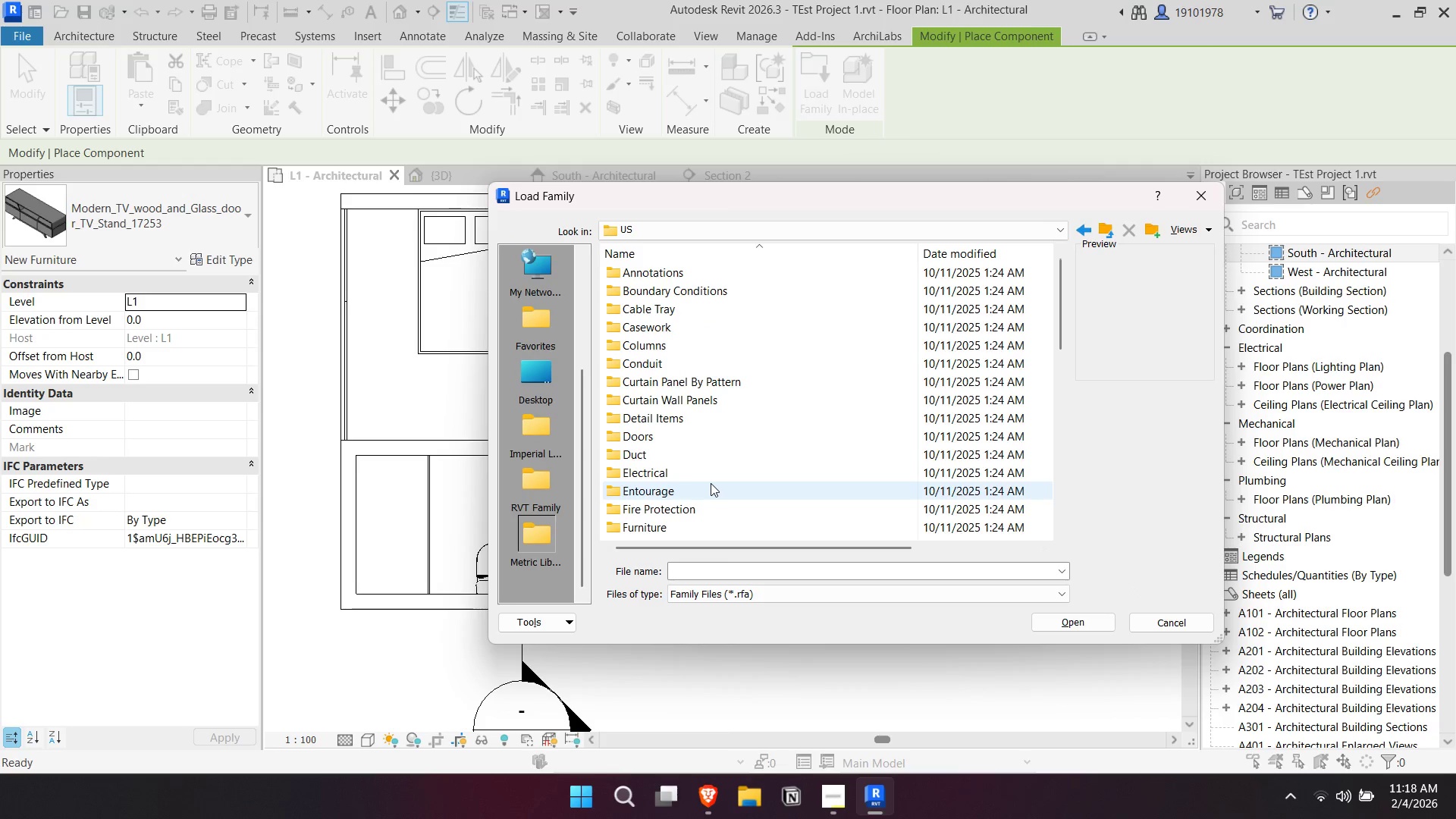 
scroll: coordinate [727, 471], scroll_direction: down, amount: 19.0
 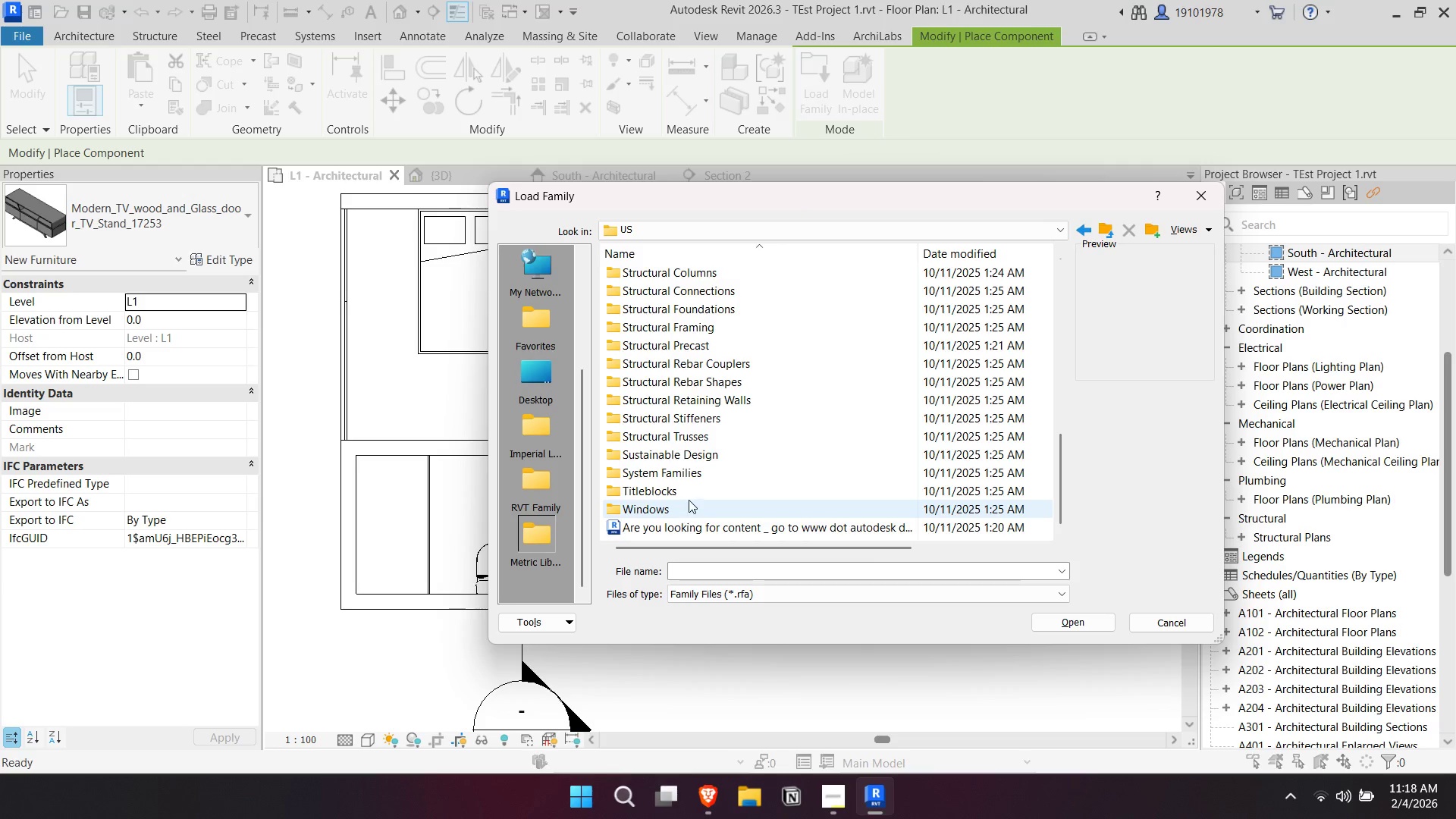 
scroll: coordinate [698, 424], scroll_direction: up, amount: 14.0
 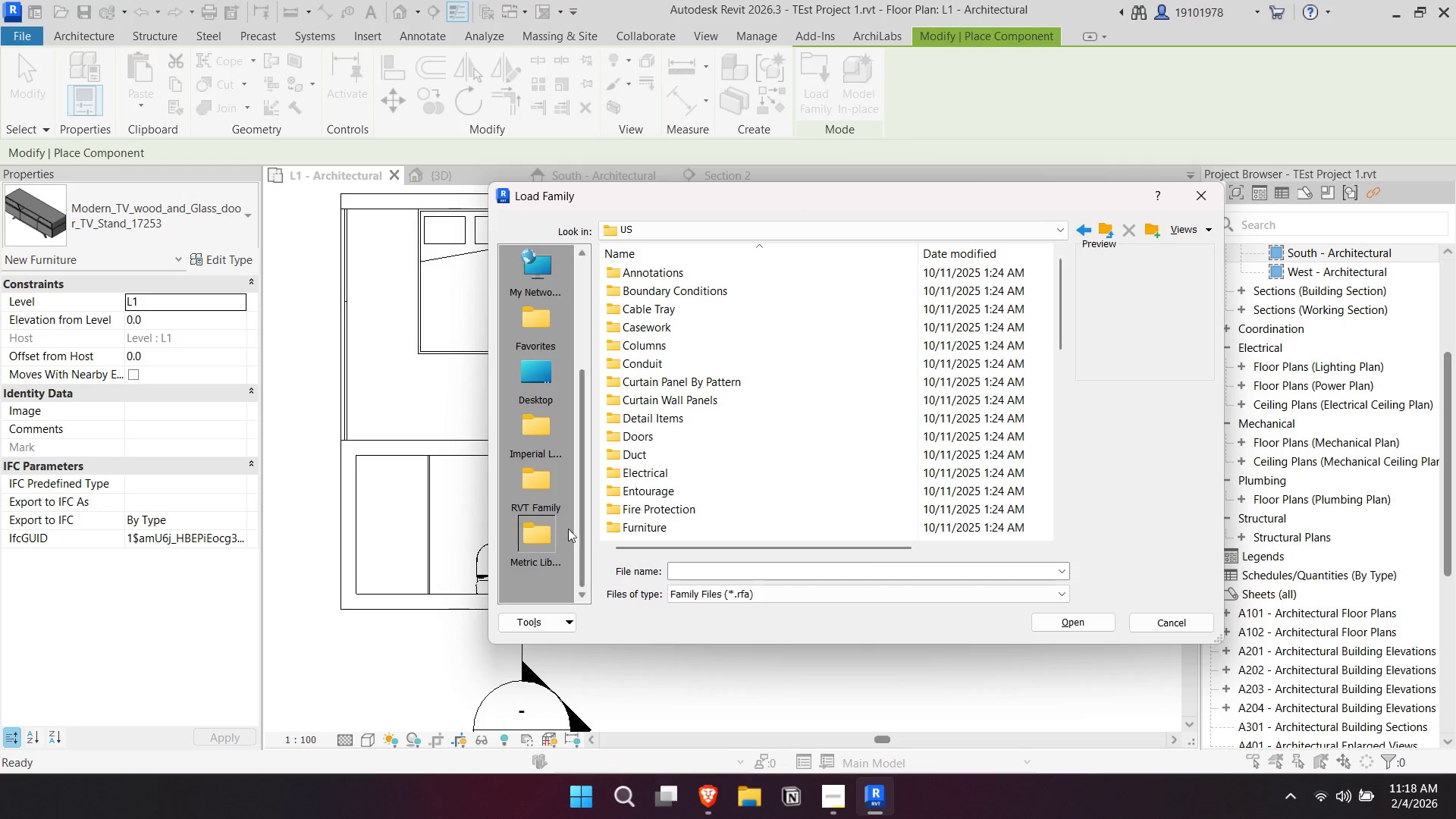 
left_click([538, 530])
 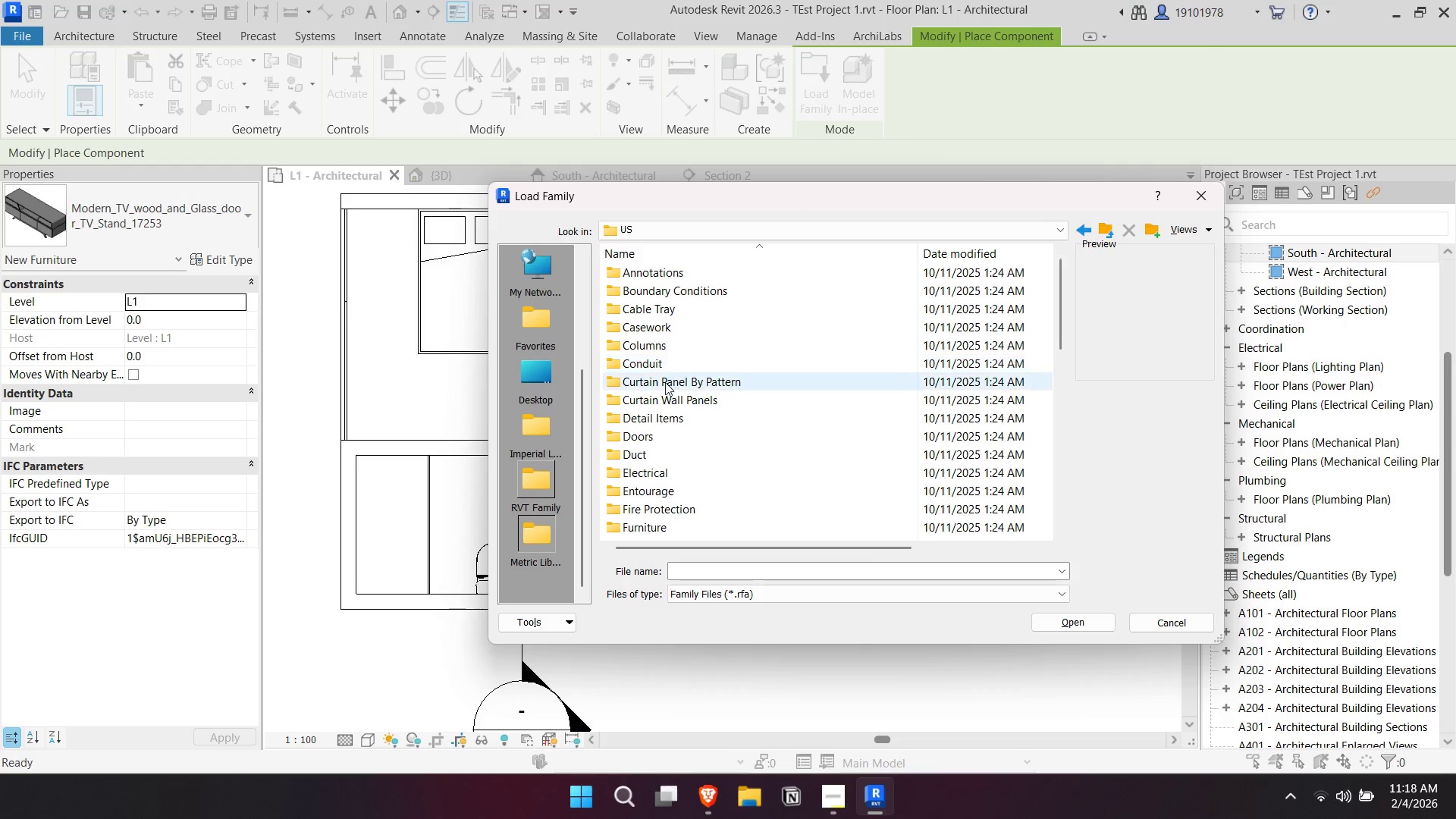 
scroll: coordinate [679, 380], scroll_direction: down, amount: 2.0
 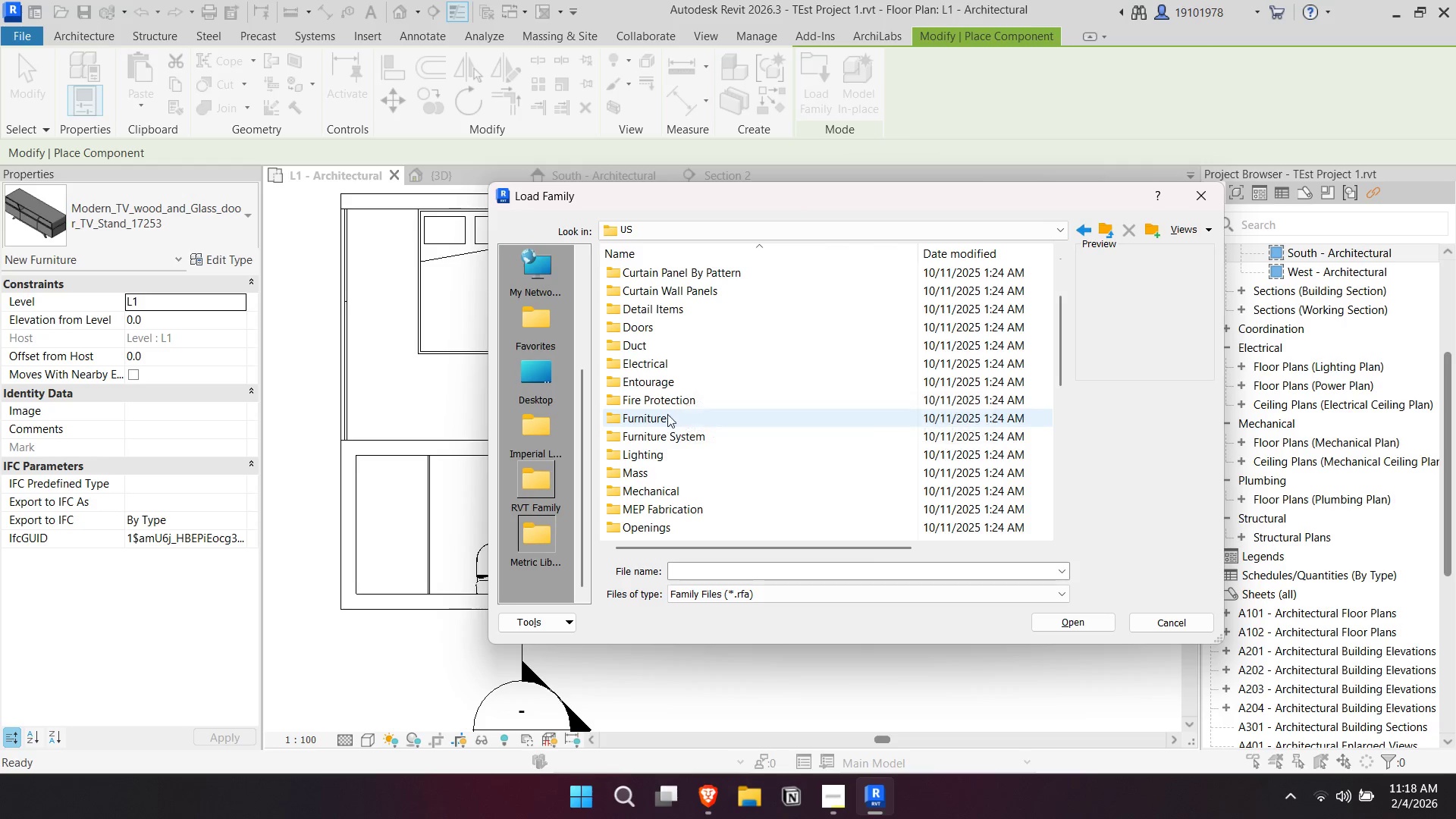 
double_click([667, 414])
 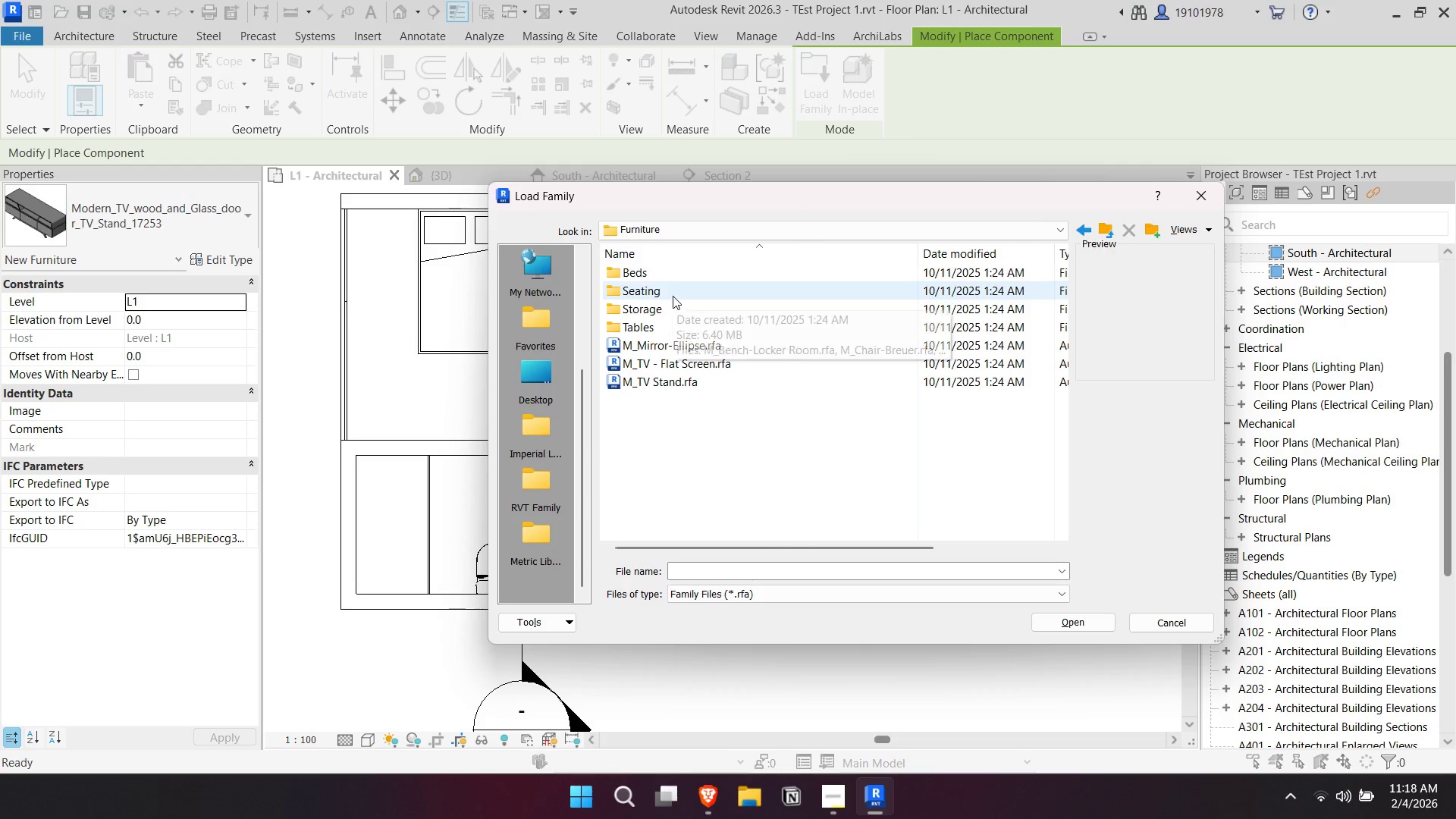 
double_click([673, 296])
 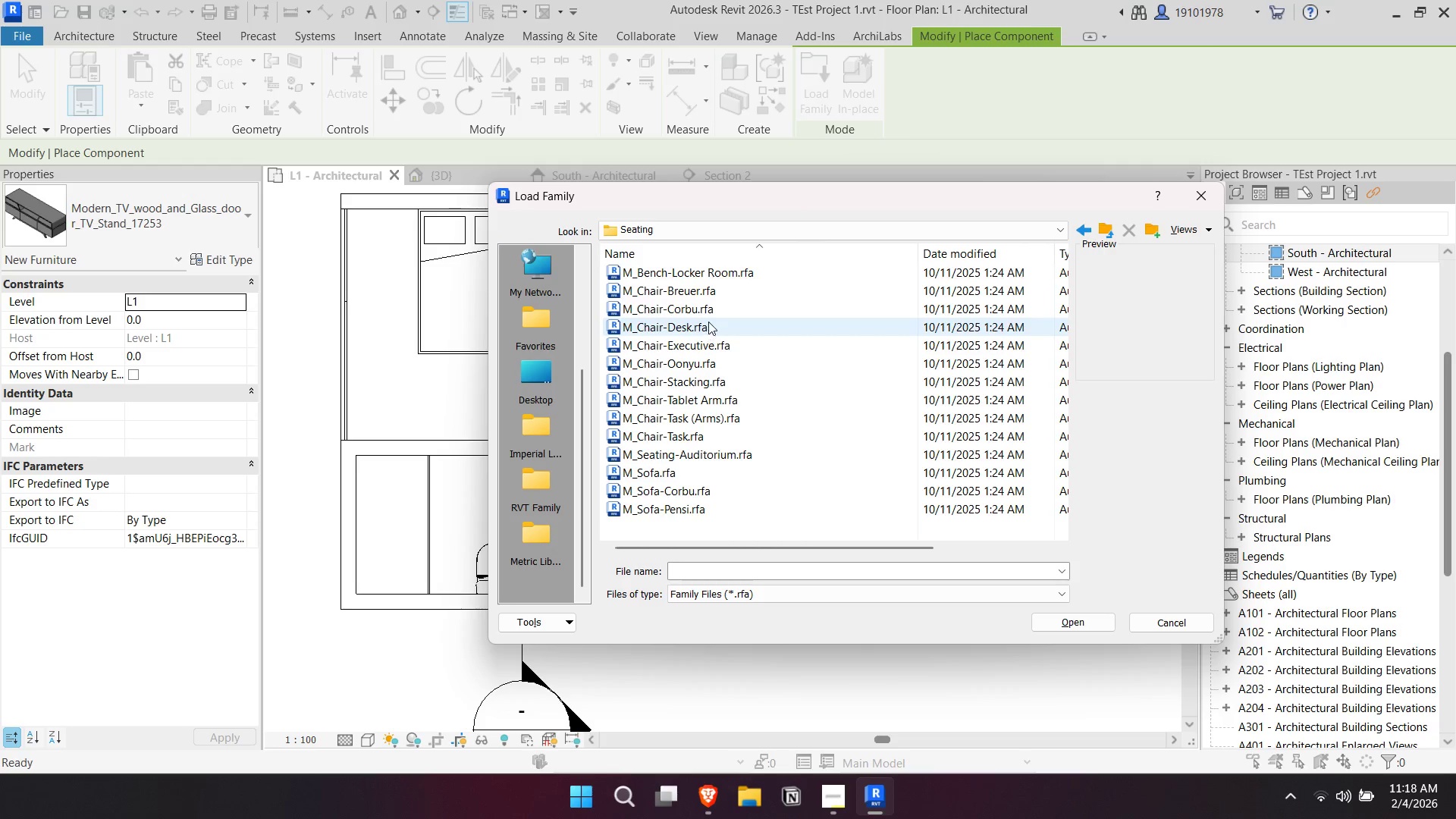 
double_click([708, 309])
 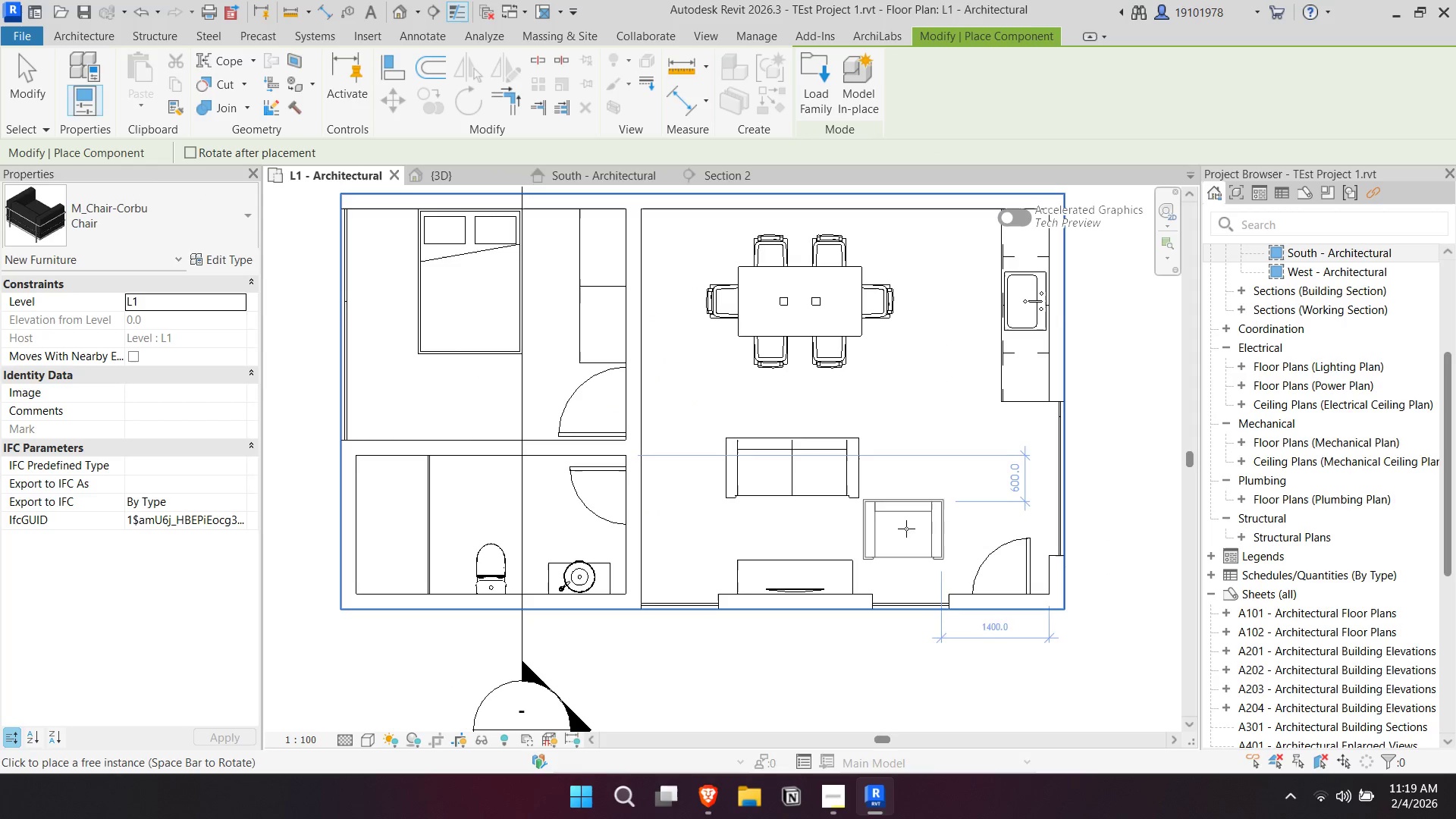 
left_click([915, 529])
 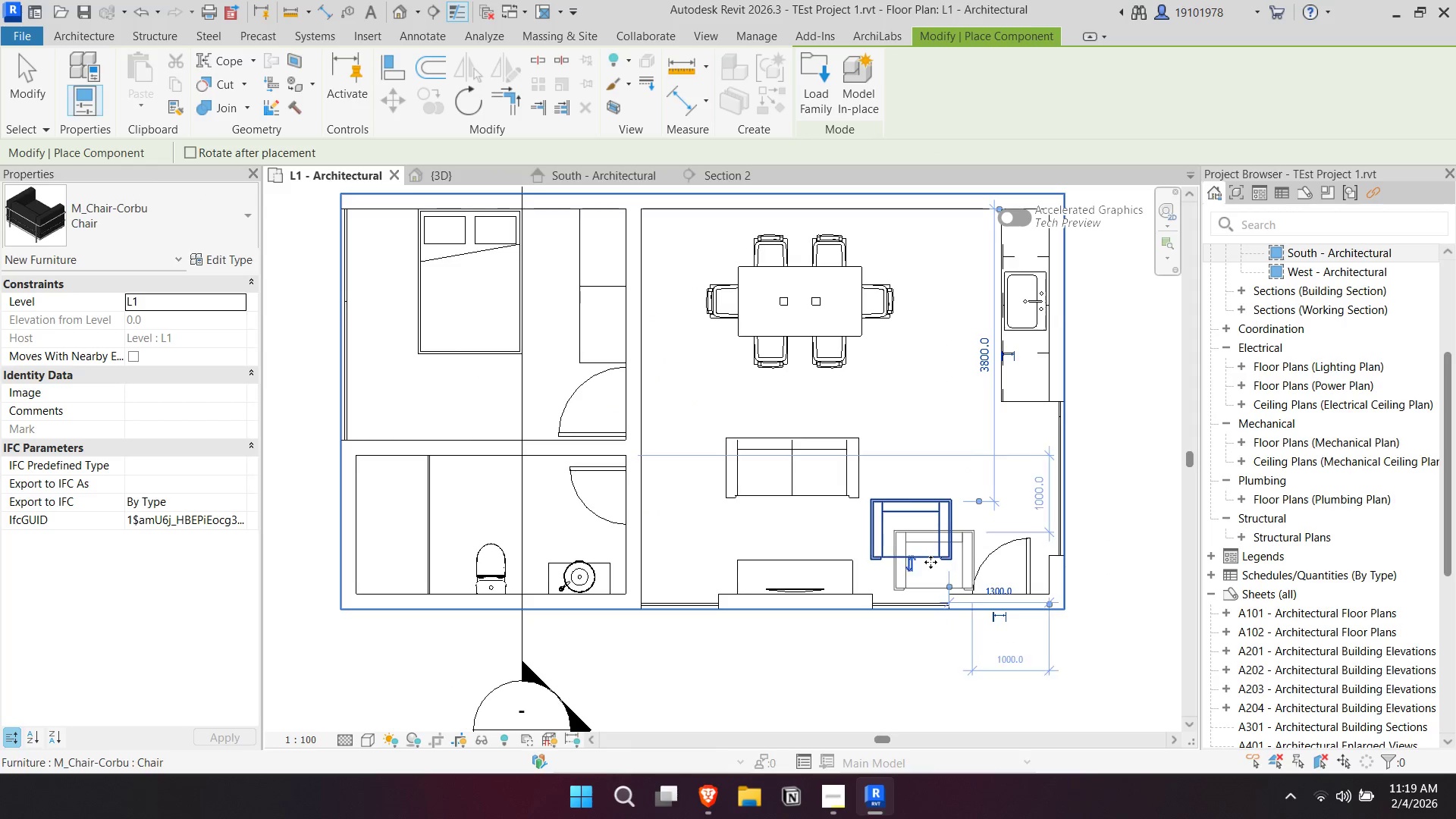 
key(Escape)
 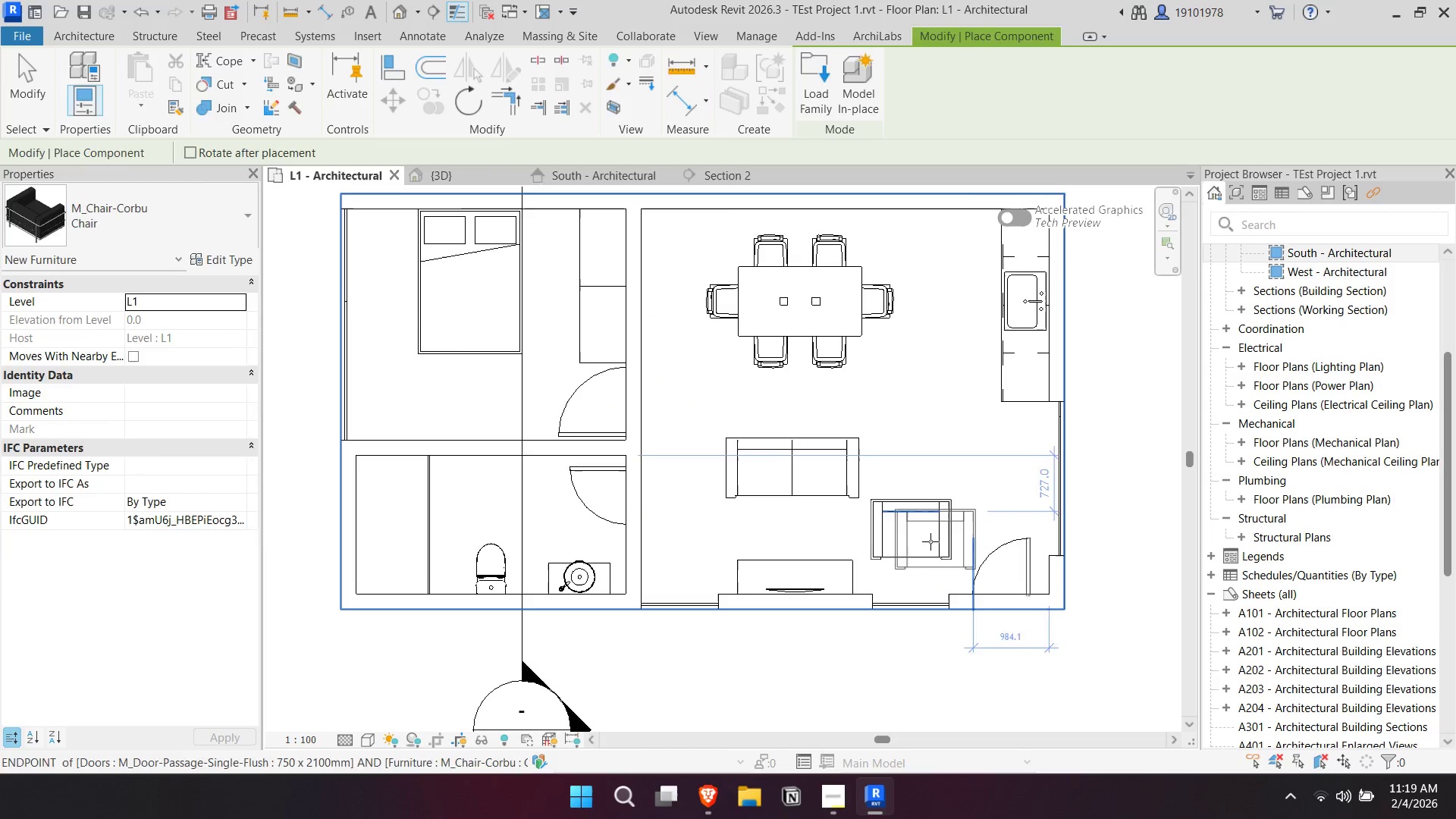 
key(Escape)
 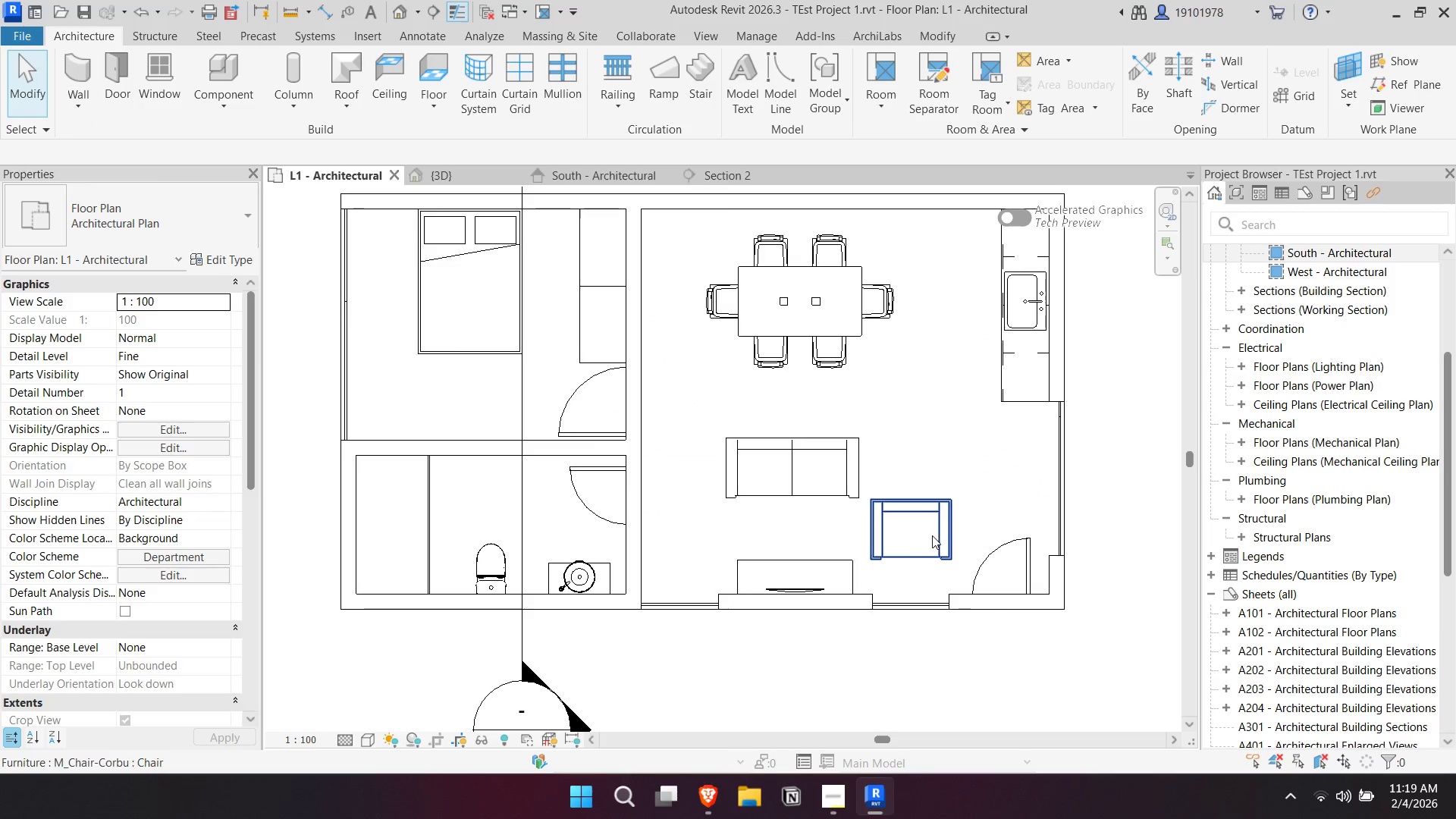 
left_click([932, 535])
 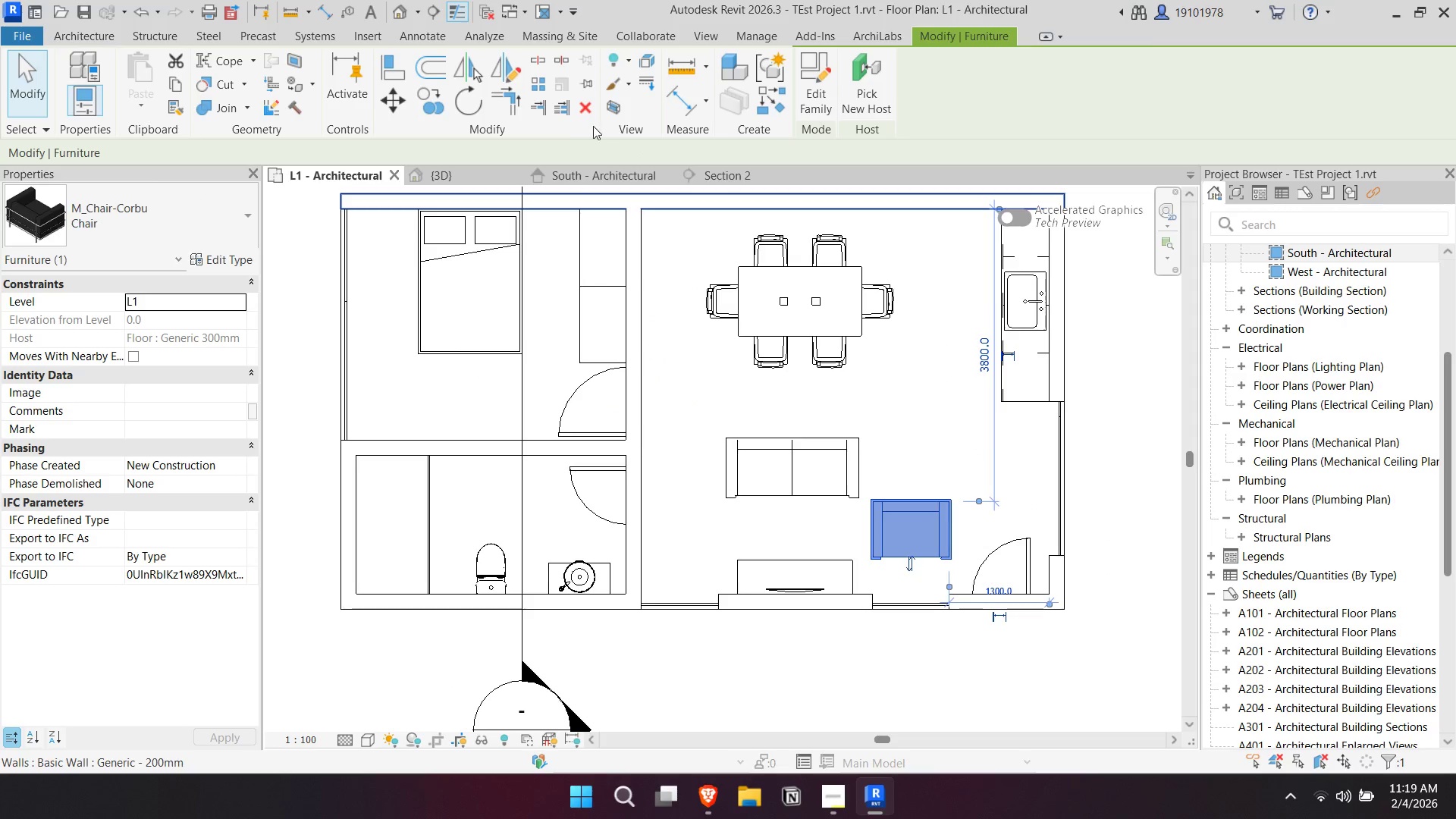 
left_click_drag(start_coordinate=[476, 108], to_coordinate=[479, 111])
 